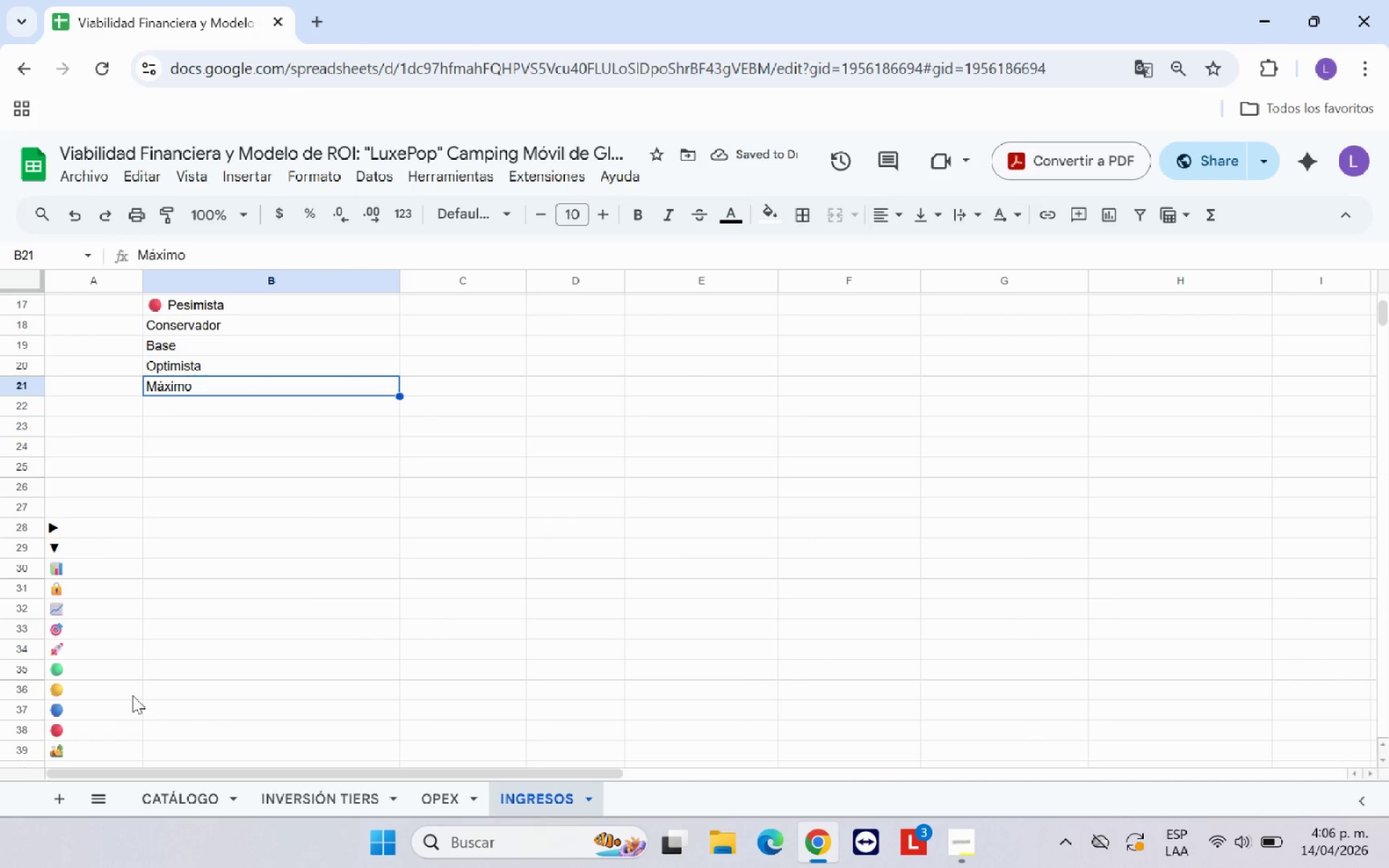 
left_click([90, 684])
 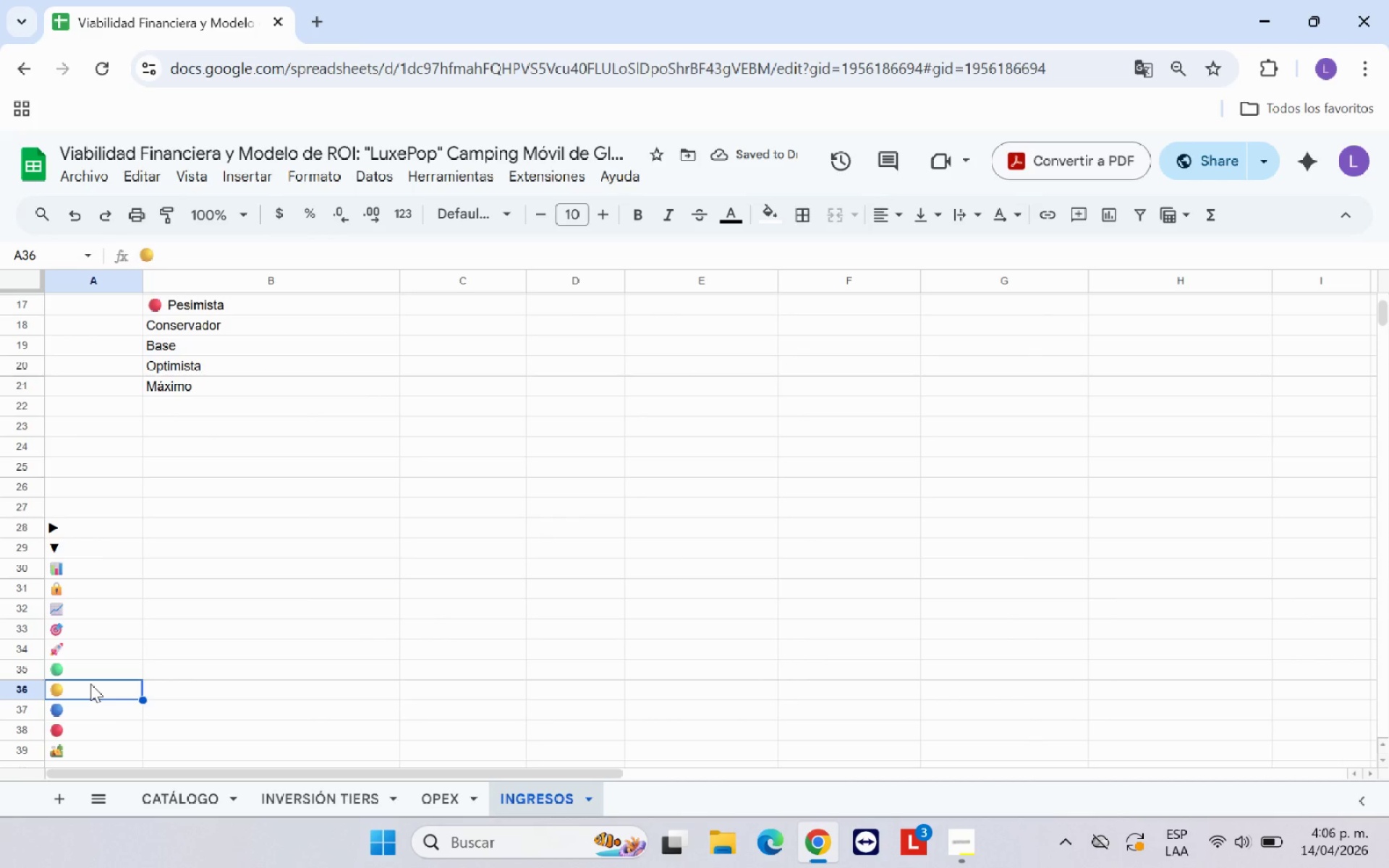 
key(Control+C)
 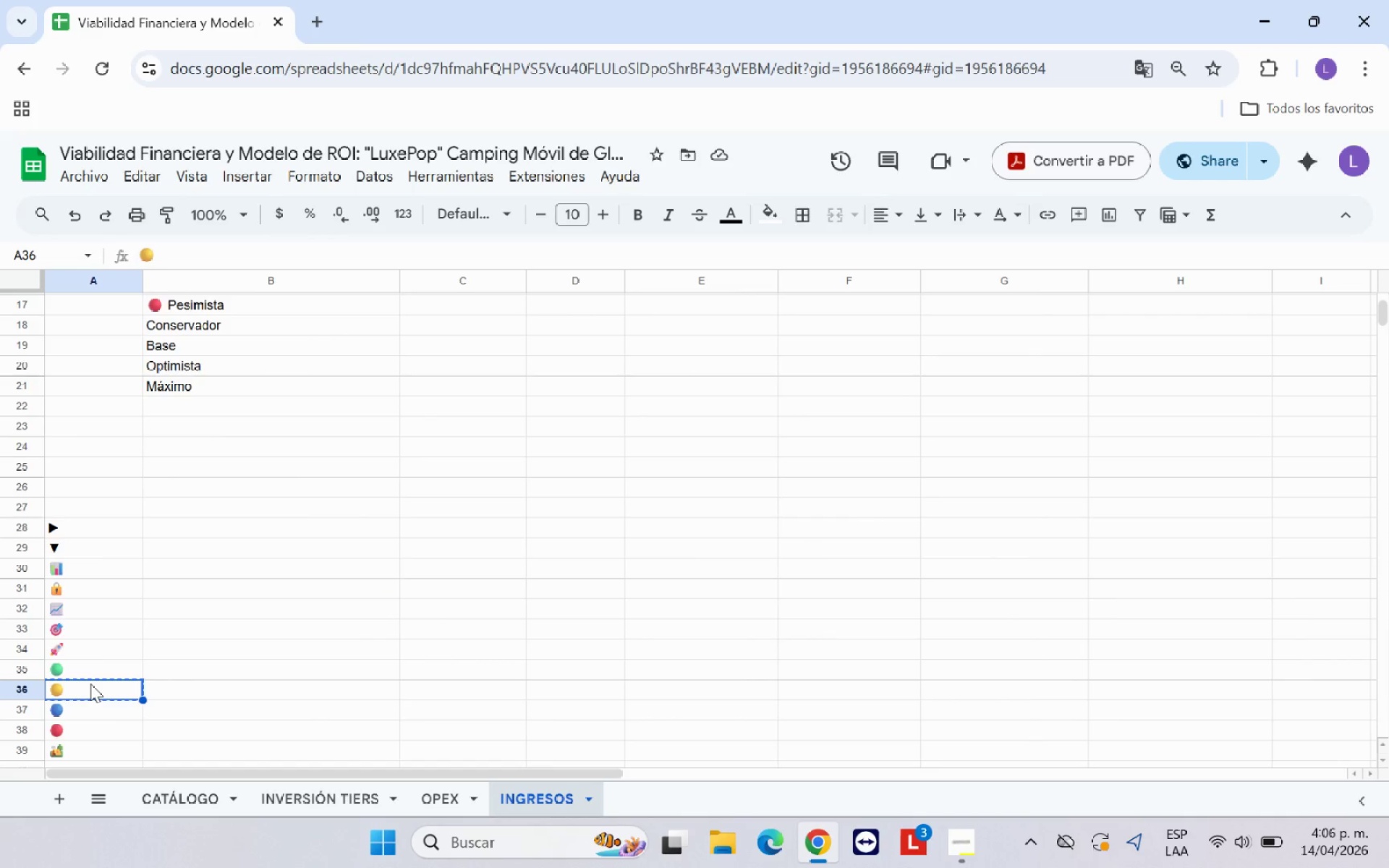 
scroll: coordinate [93, 683], scroll_direction: up, amount: 1.0
 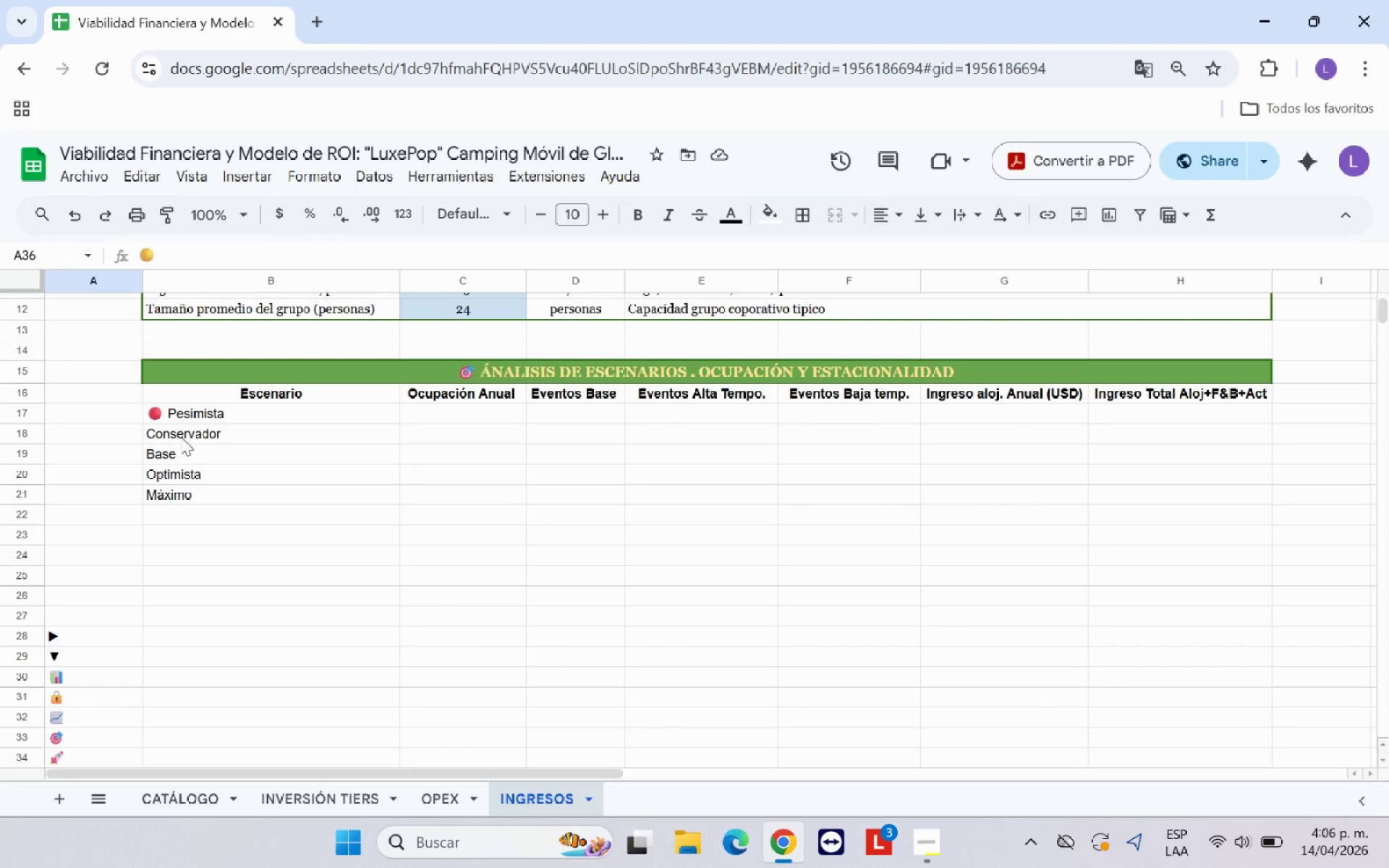 
left_click([187, 427])
 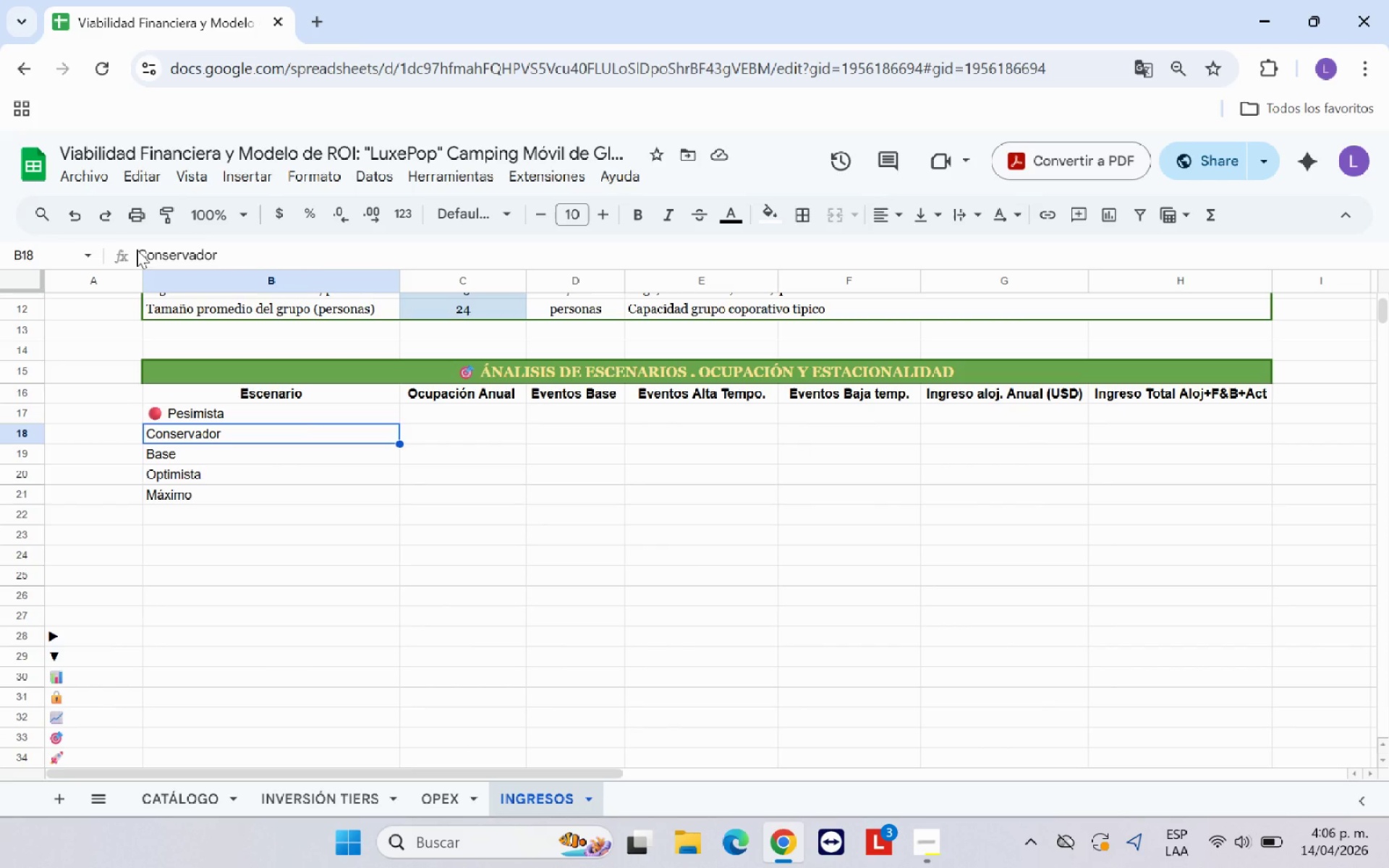 
double_click([143, 255])
 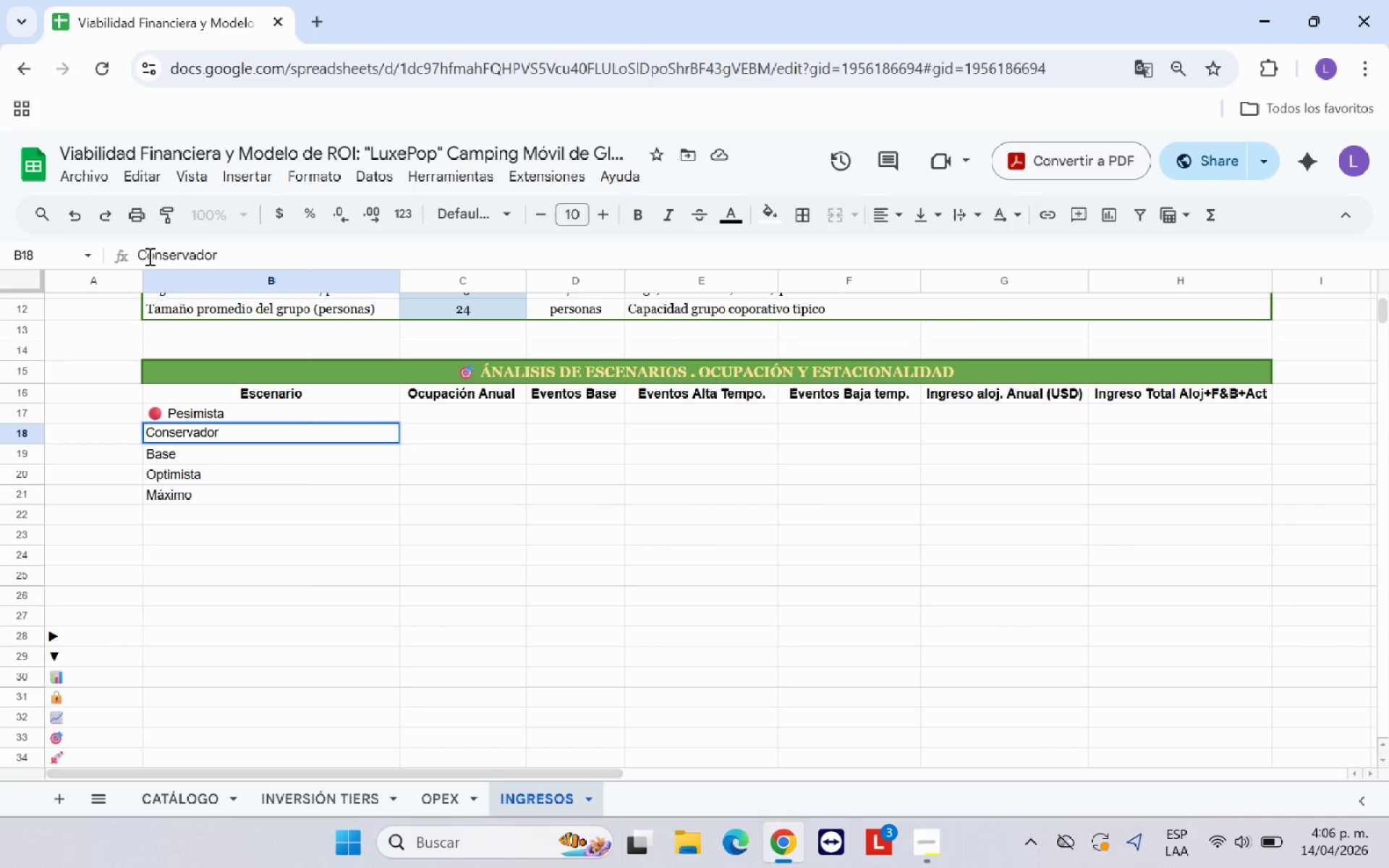 
key(Control+ArrowLeft)
 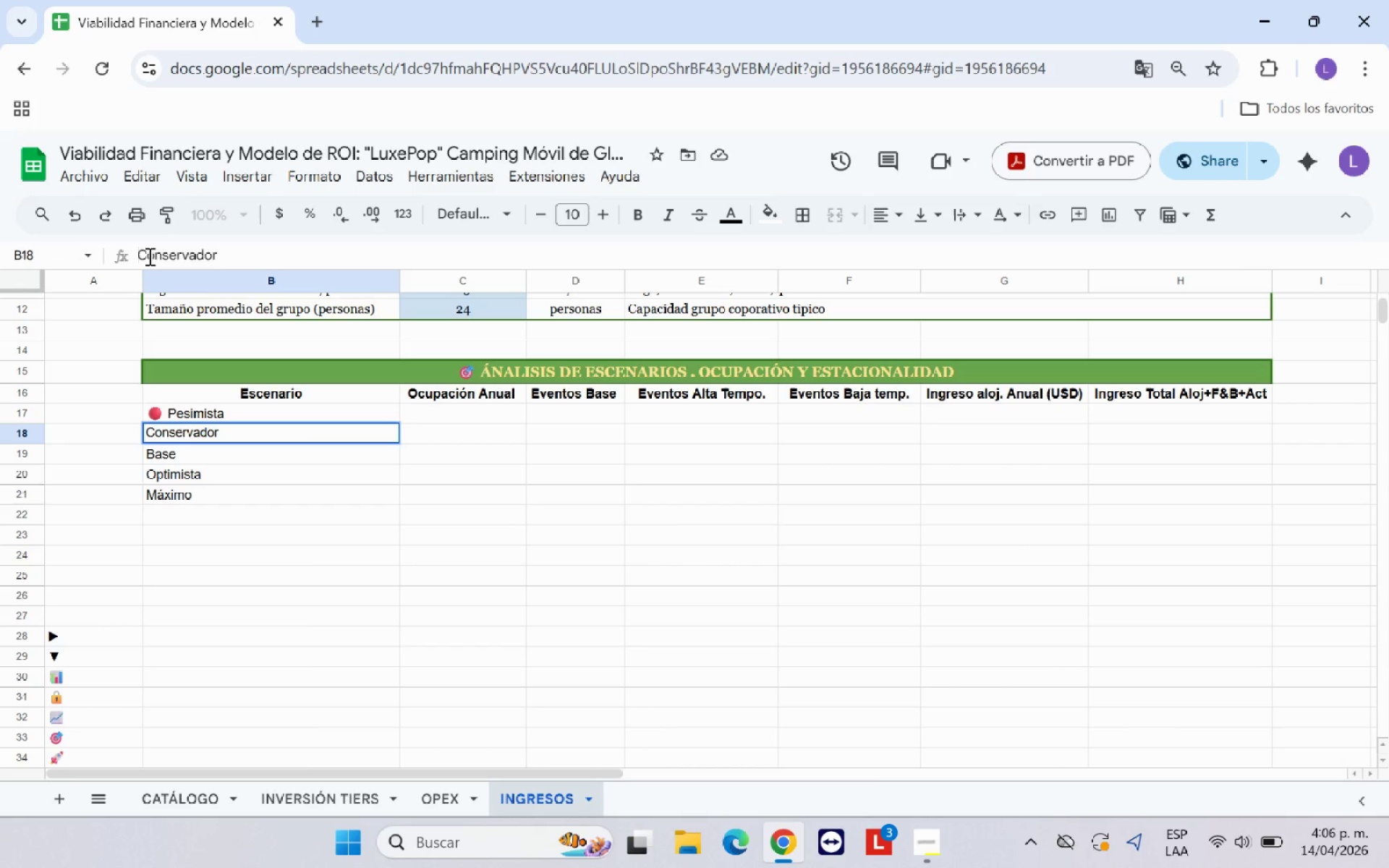 
key(Control+V)
 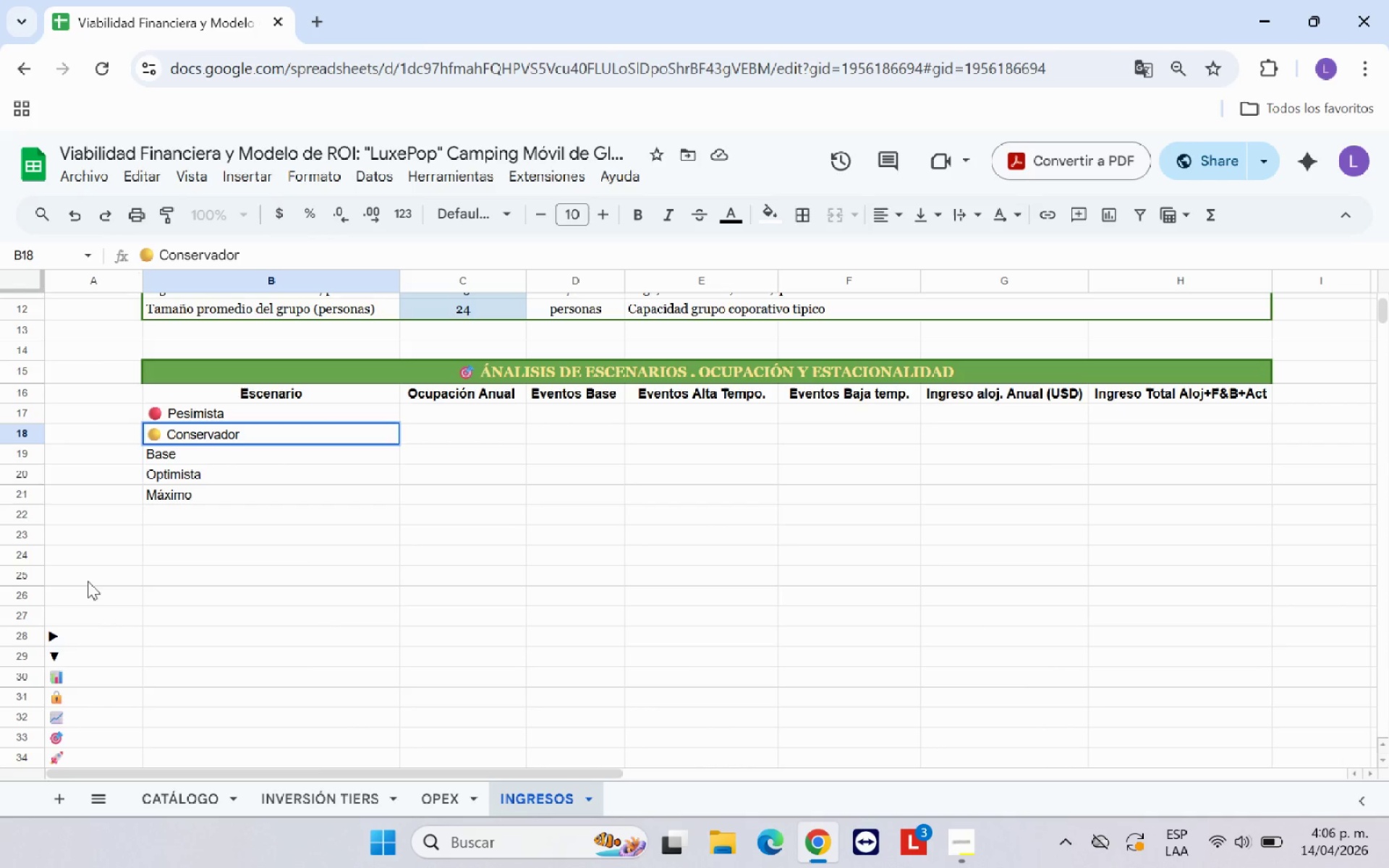 
left_click([106, 700])
 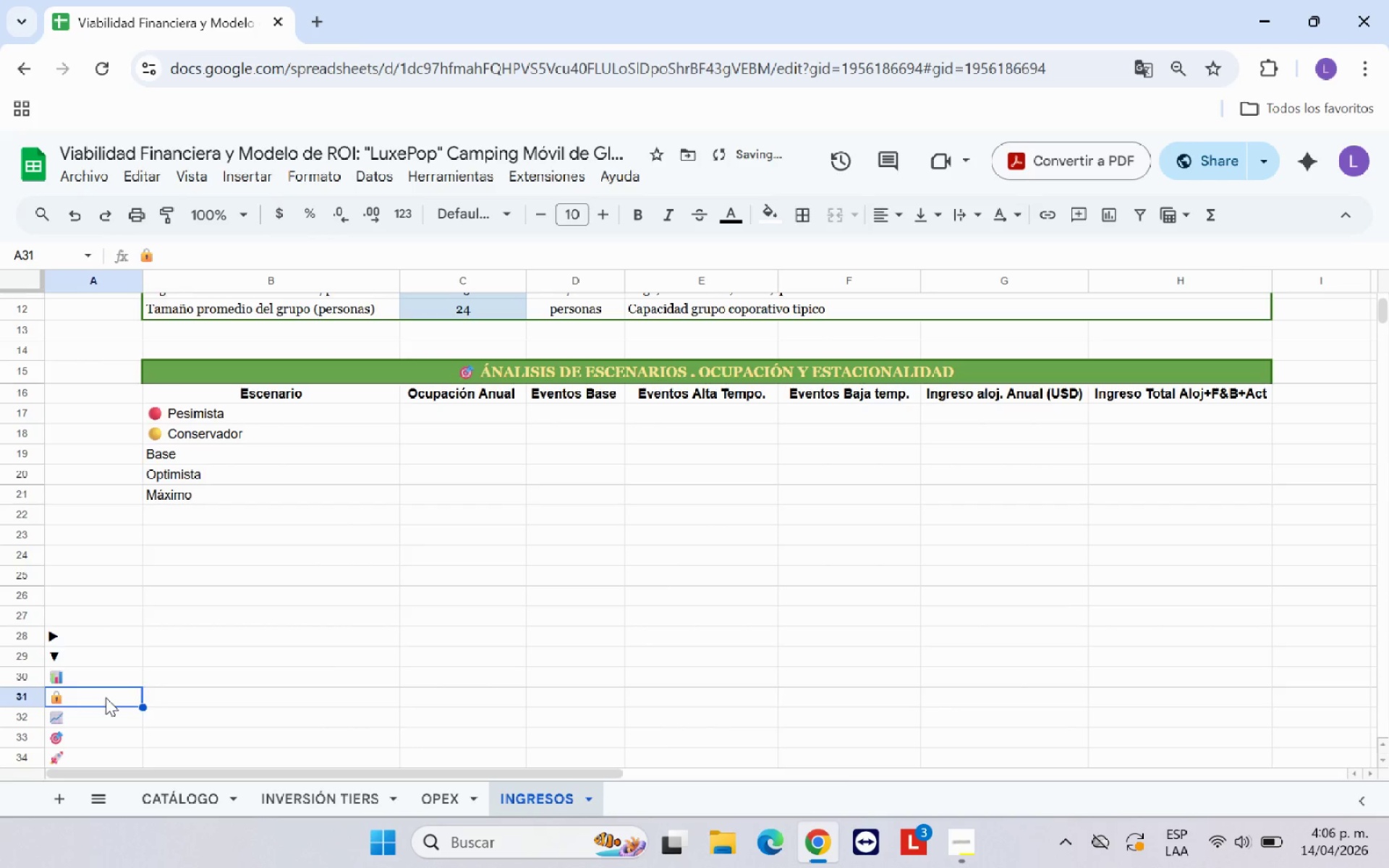 
scroll: coordinate [106, 697], scroll_direction: down, amount: 1.0
 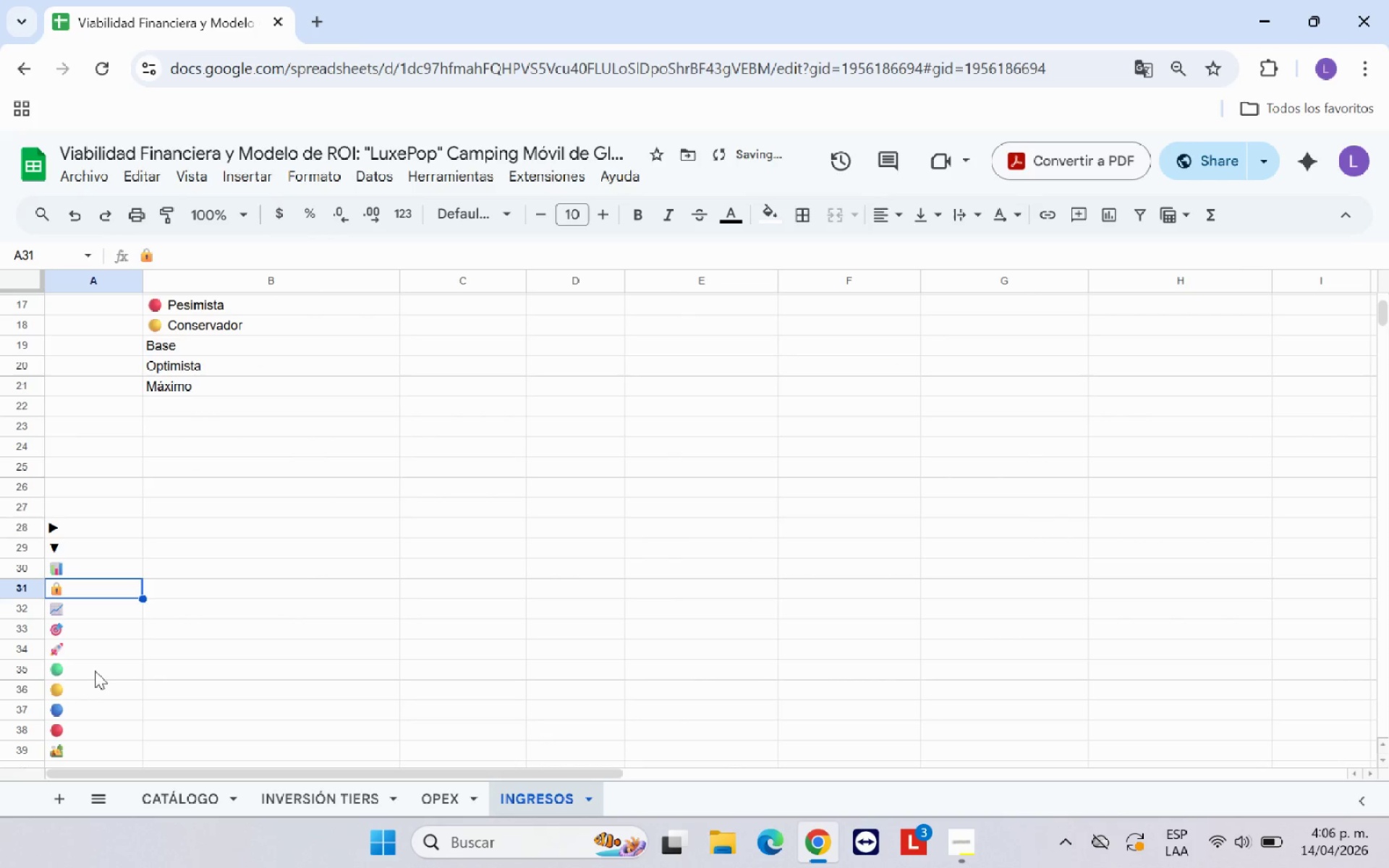 
left_click([95, 670])
 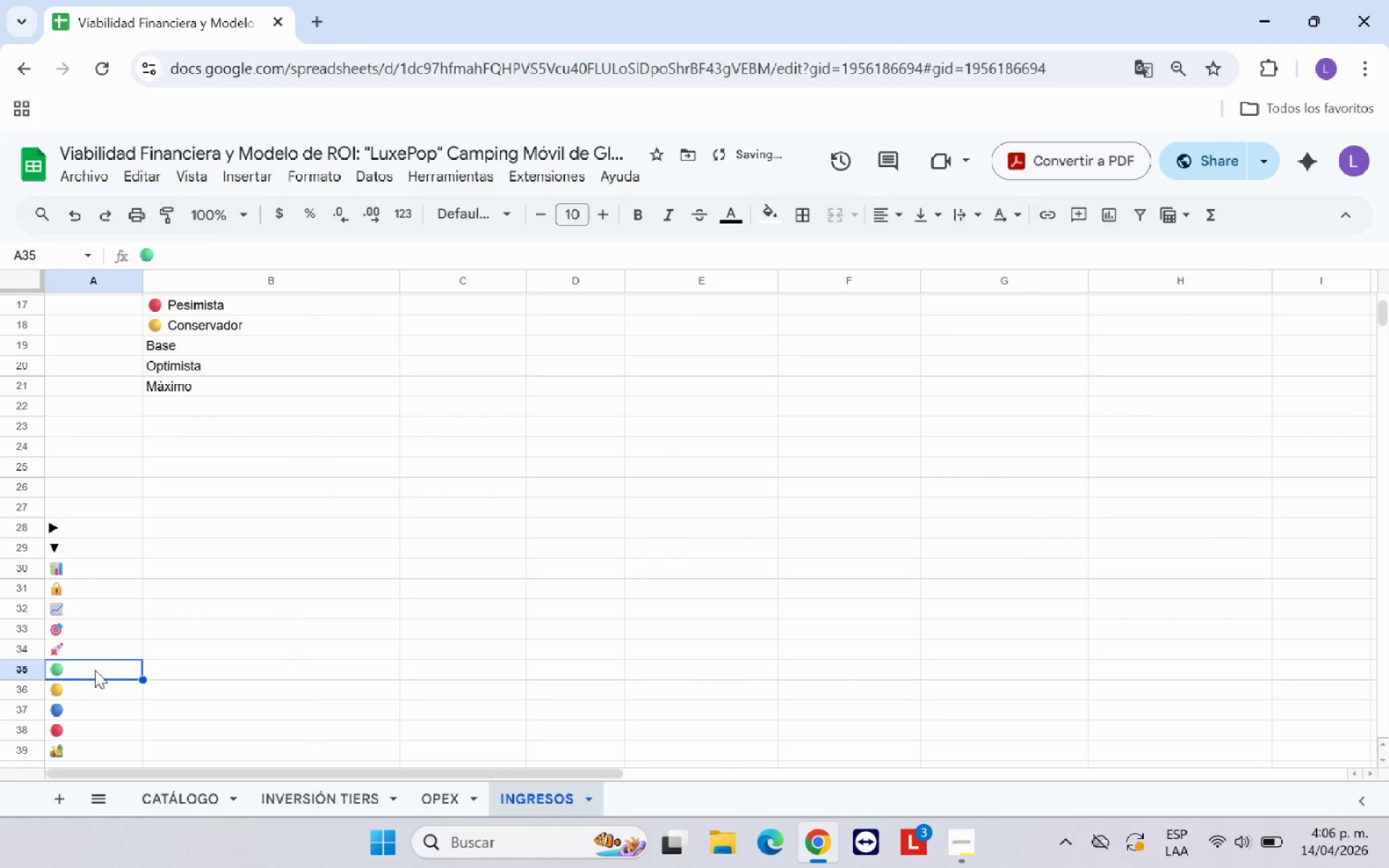 
key(Control+C)
 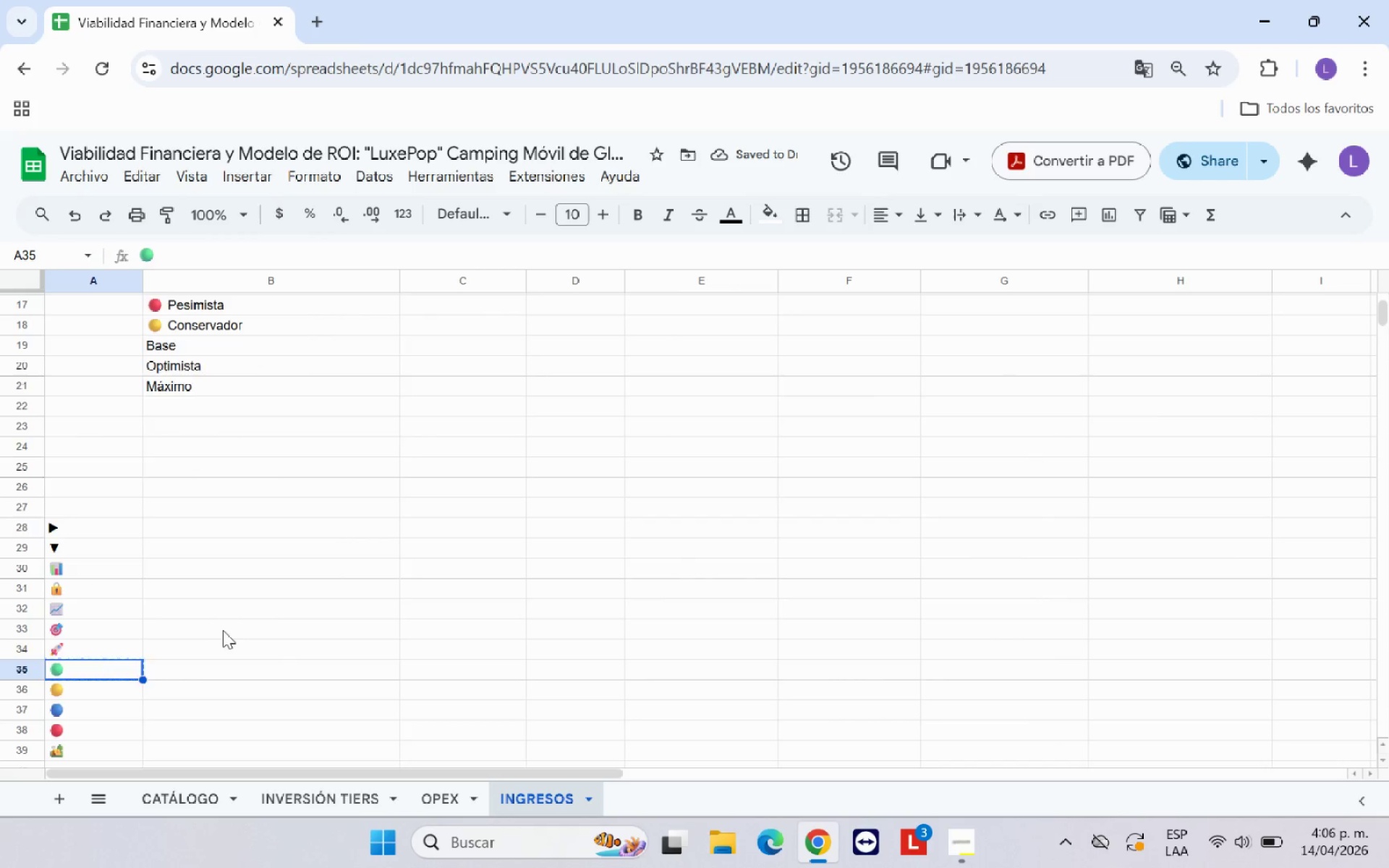 
scroll: coordinate [224, 629], scroll_direction: up, amount: 1.0
 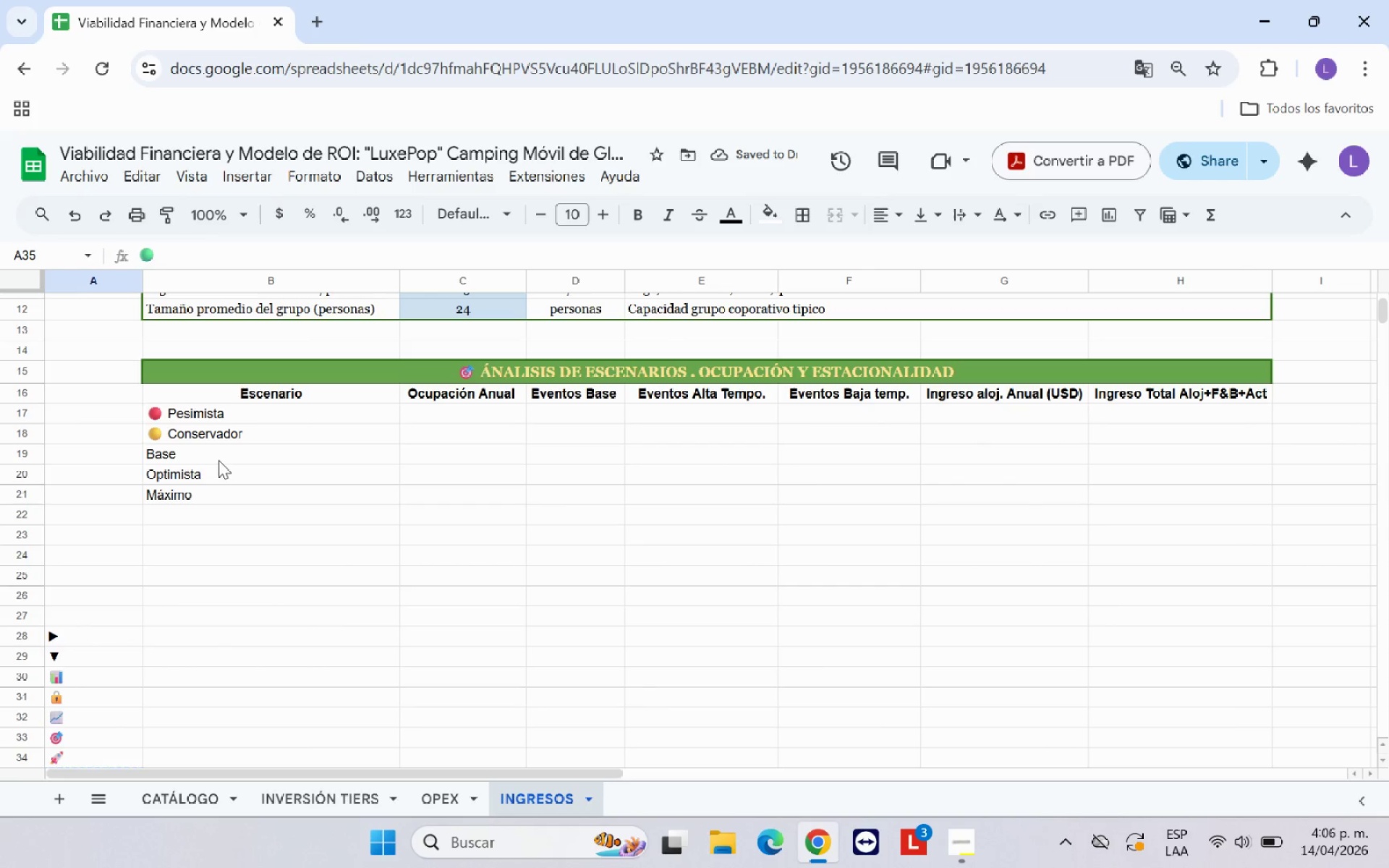 
left_click([220, 454])
 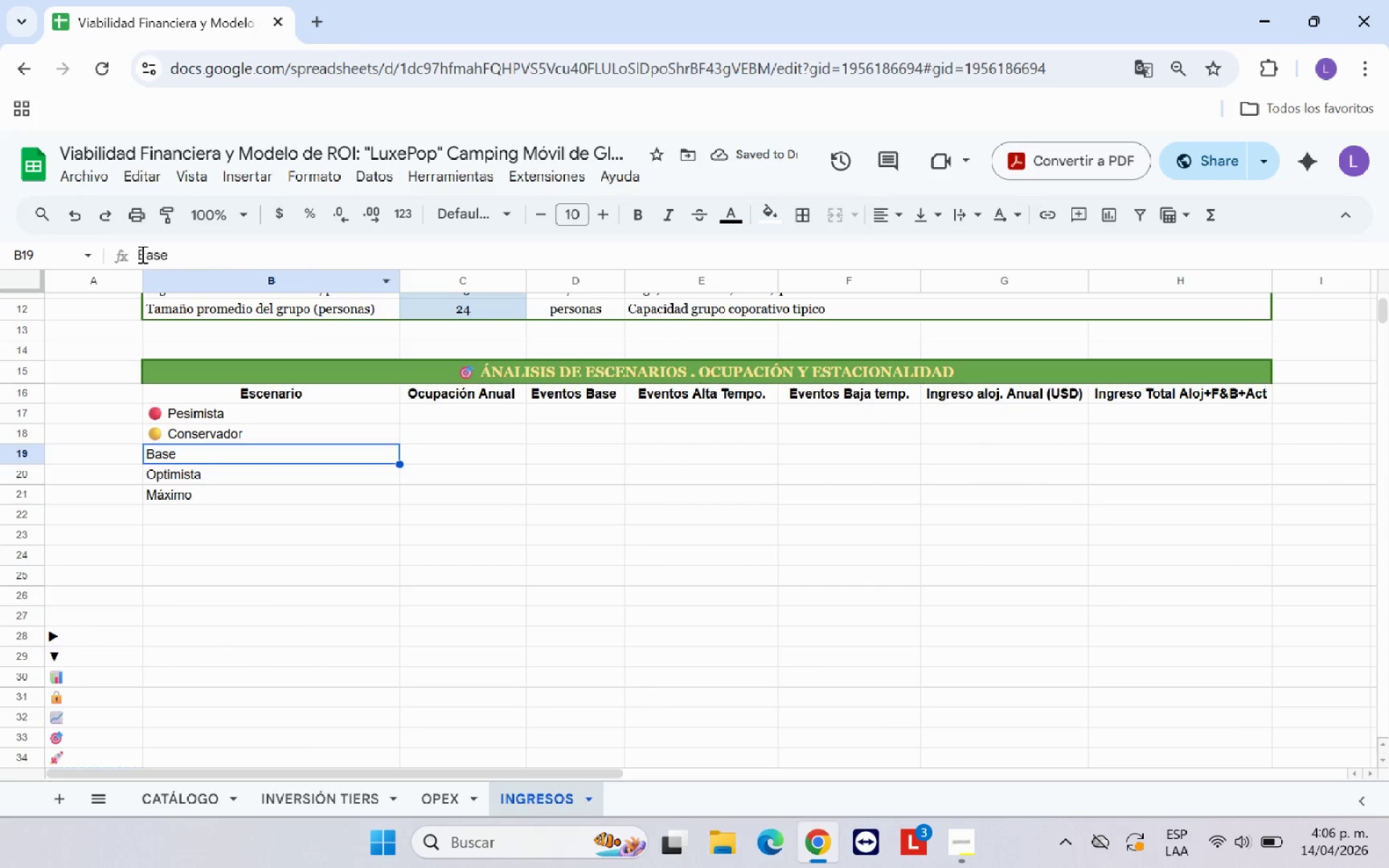 
left_click([139, 253])
 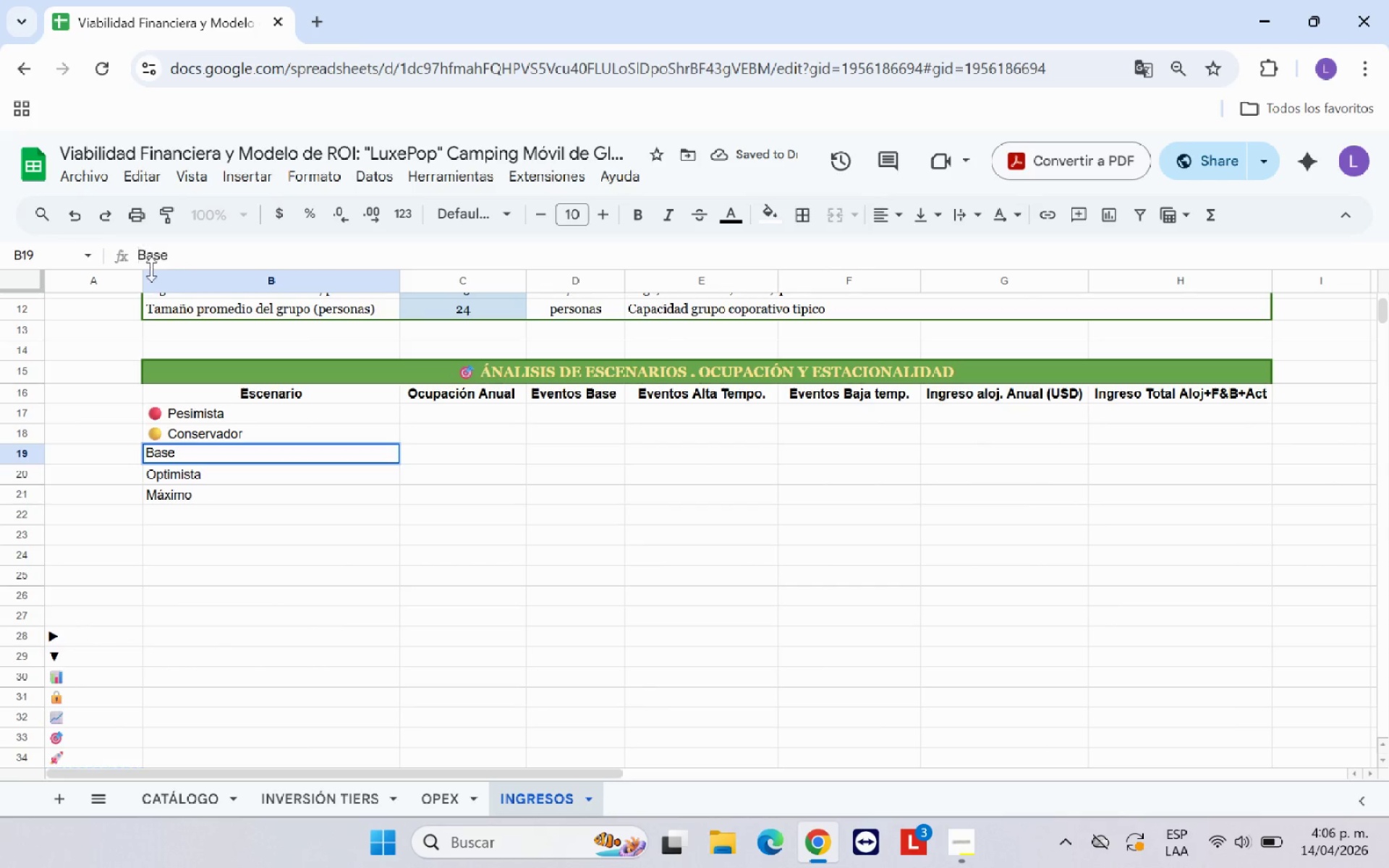 
key(Control+V)
 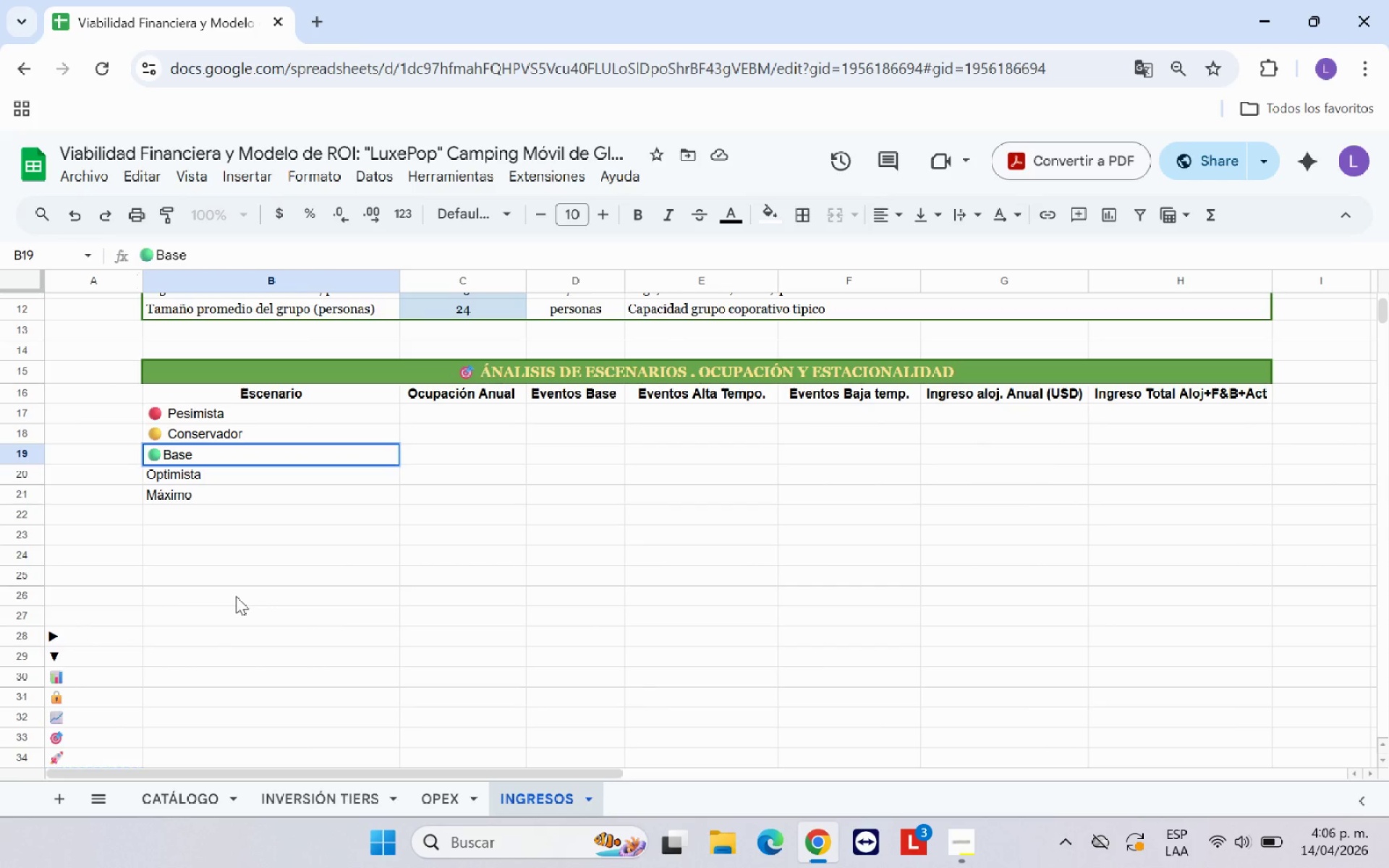 
left_click([237, 596])
 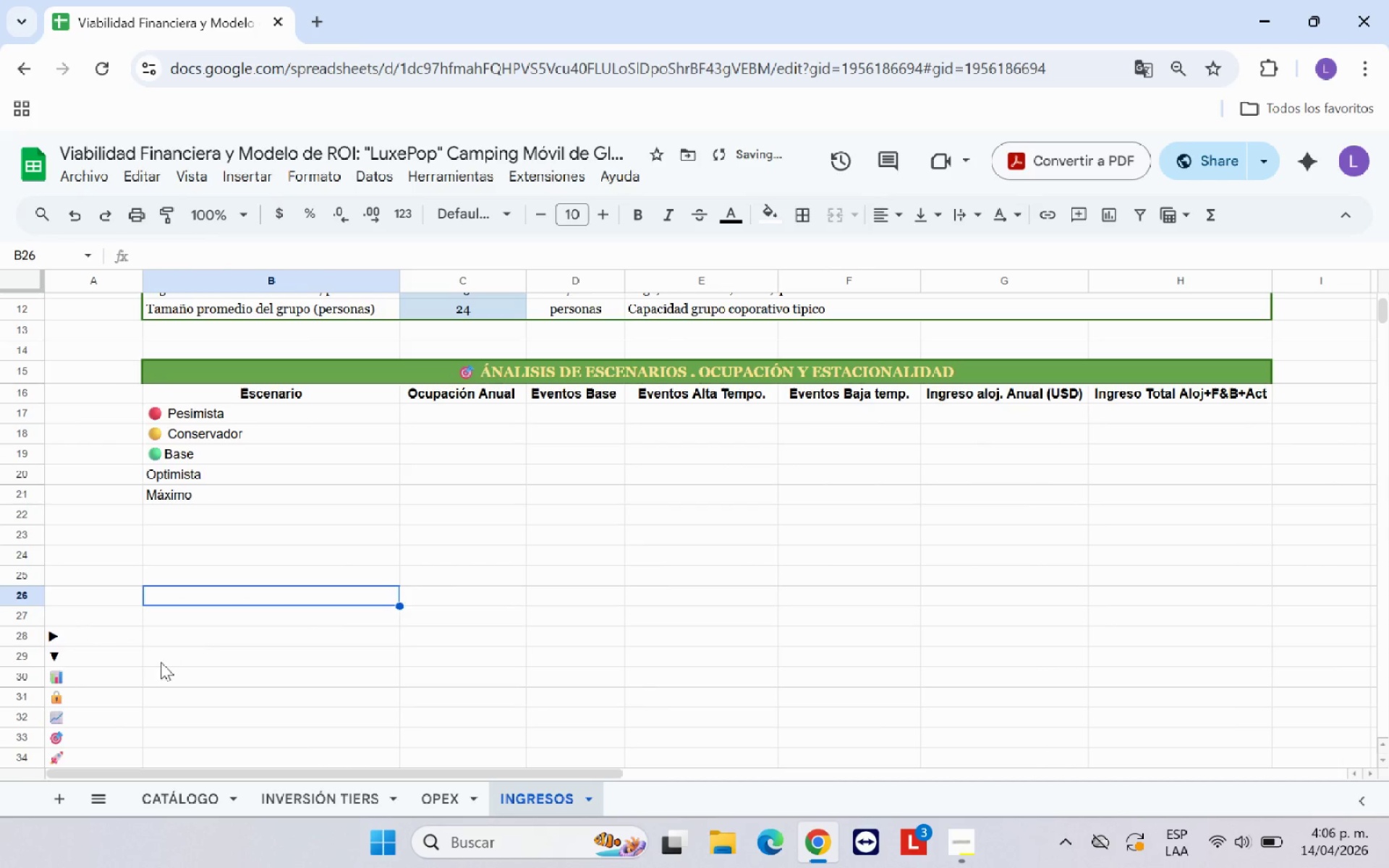 
scroll: coordinate [161, 662], scroll_direction: down, amount: 2.0
 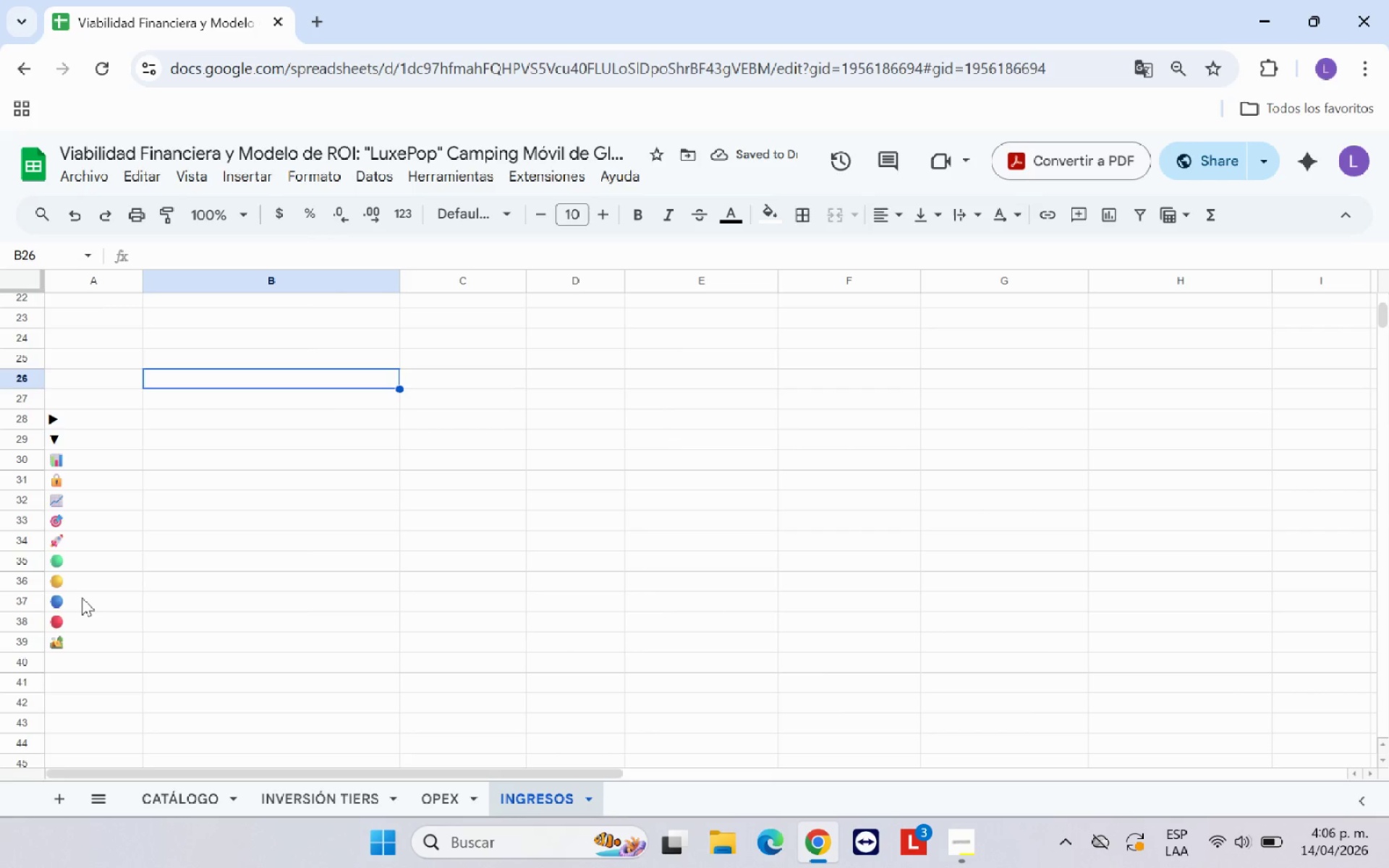 
left_click([82, 599])
 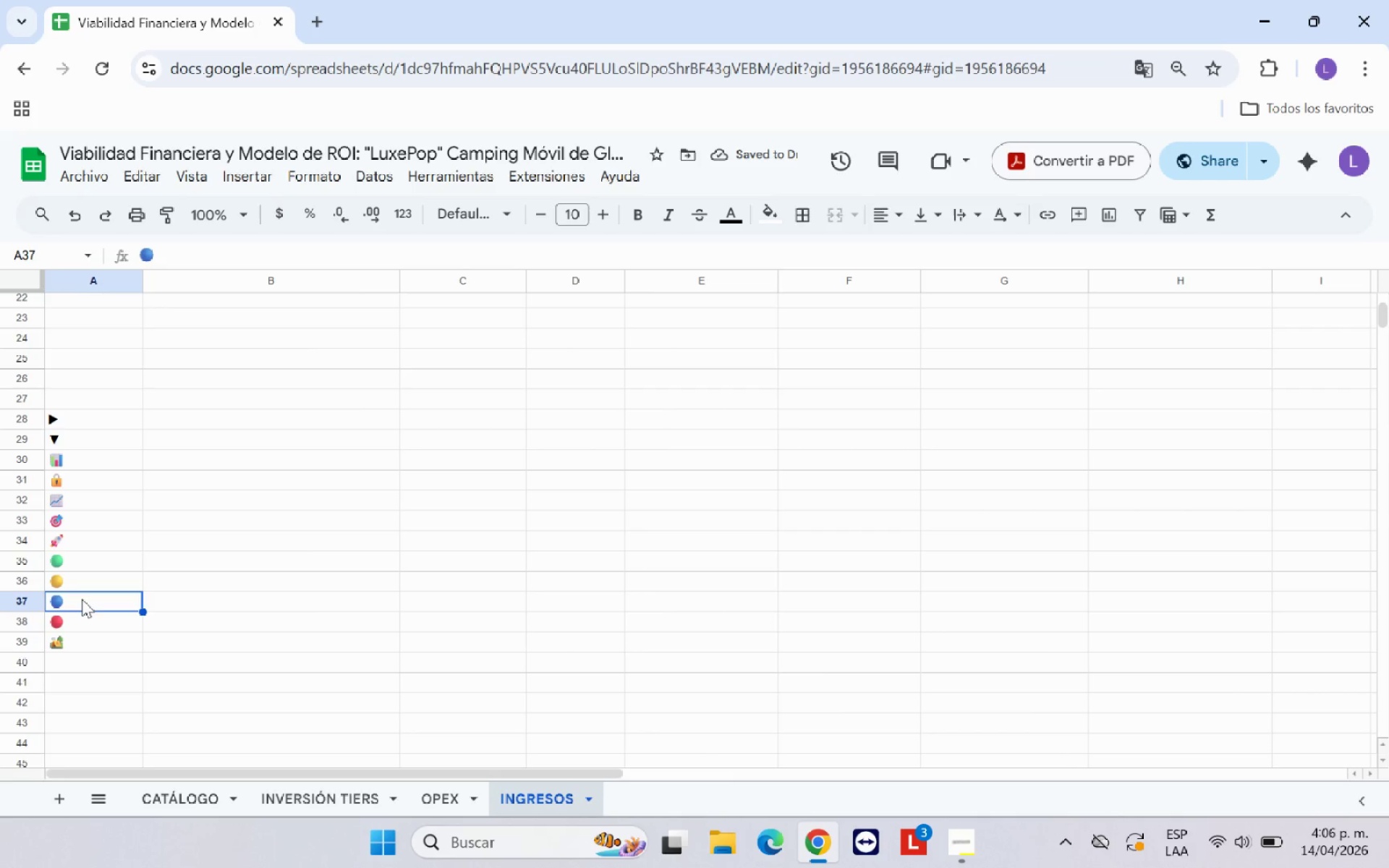 
key(Control+C)
 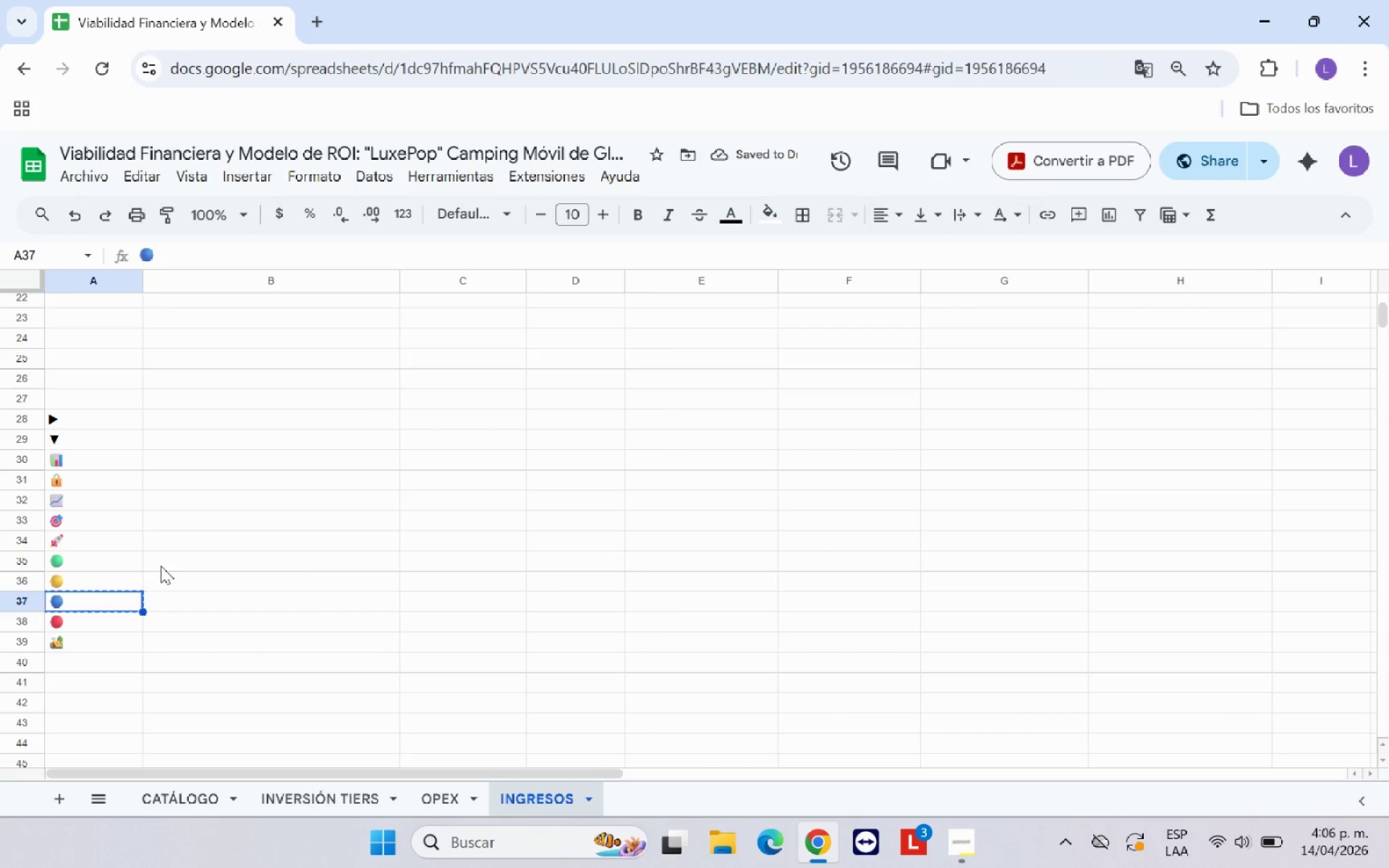 
scroll: coordinate [161, 566], scroll_direction: up, amount: 2.0
 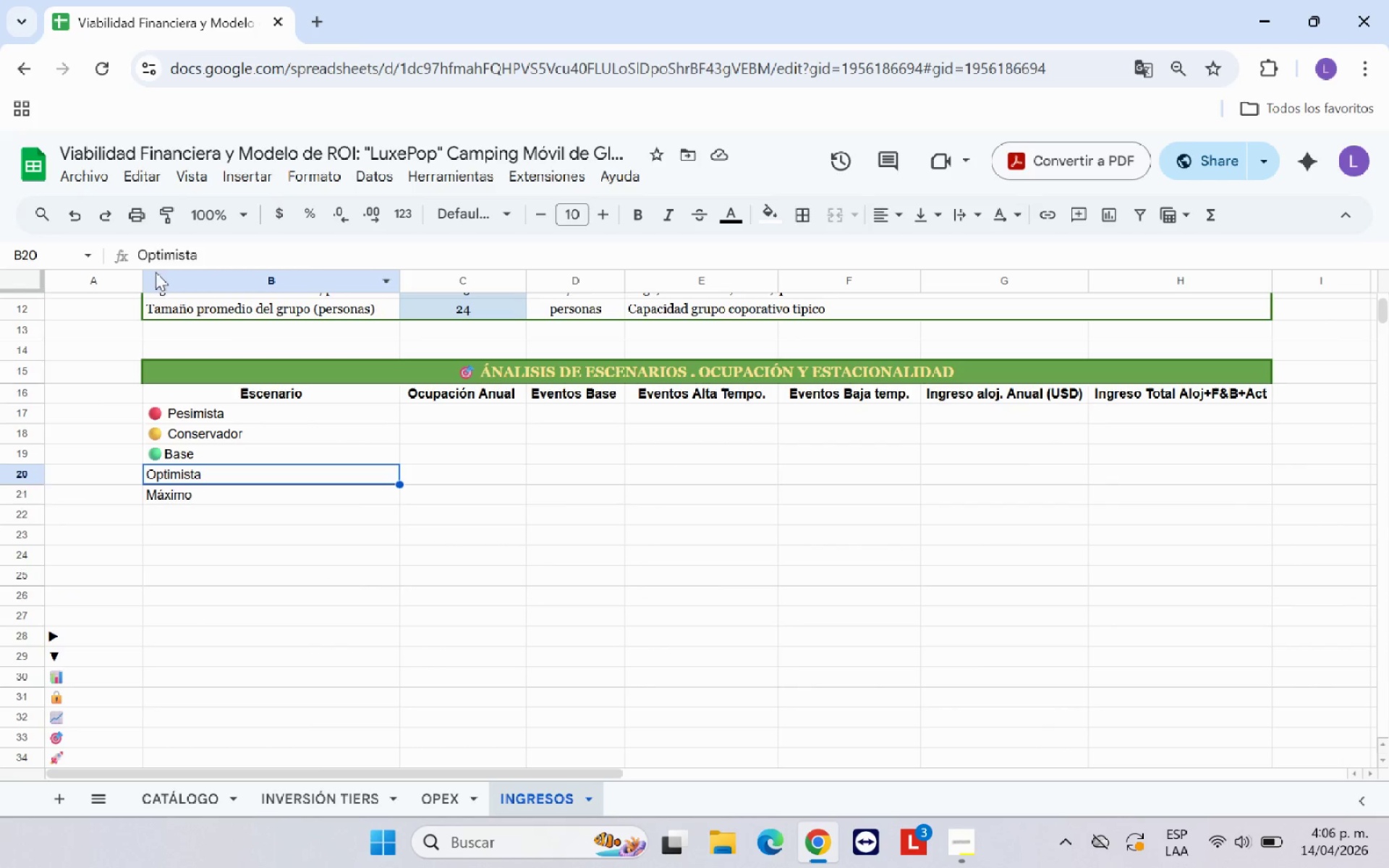 
left_click([139, 252])
 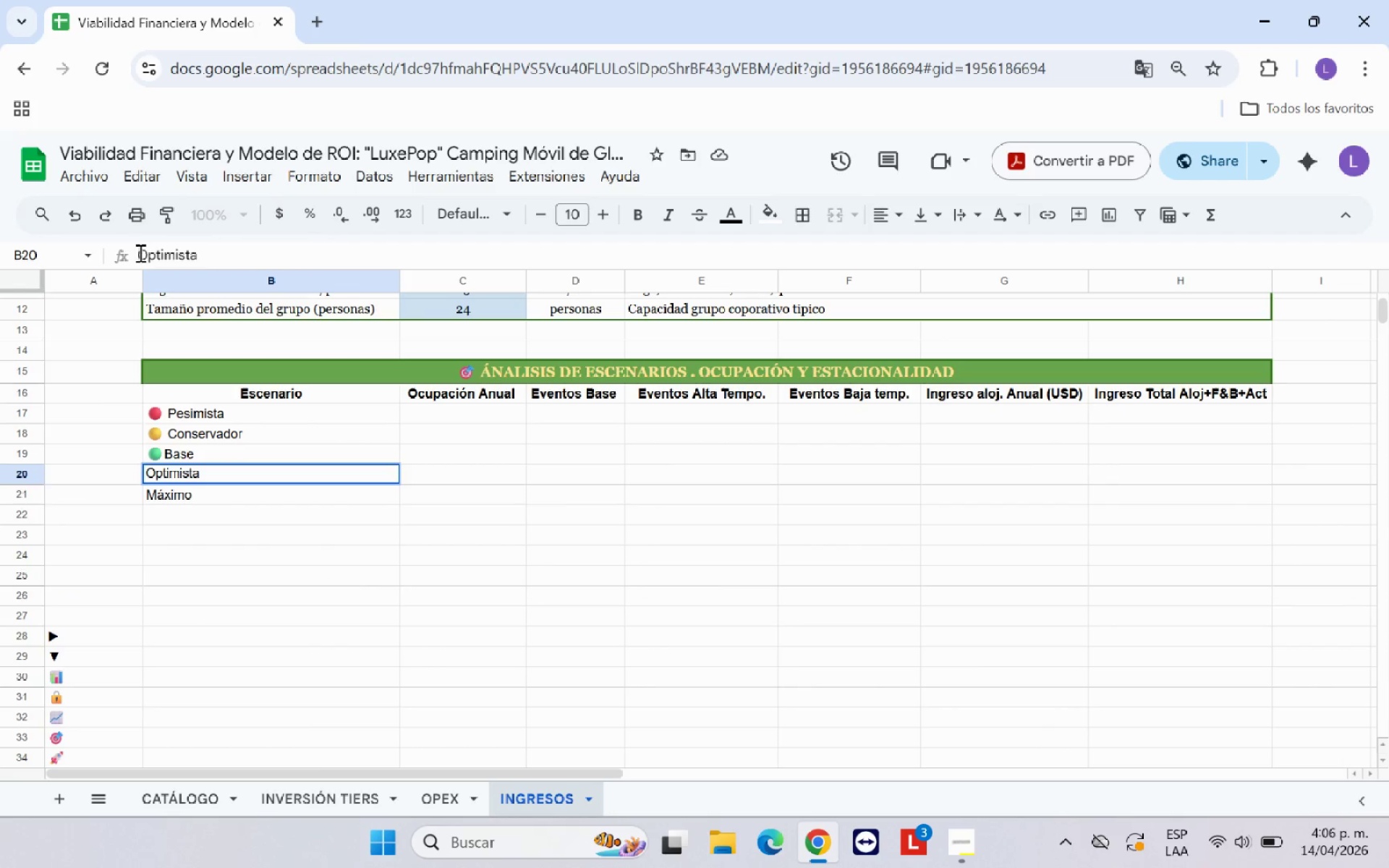 
key(Control+V)
 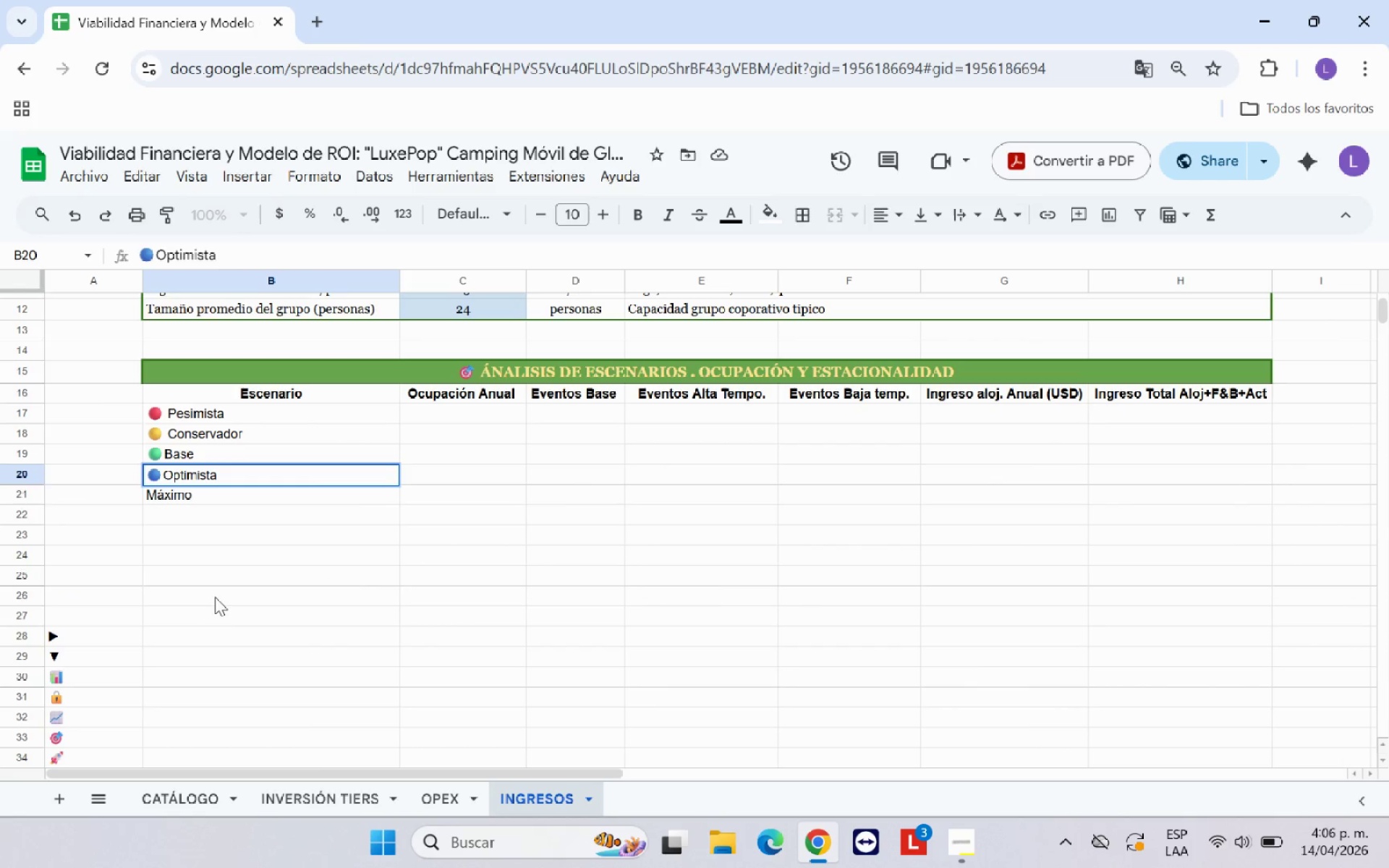 
left_click_drag(start_coordinate=[212, 609], to_coordinate=[449, 522])
 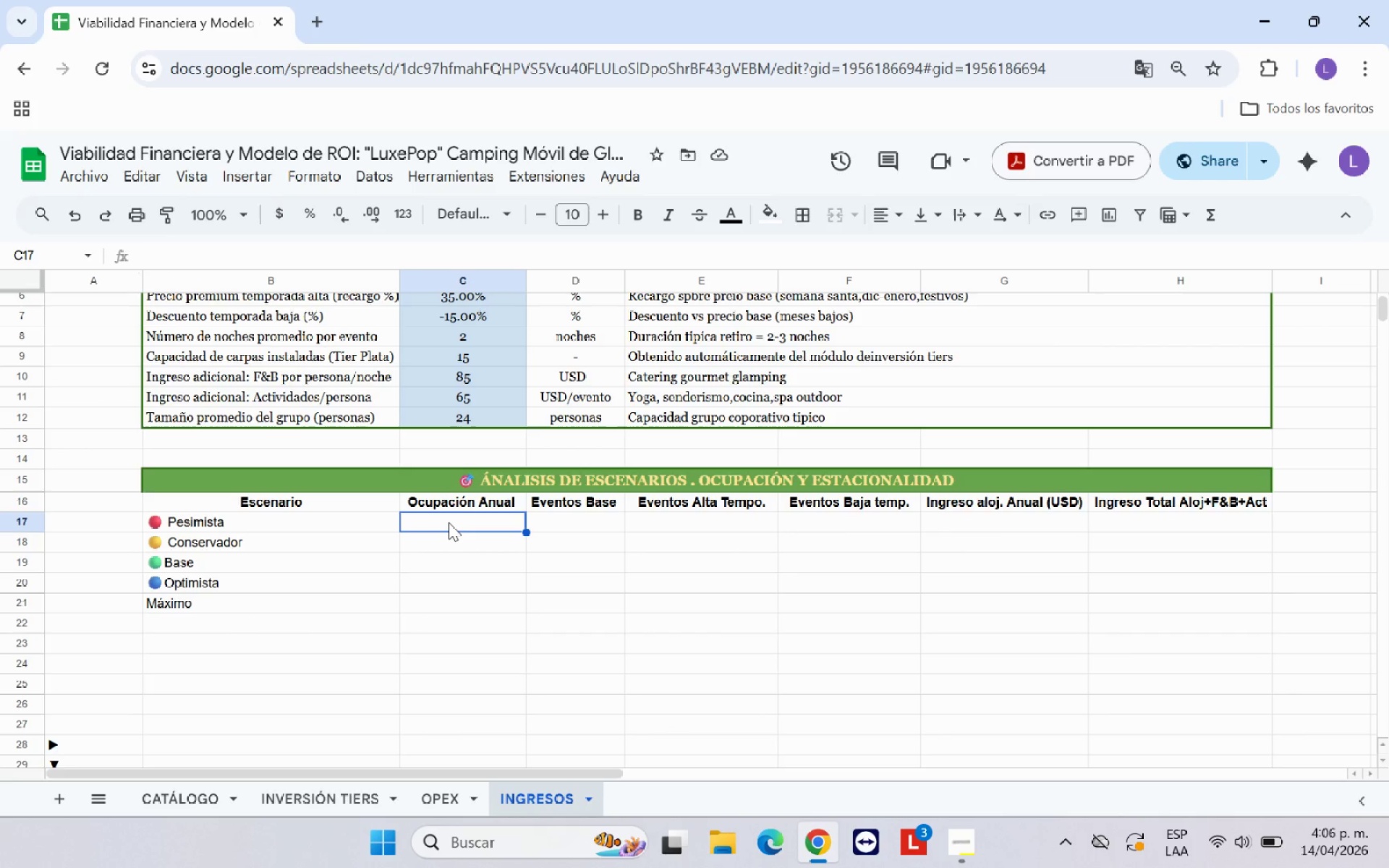 
scroll: coordinate [212, 609], scroll_direction: down, amount: 1.0
 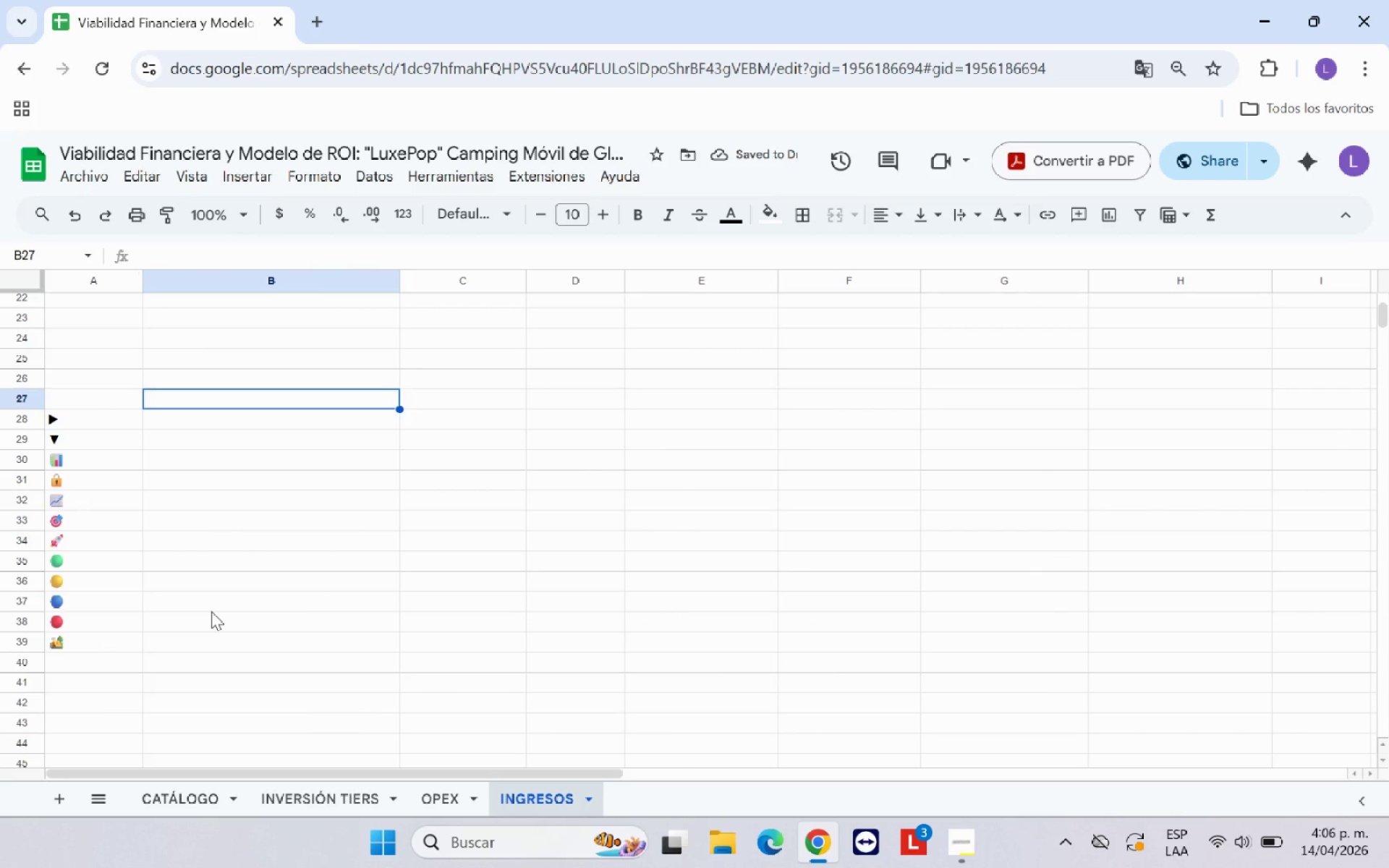 
scroll: coordinate [211, 612], scroll_direction: up, amount: 3.0
 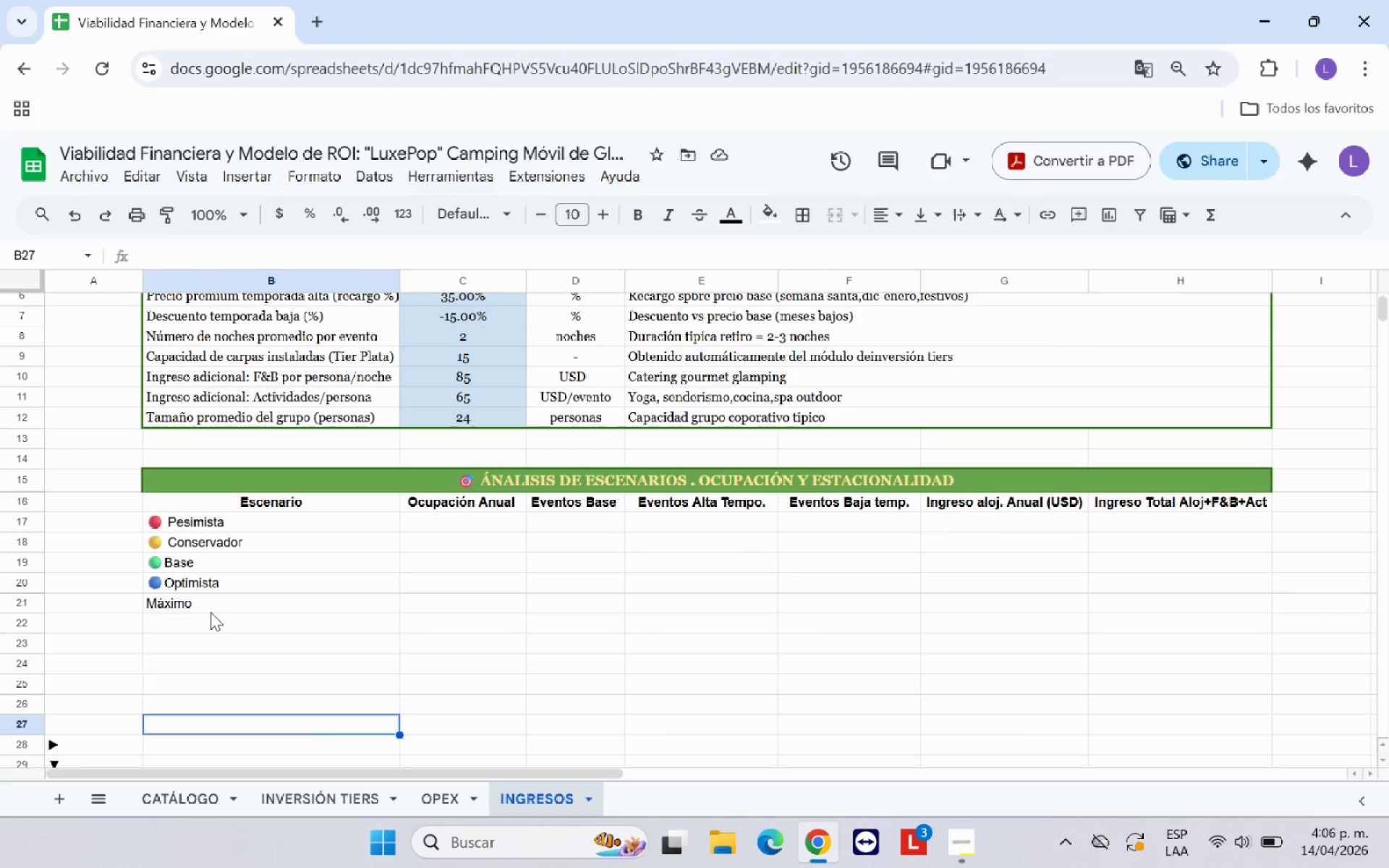 
left_click([449, 522])
 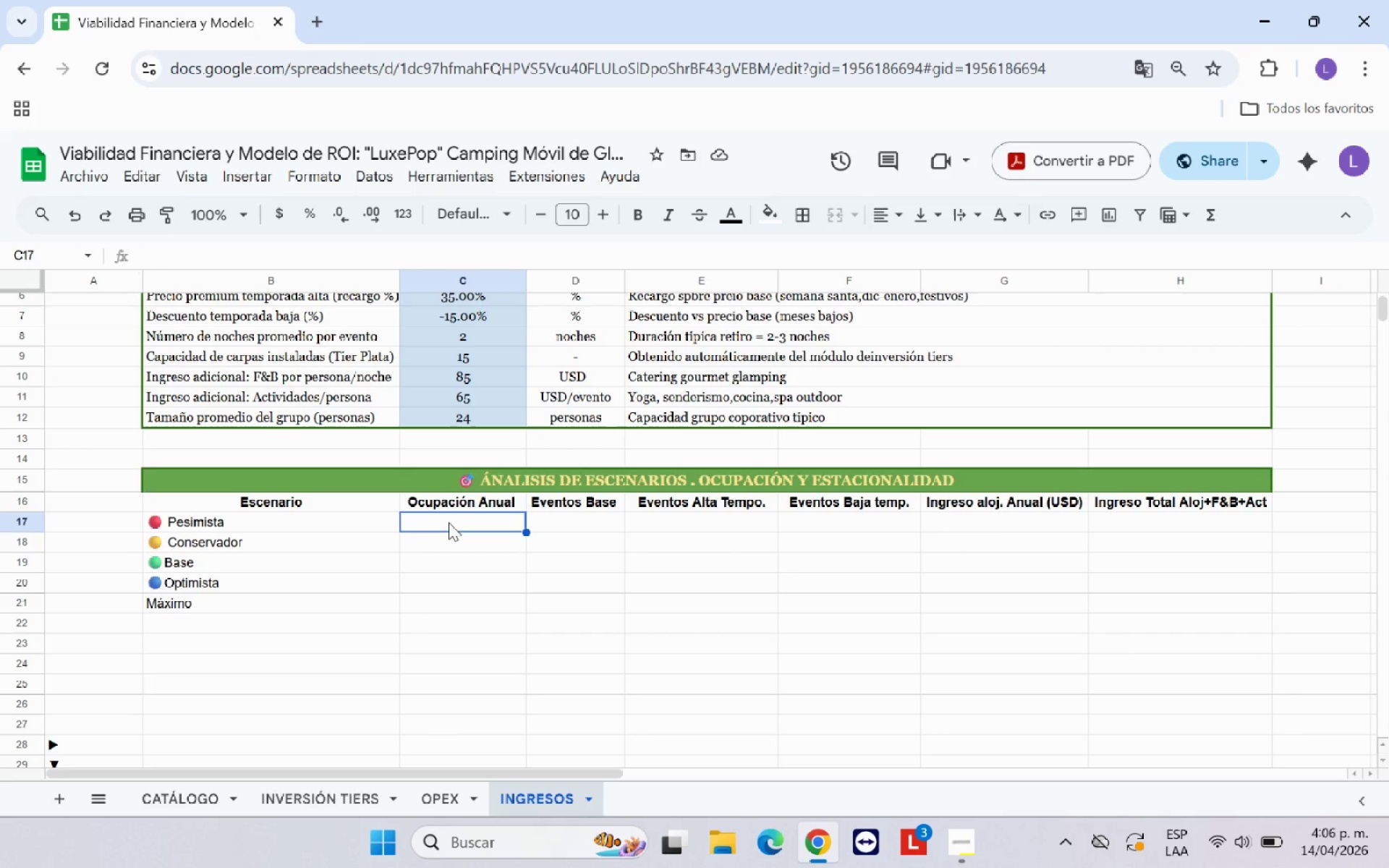 
type(40%)
 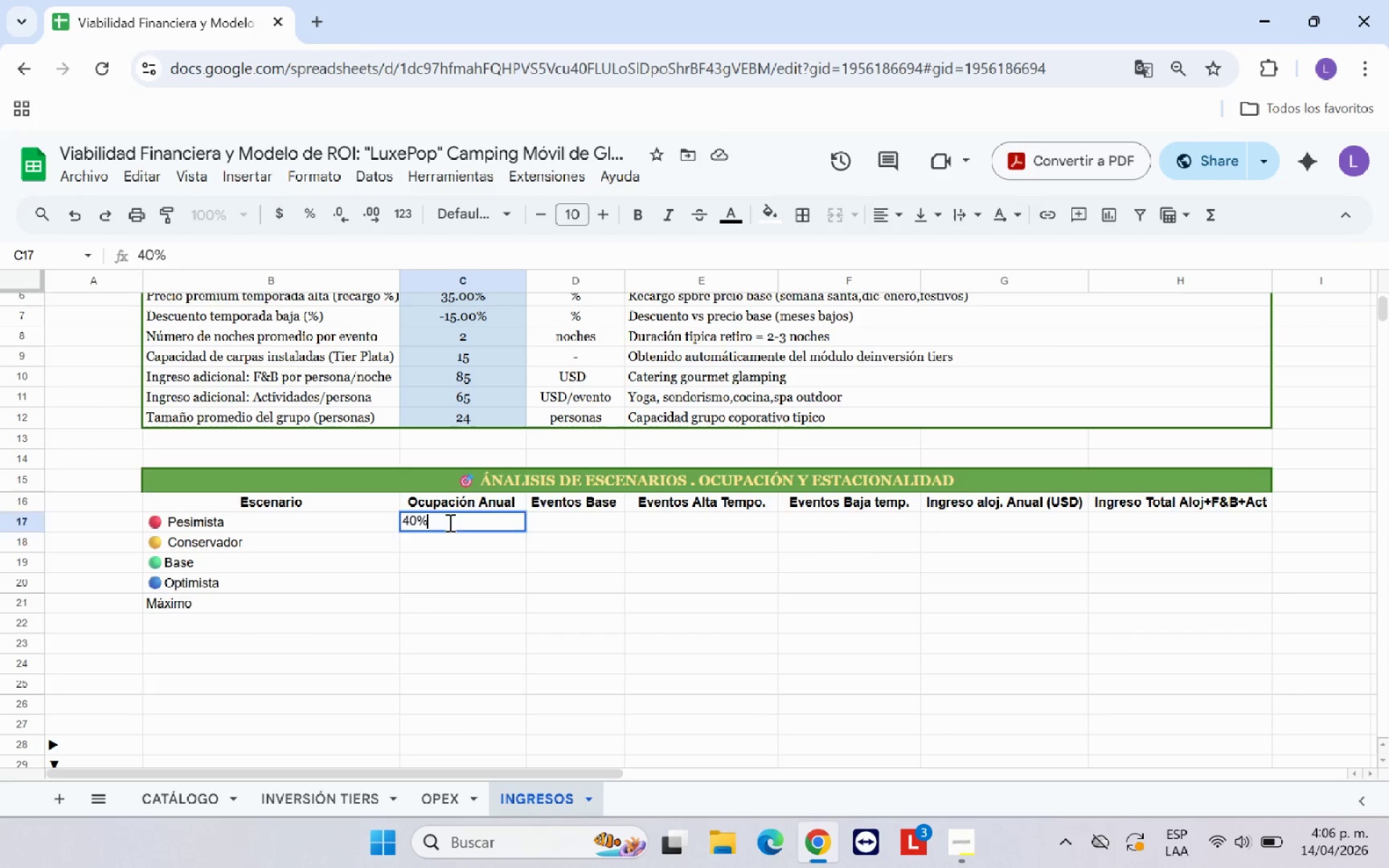 
key(Enter)
 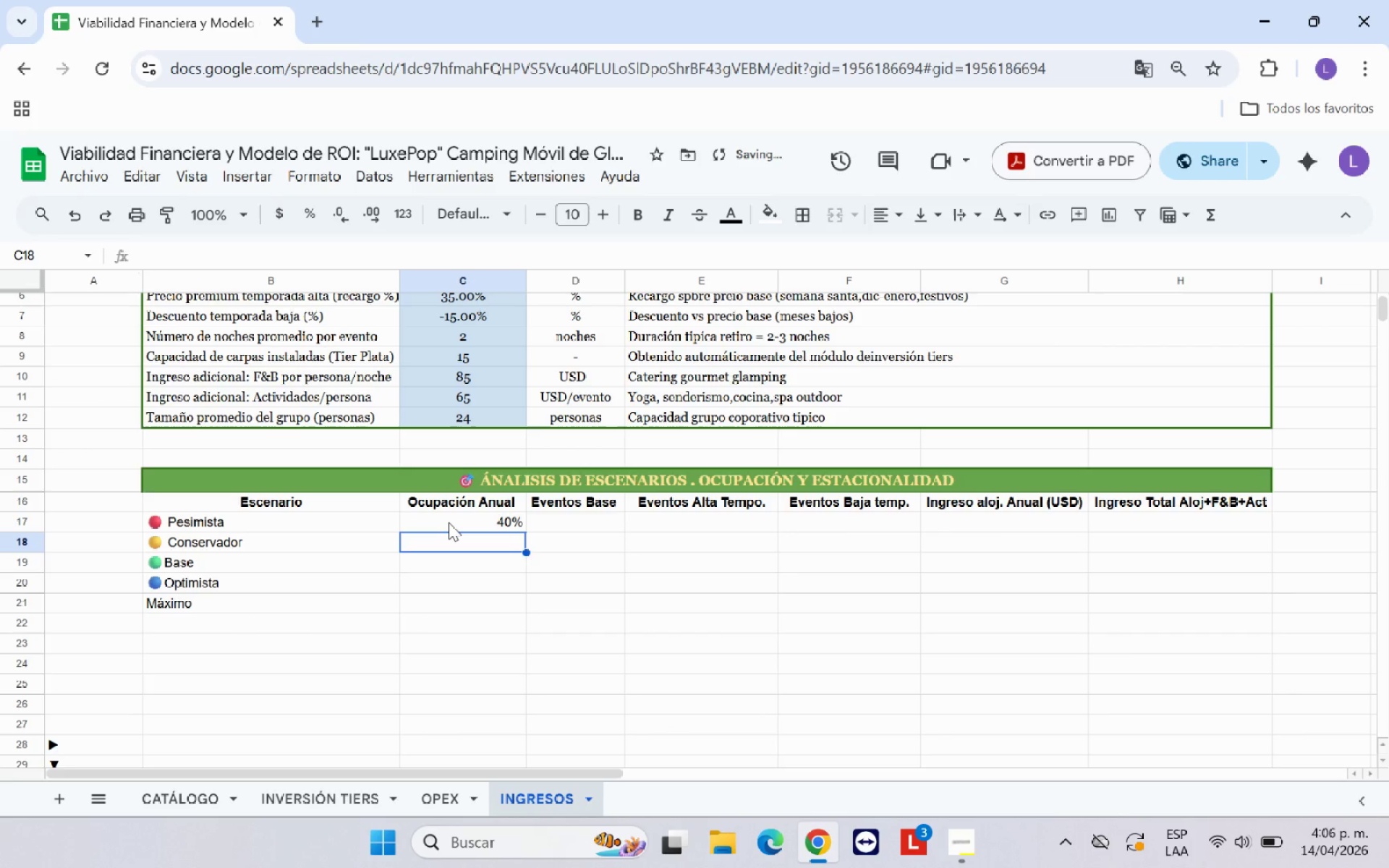 
type(55)
 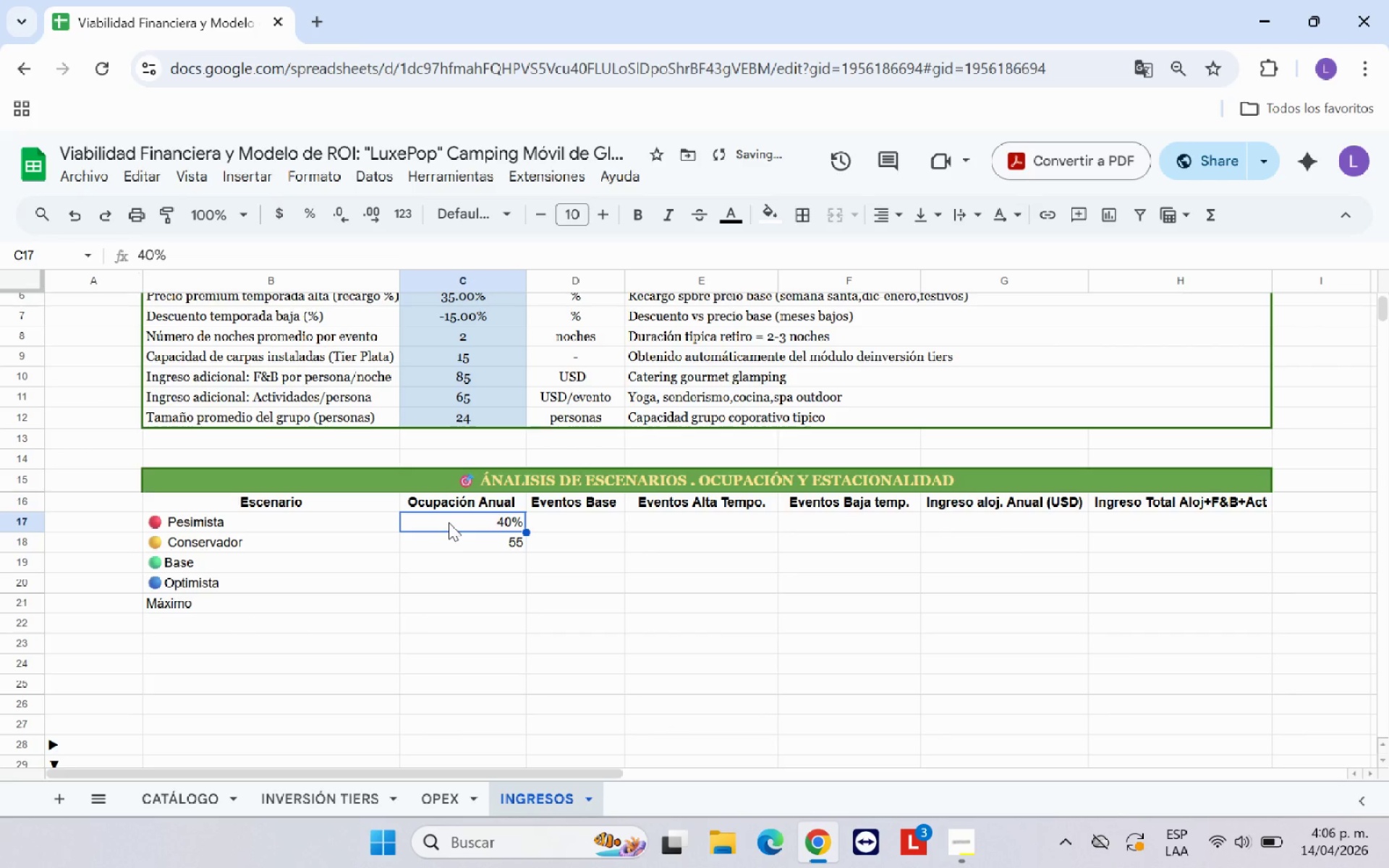 
hold_key(key=Enter, duration=0.33)
 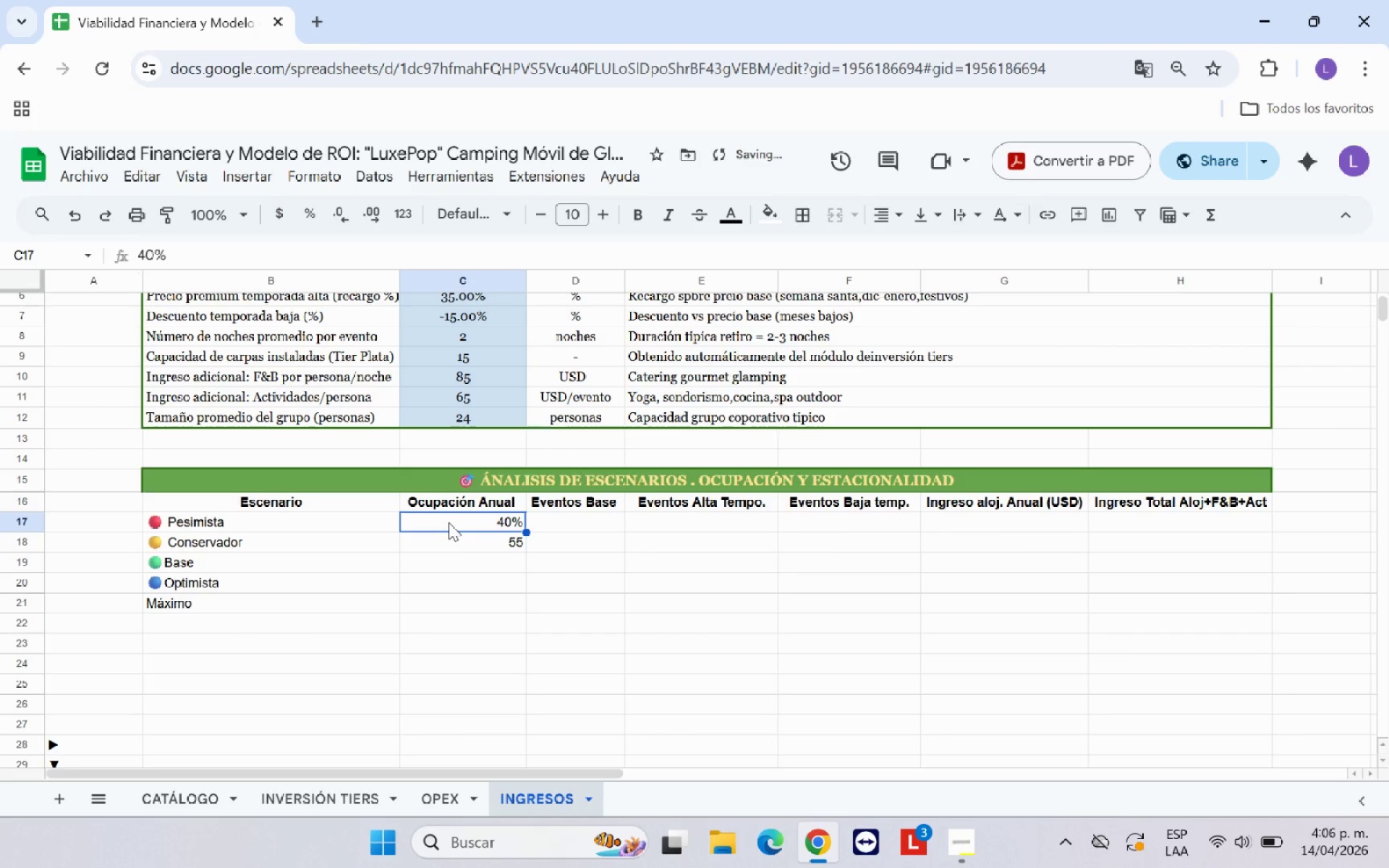 
key(ArrowDown)
 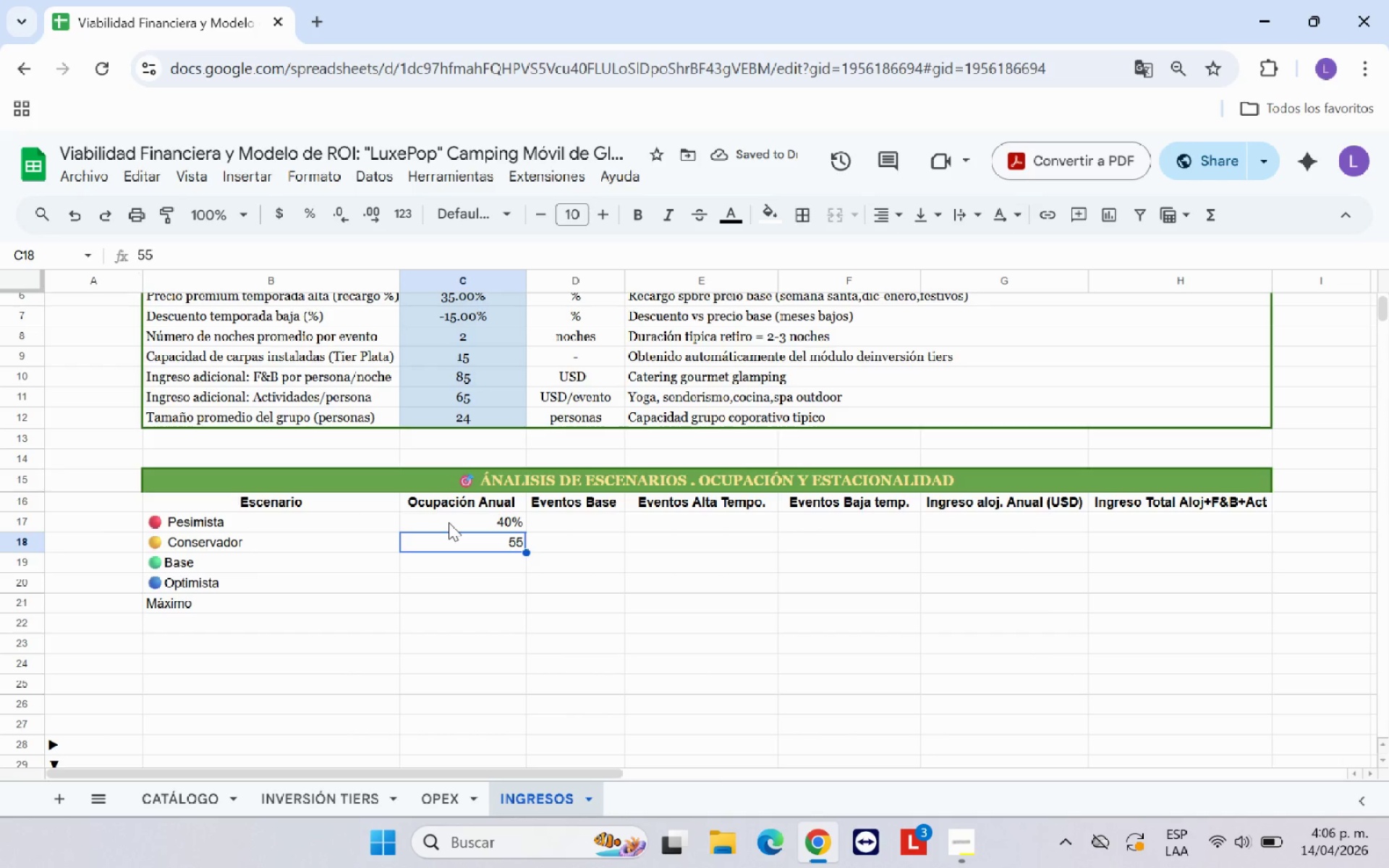 
key(ArrowDown)
 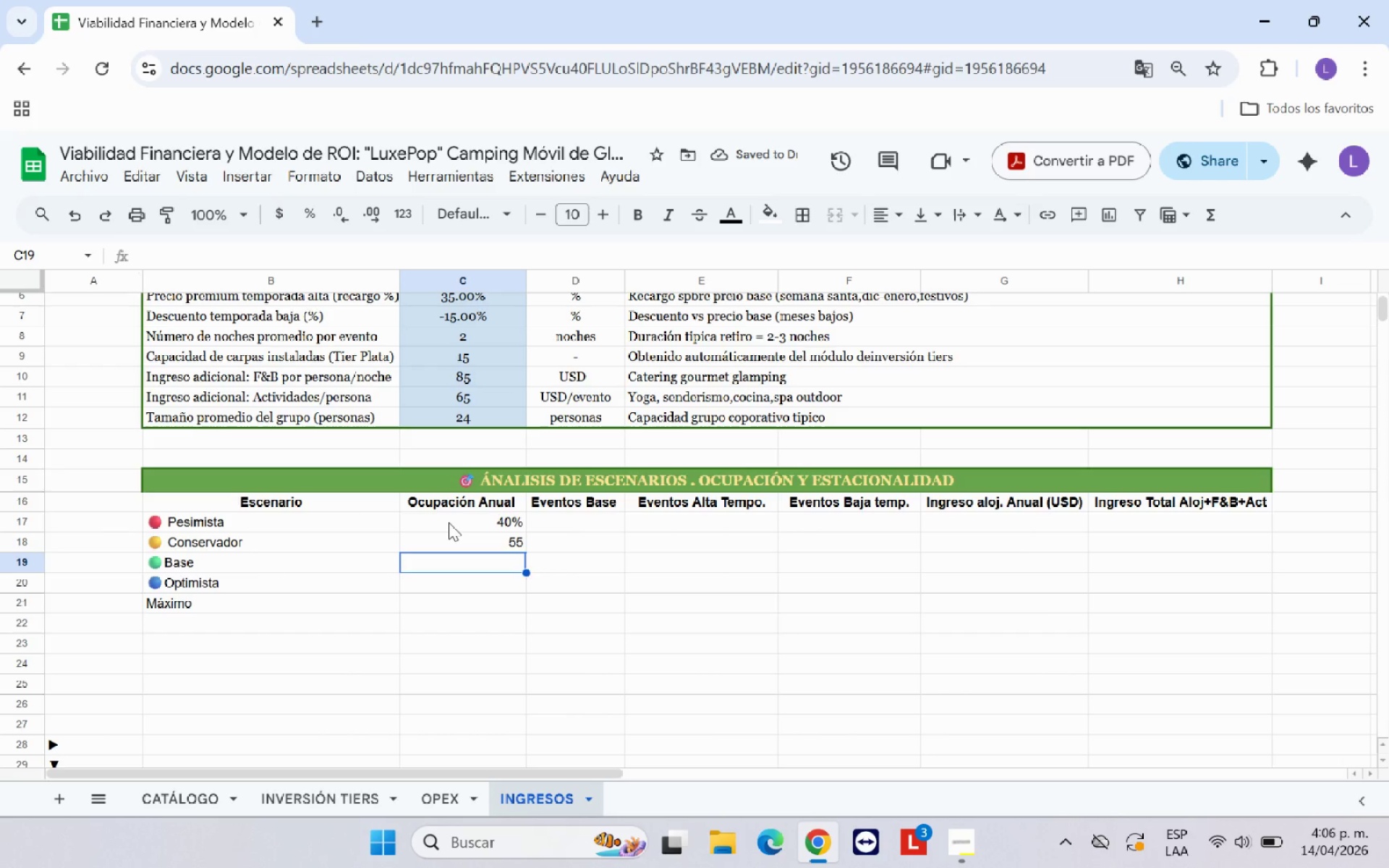 
type(70)
 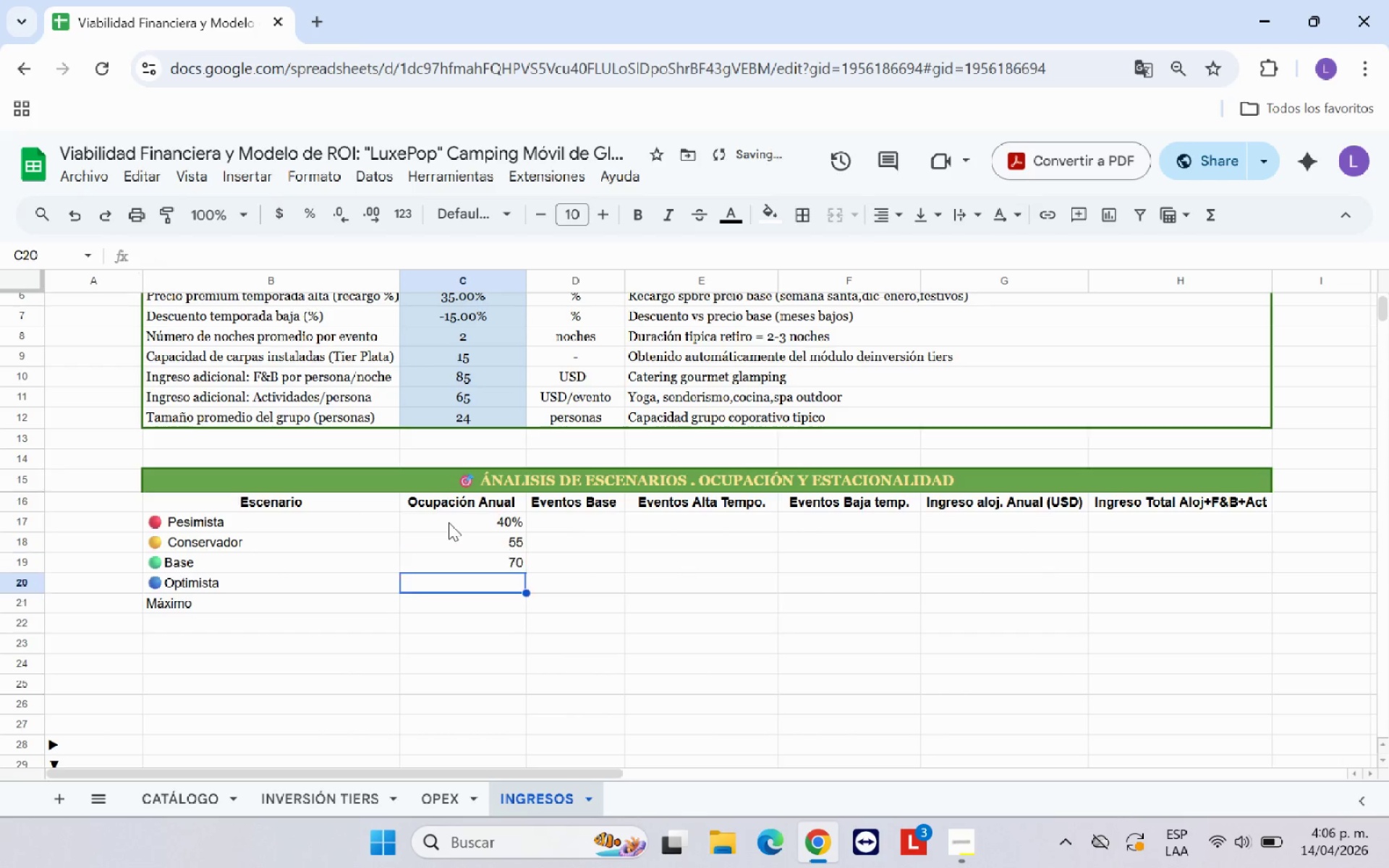 
key(Enter)
 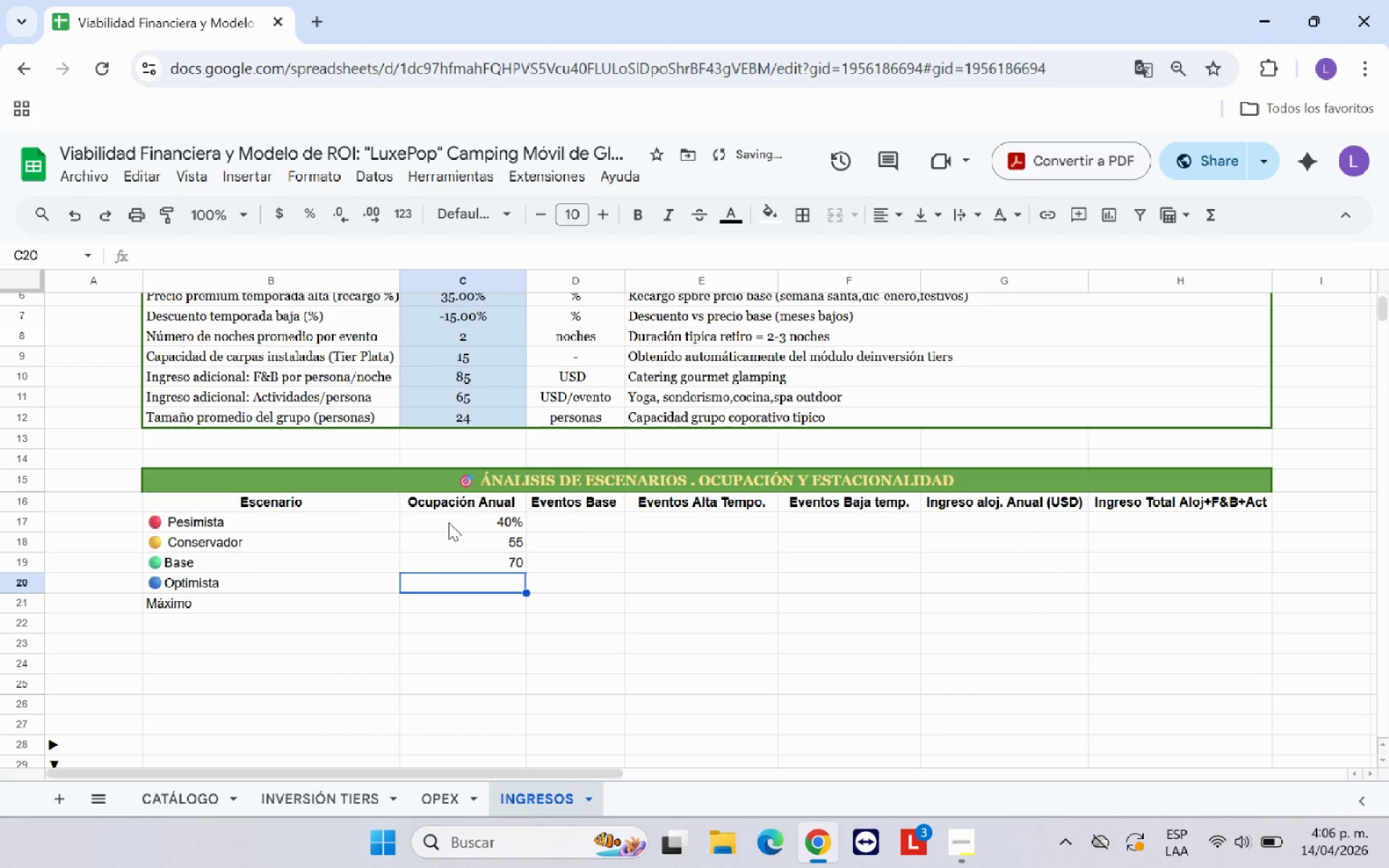 
type(85)
 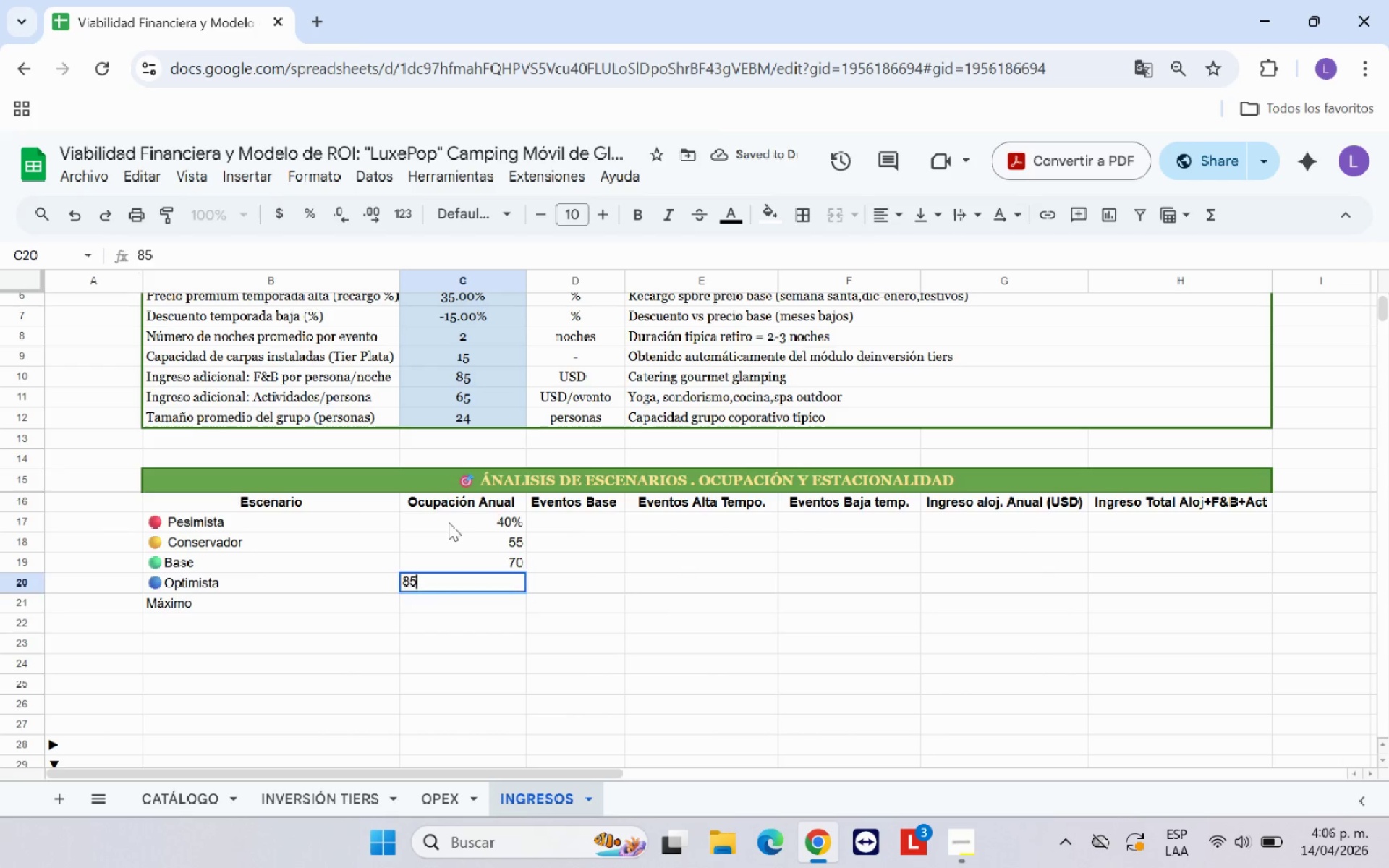 
key(Enter)
 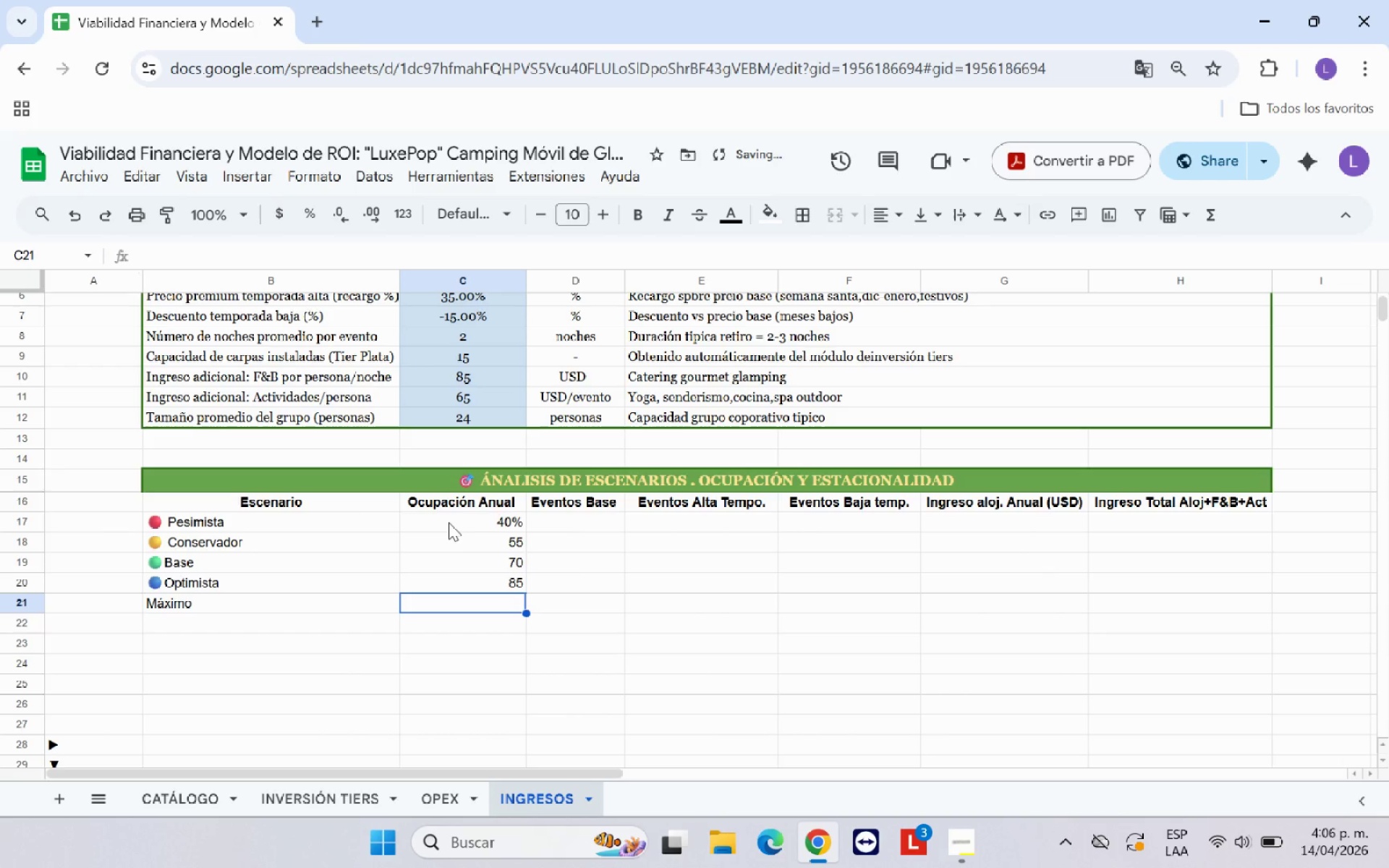 
type(92)
 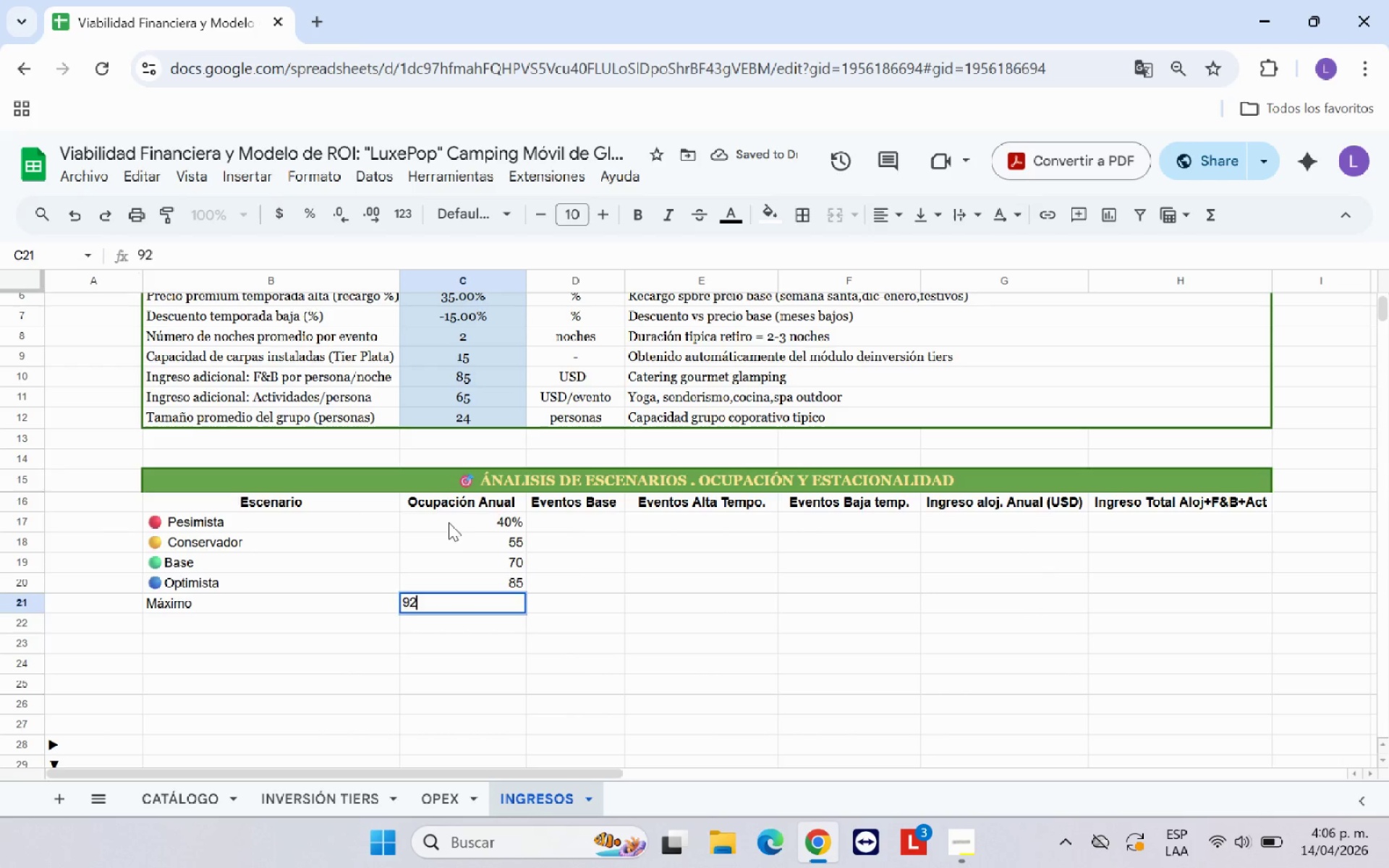 
key(Enter)
 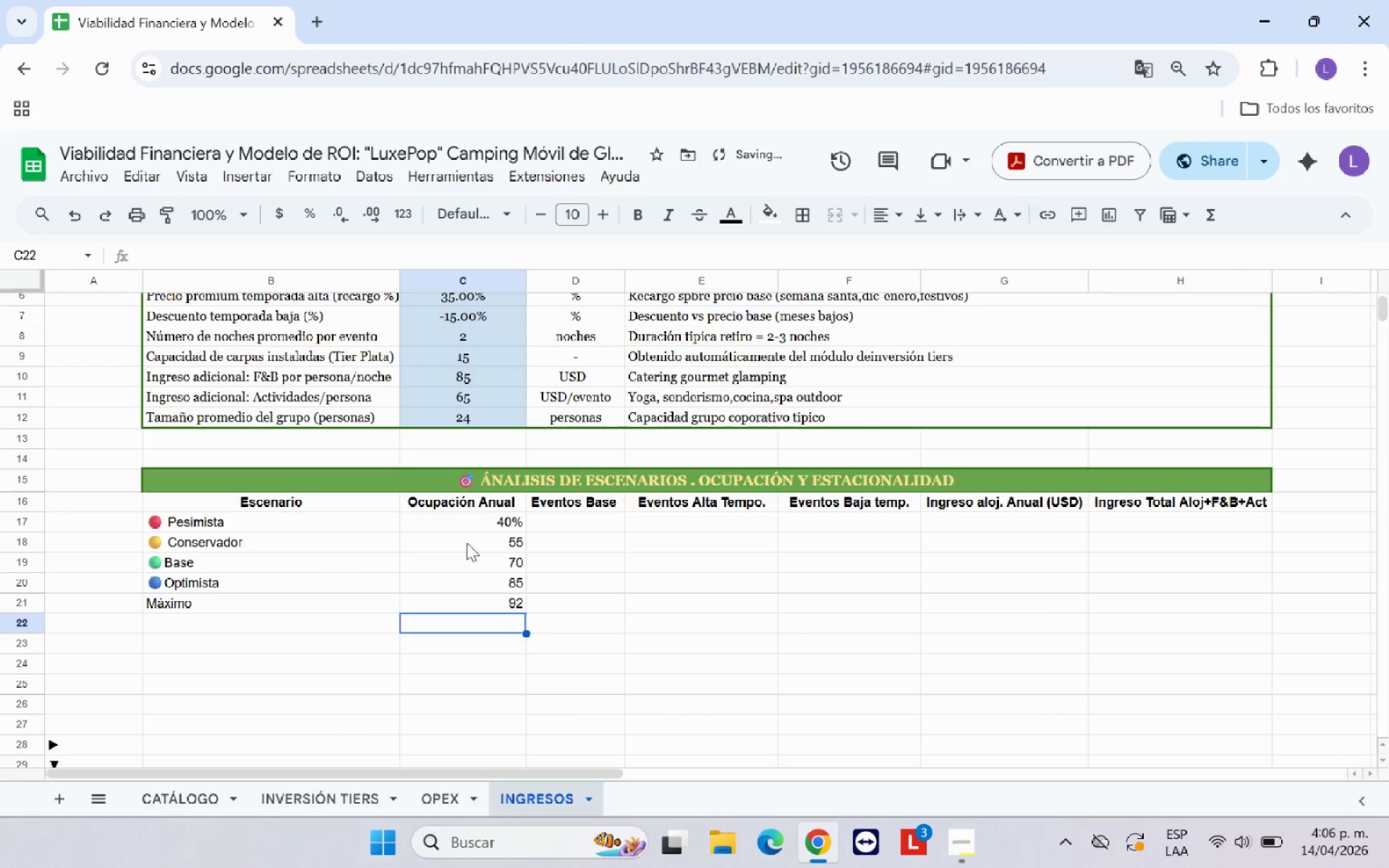 
left_click_drag(start_coordinate=[476, 541], to_coordinate=[475, 610])
 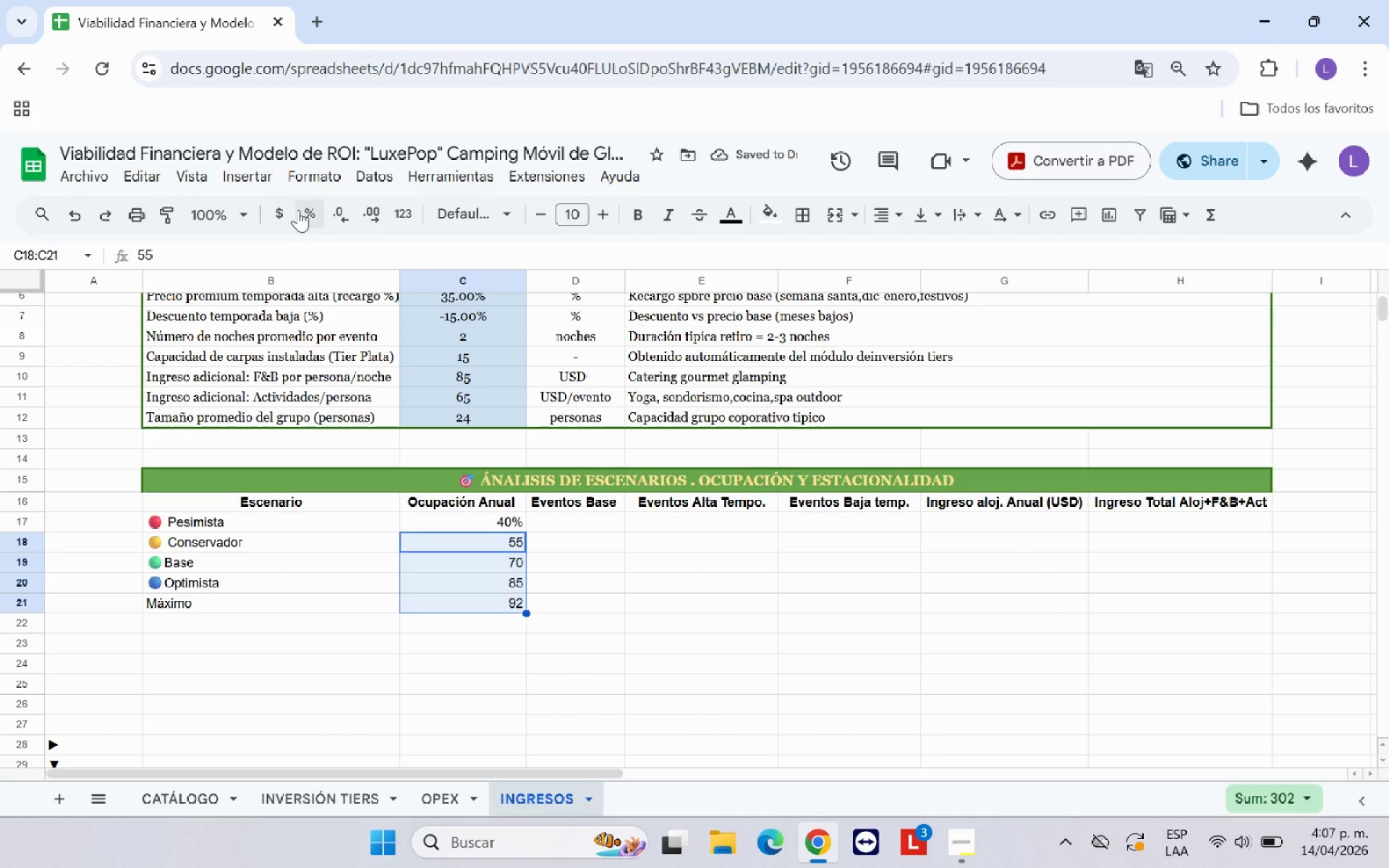 
left_click([305, 213])
 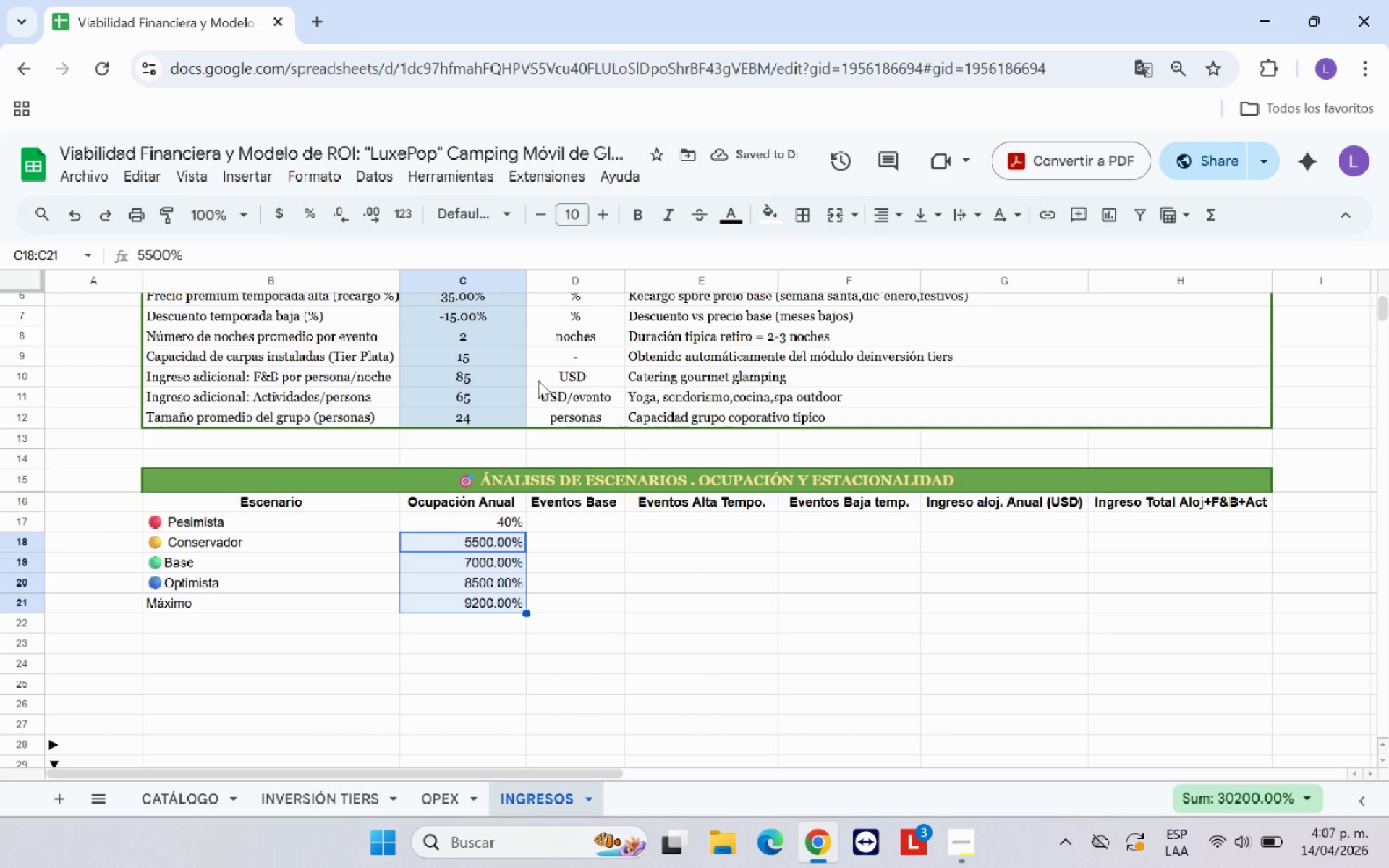 
double_click([331, 216])
 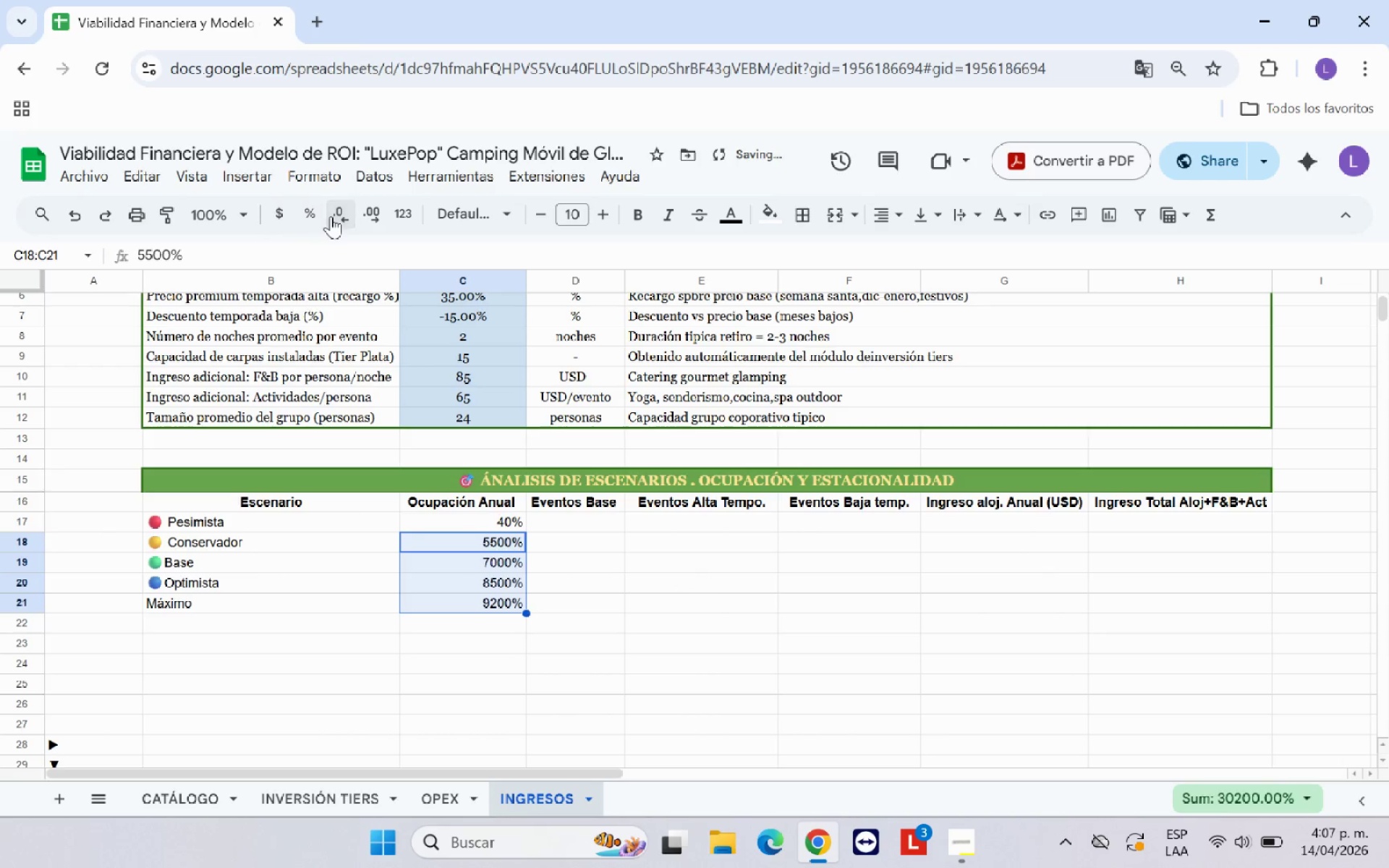 
triple_click([331, 216])
 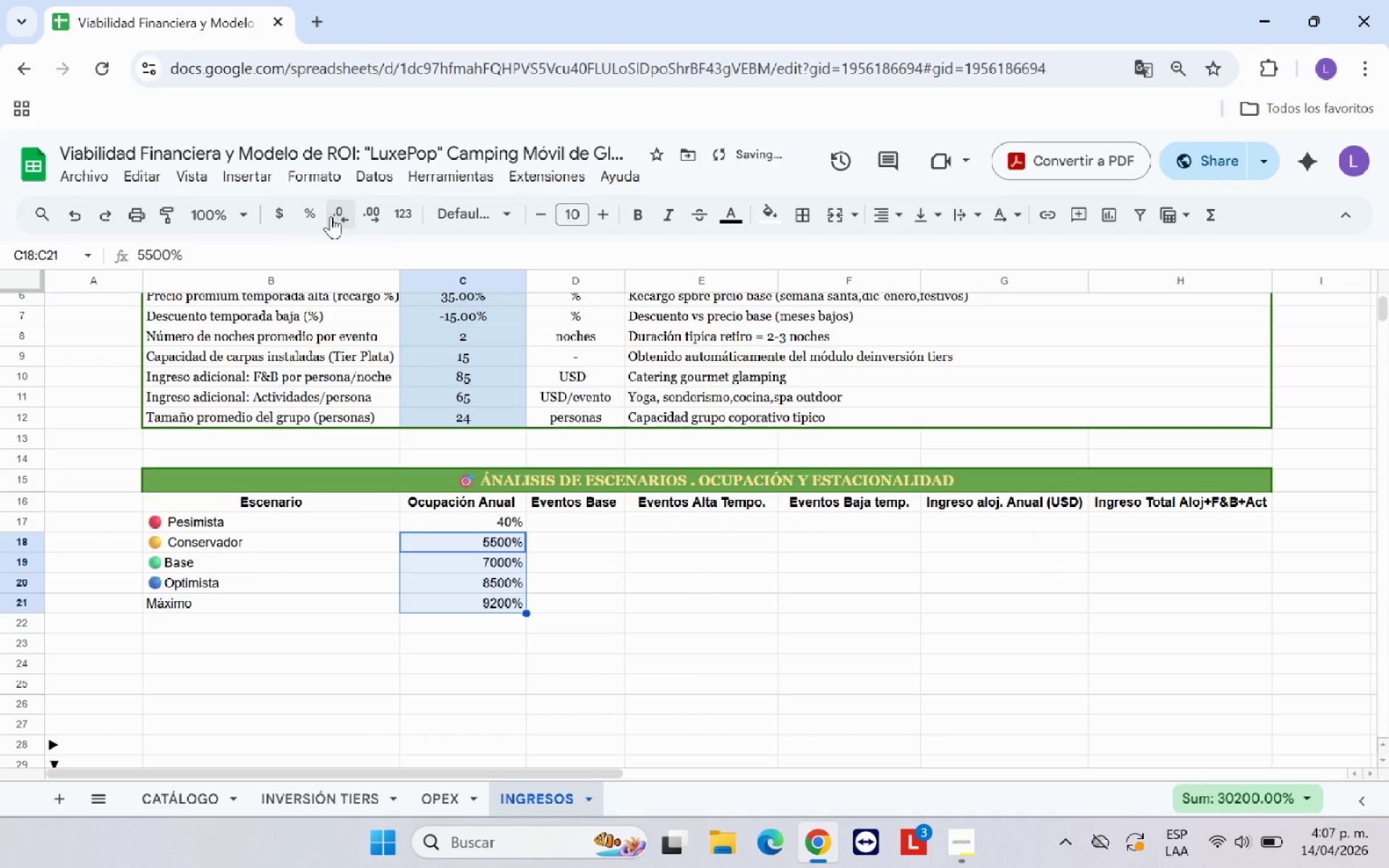 
triple_click([331, 216])
 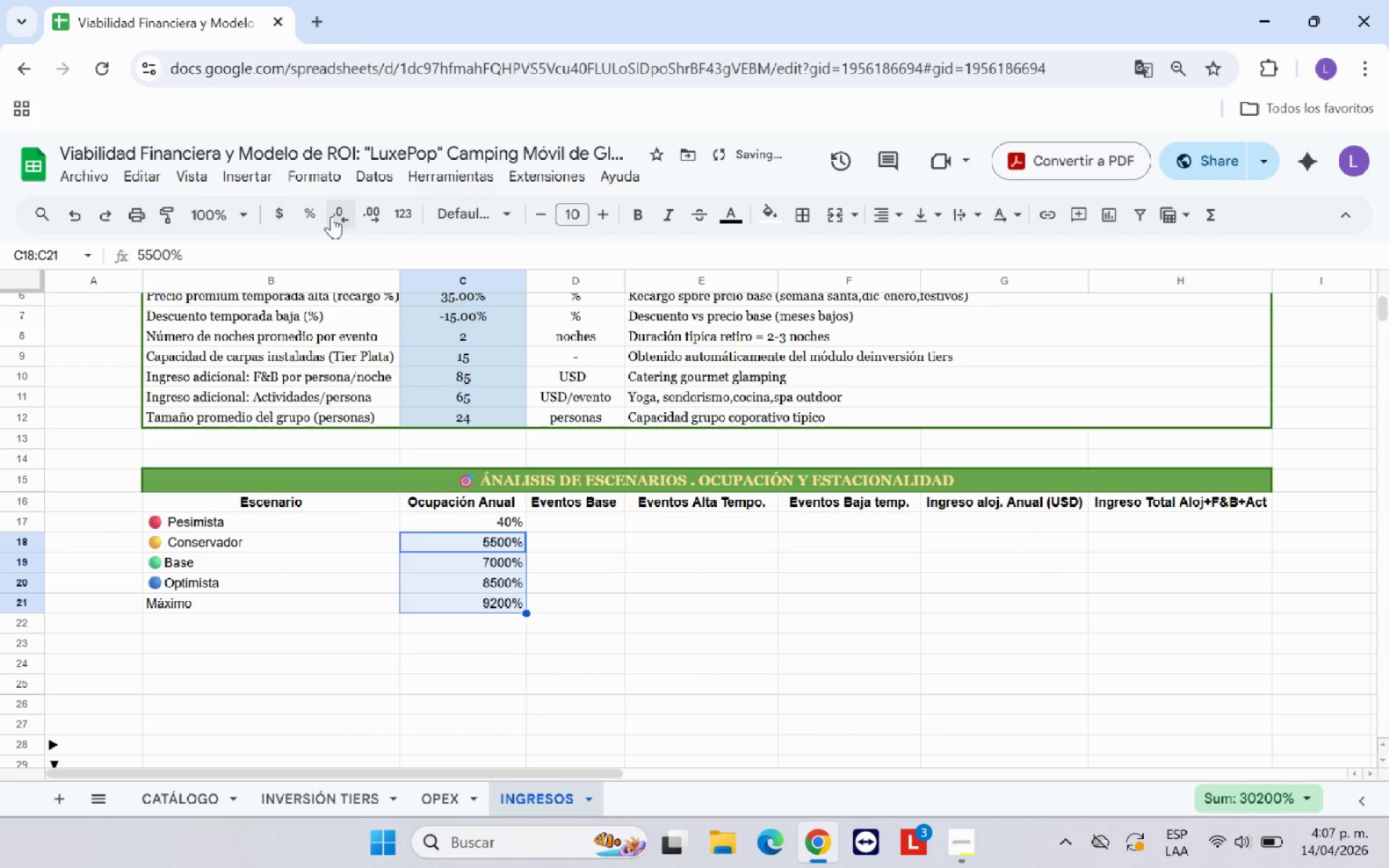 
left_click([331, 216])
 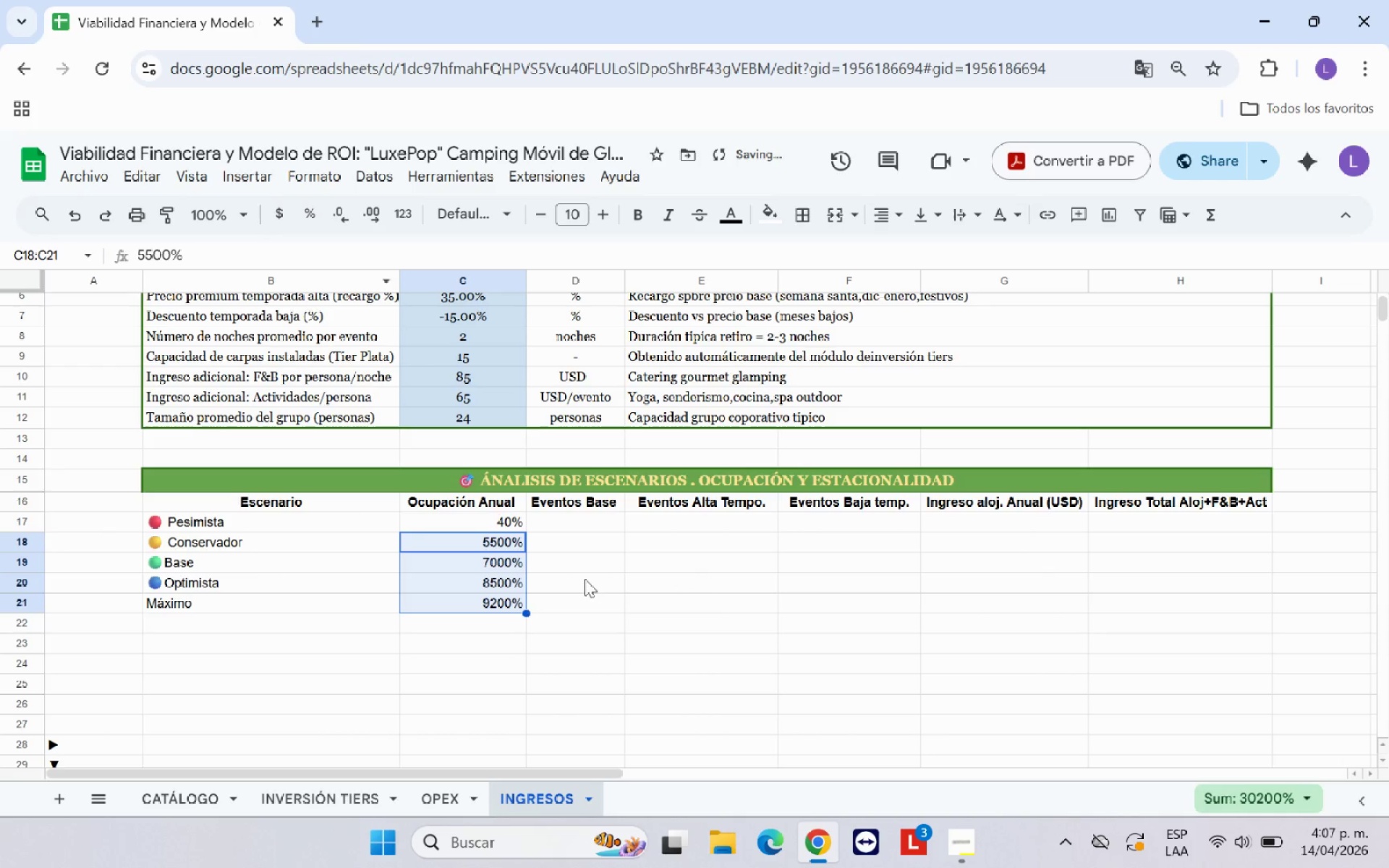 
left_click([585, 579])
 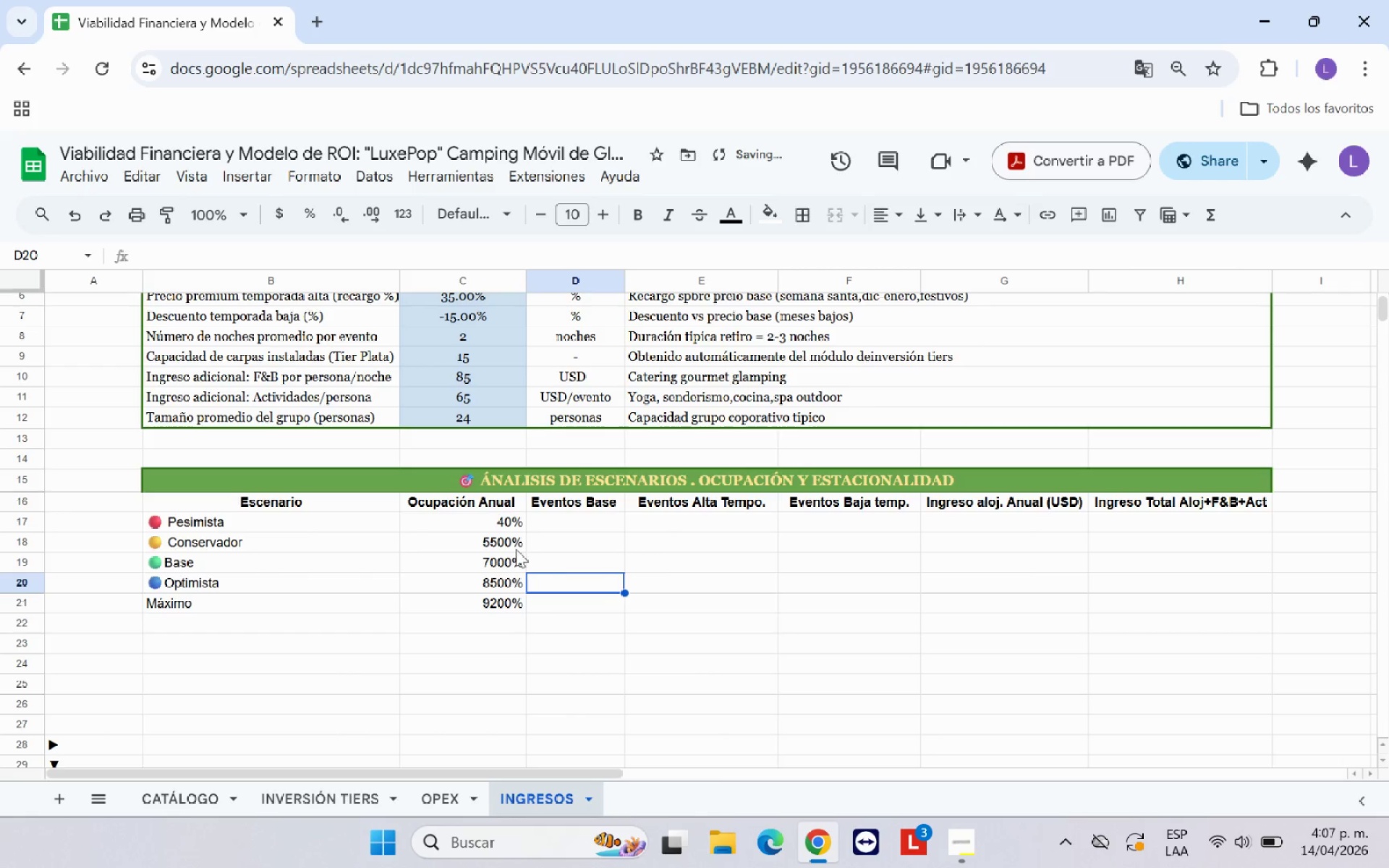 
left_click([498, 543])
 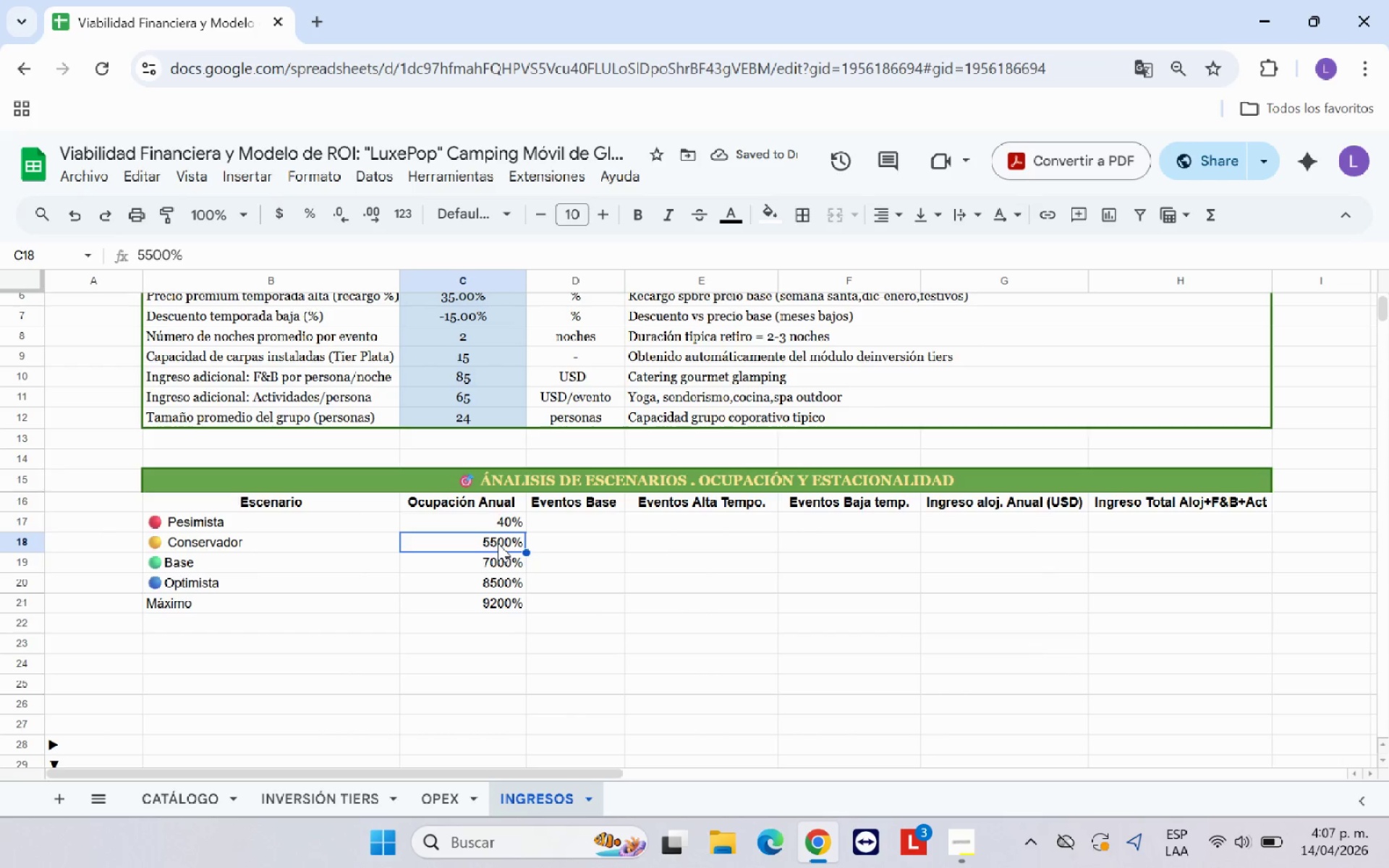 
left_click_drag(start_coordinate=[498, 543], to_coordinate=[493, 610])
 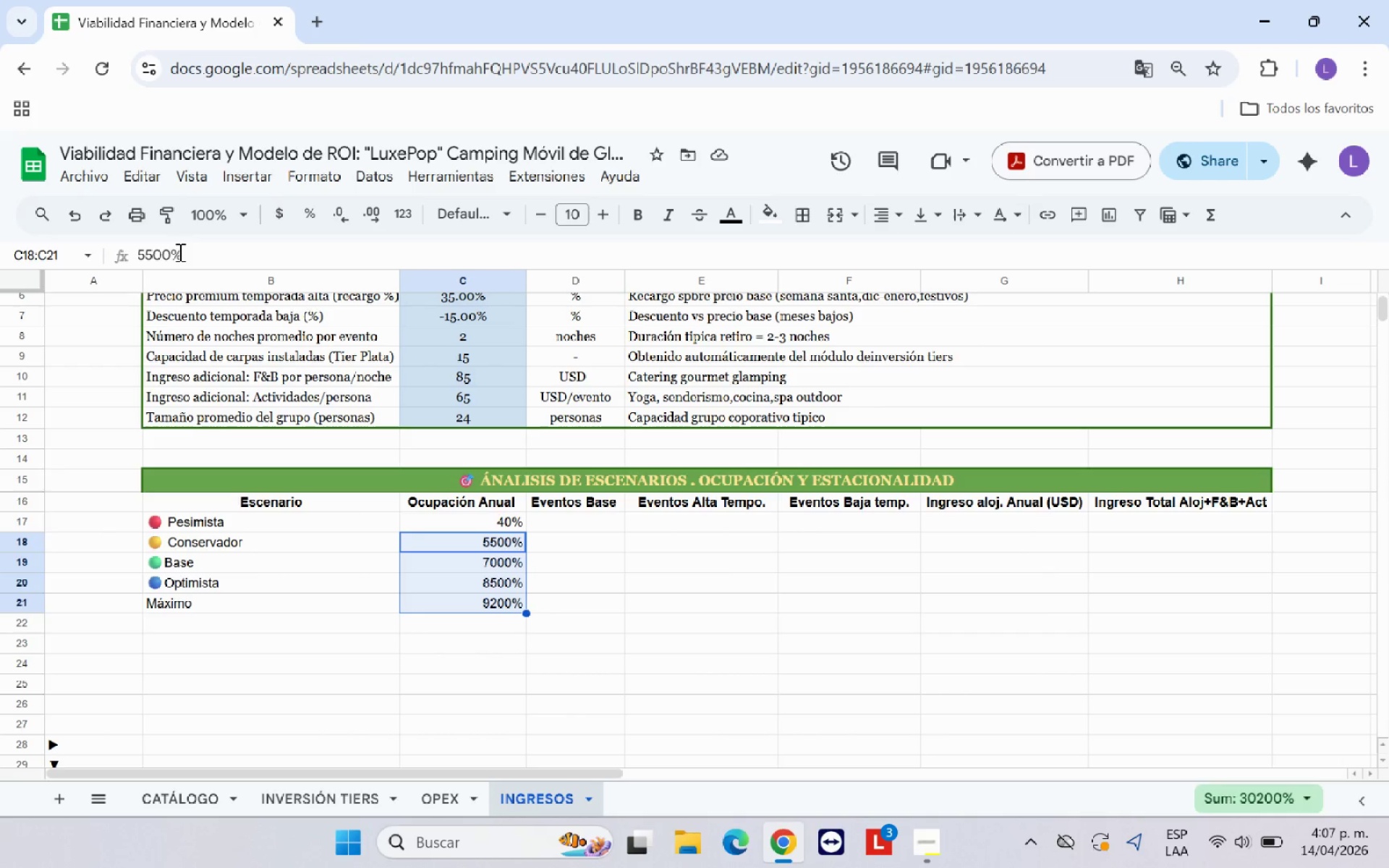 
left_click([172, 255])
 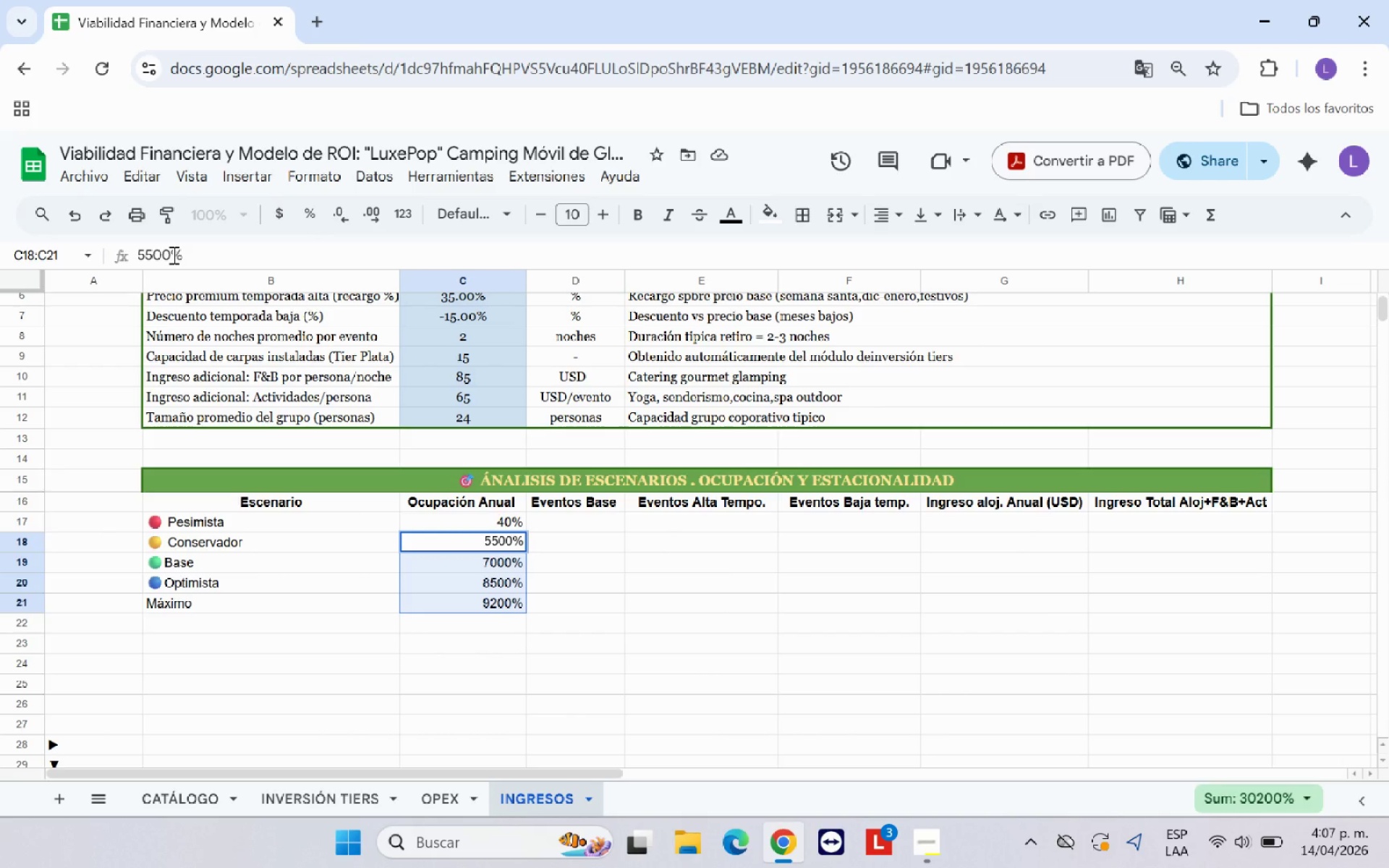 
key(Backspace)
 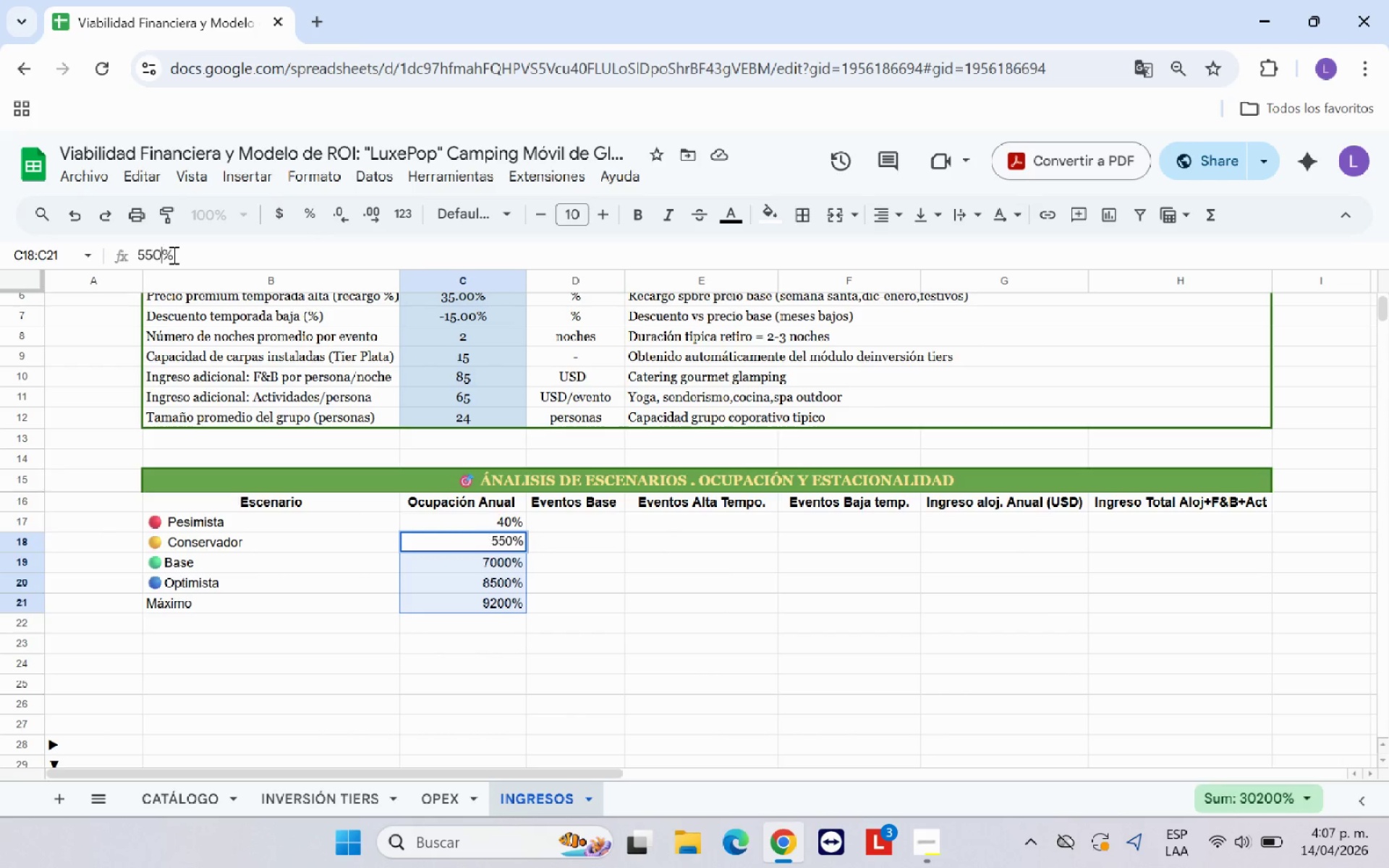 
key(Backspace)
 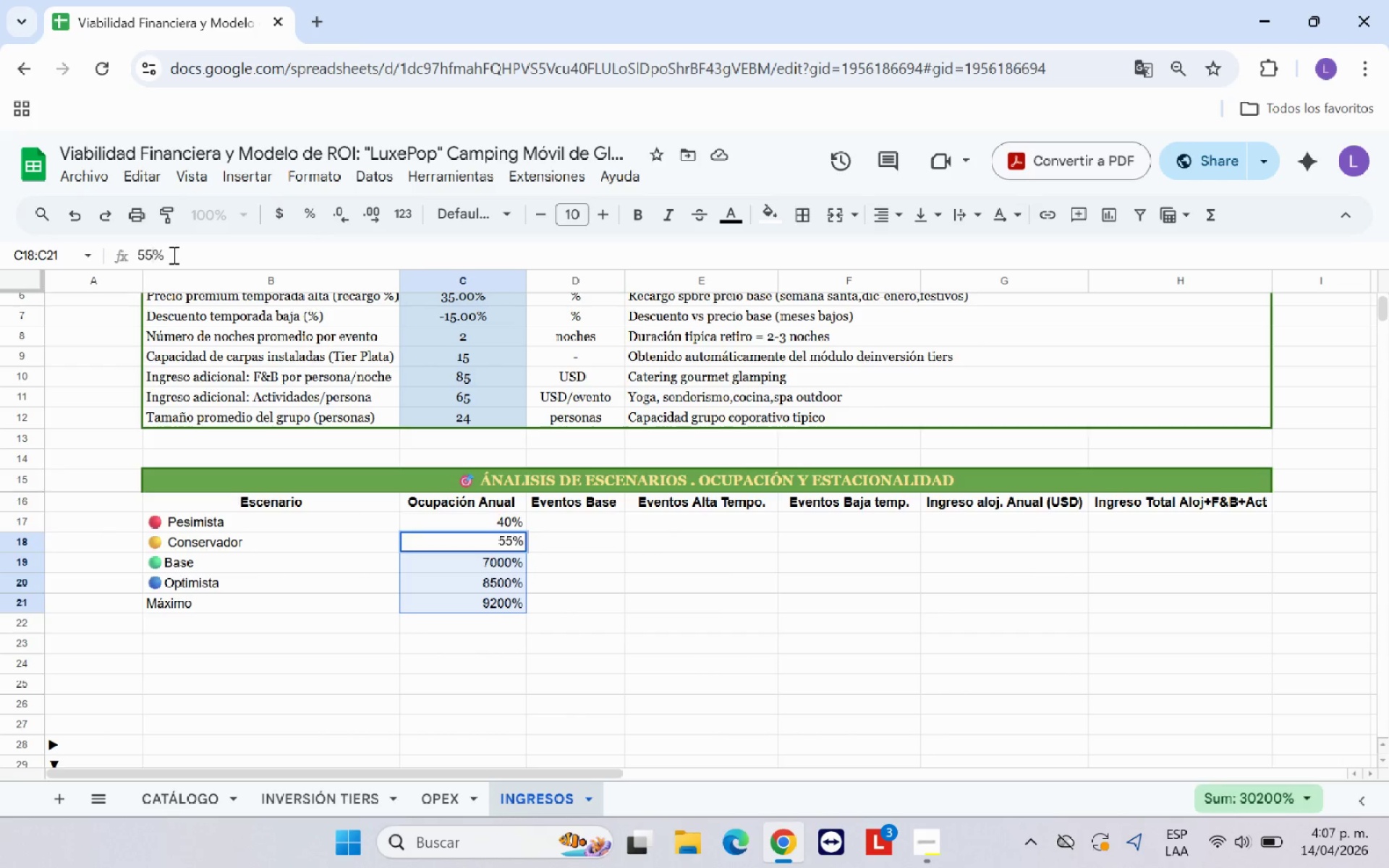 
key(Enter)
 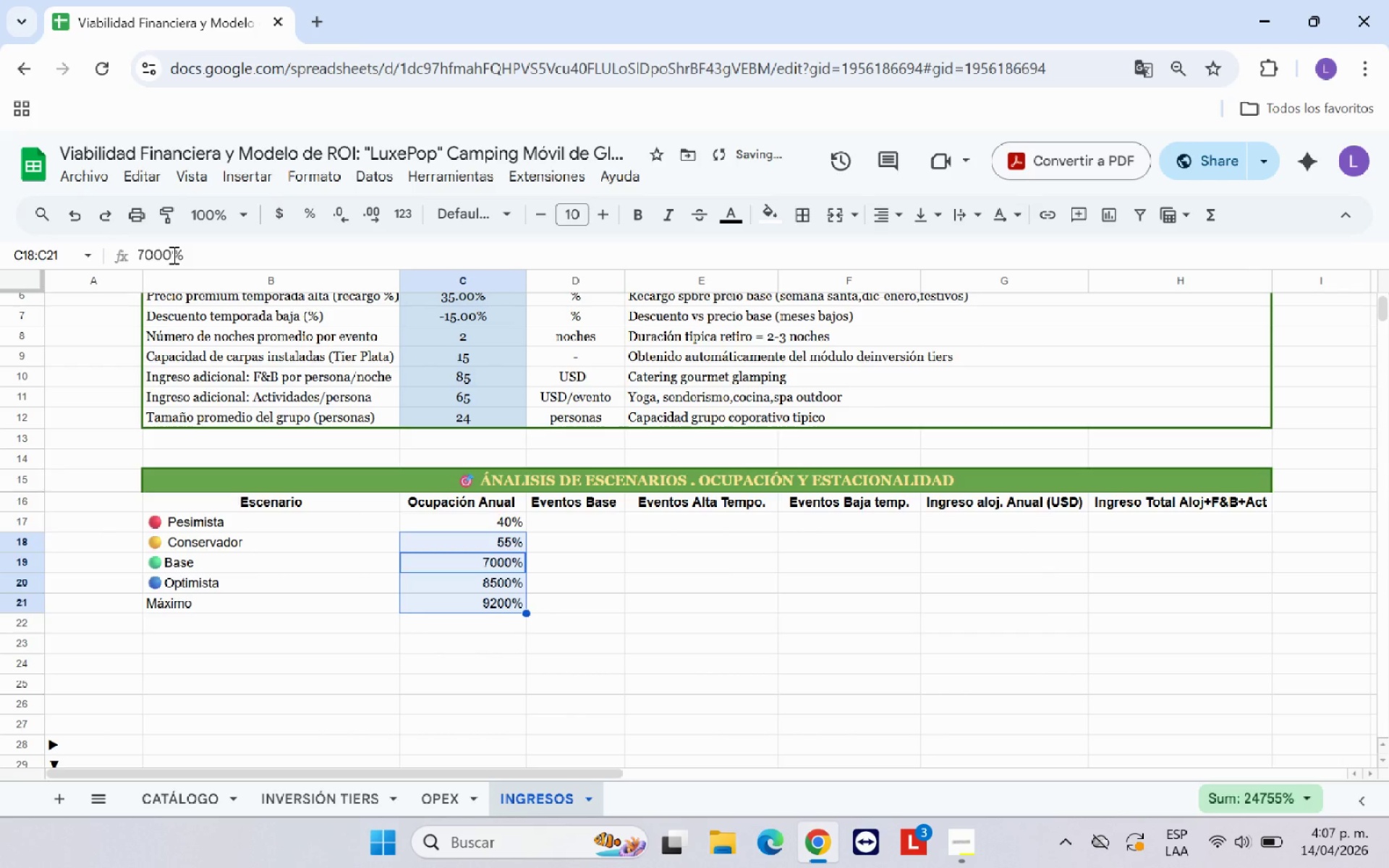 
left_click([172, 255])
 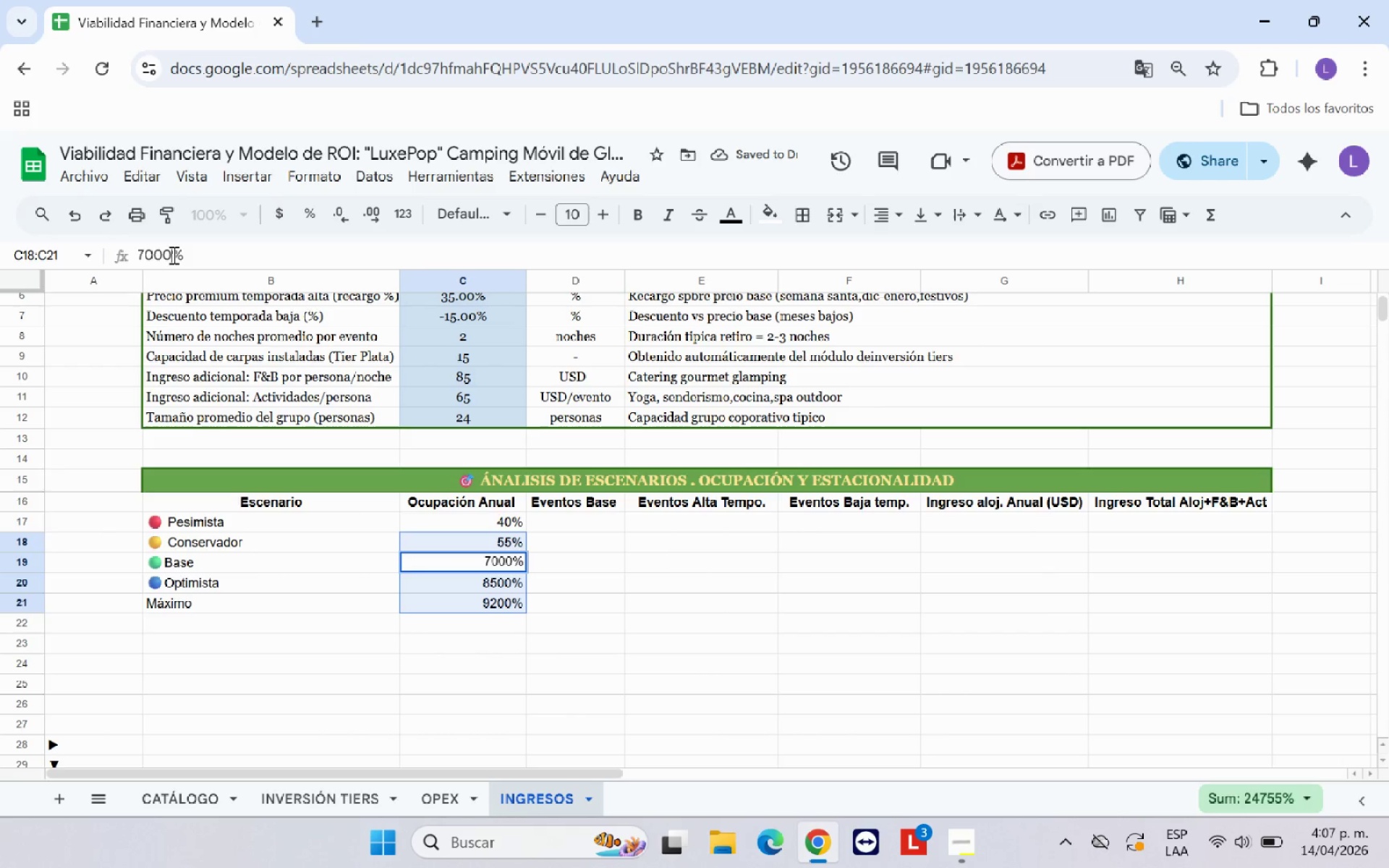 
key(Backspace)
 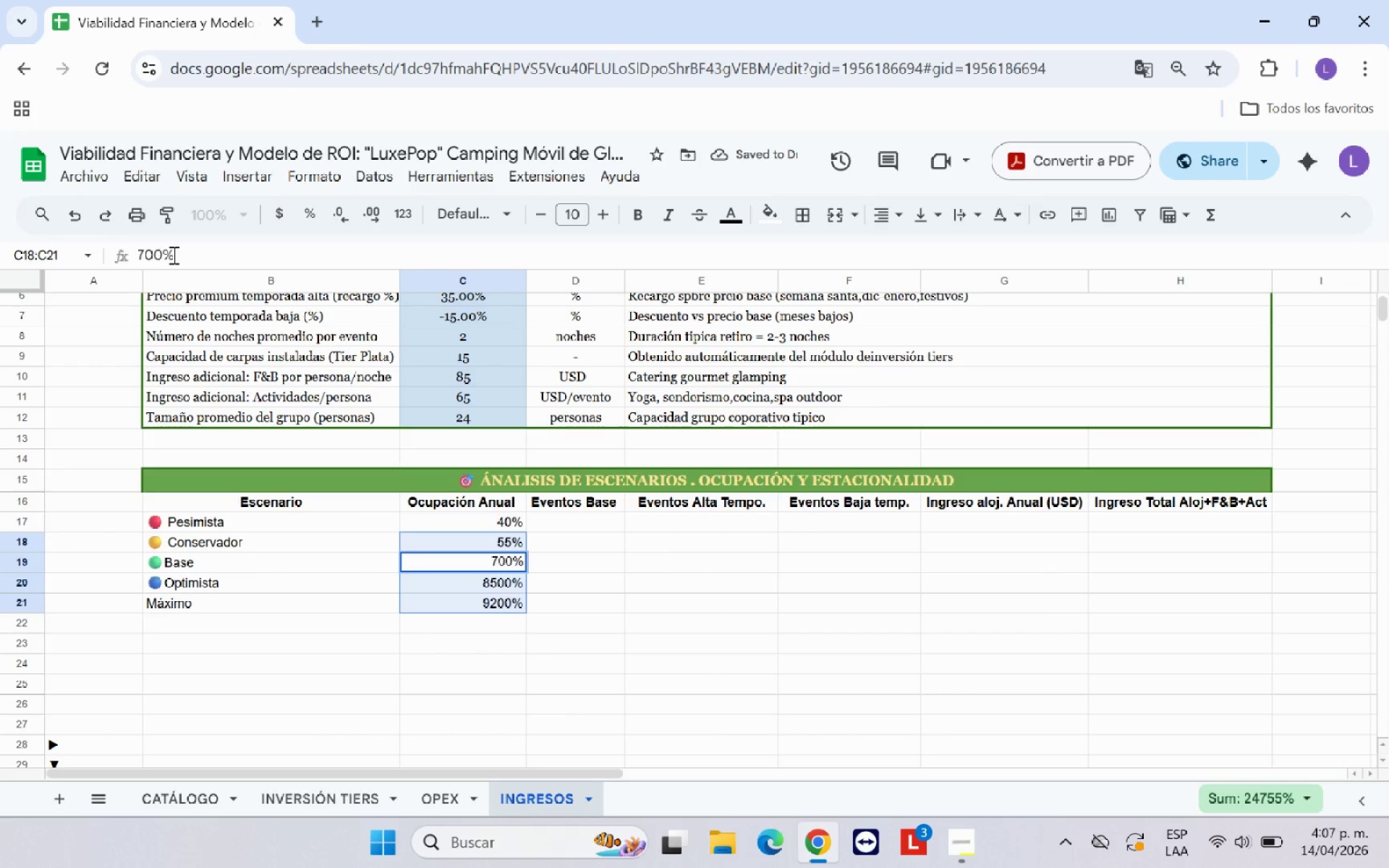 
key(Backspace)
 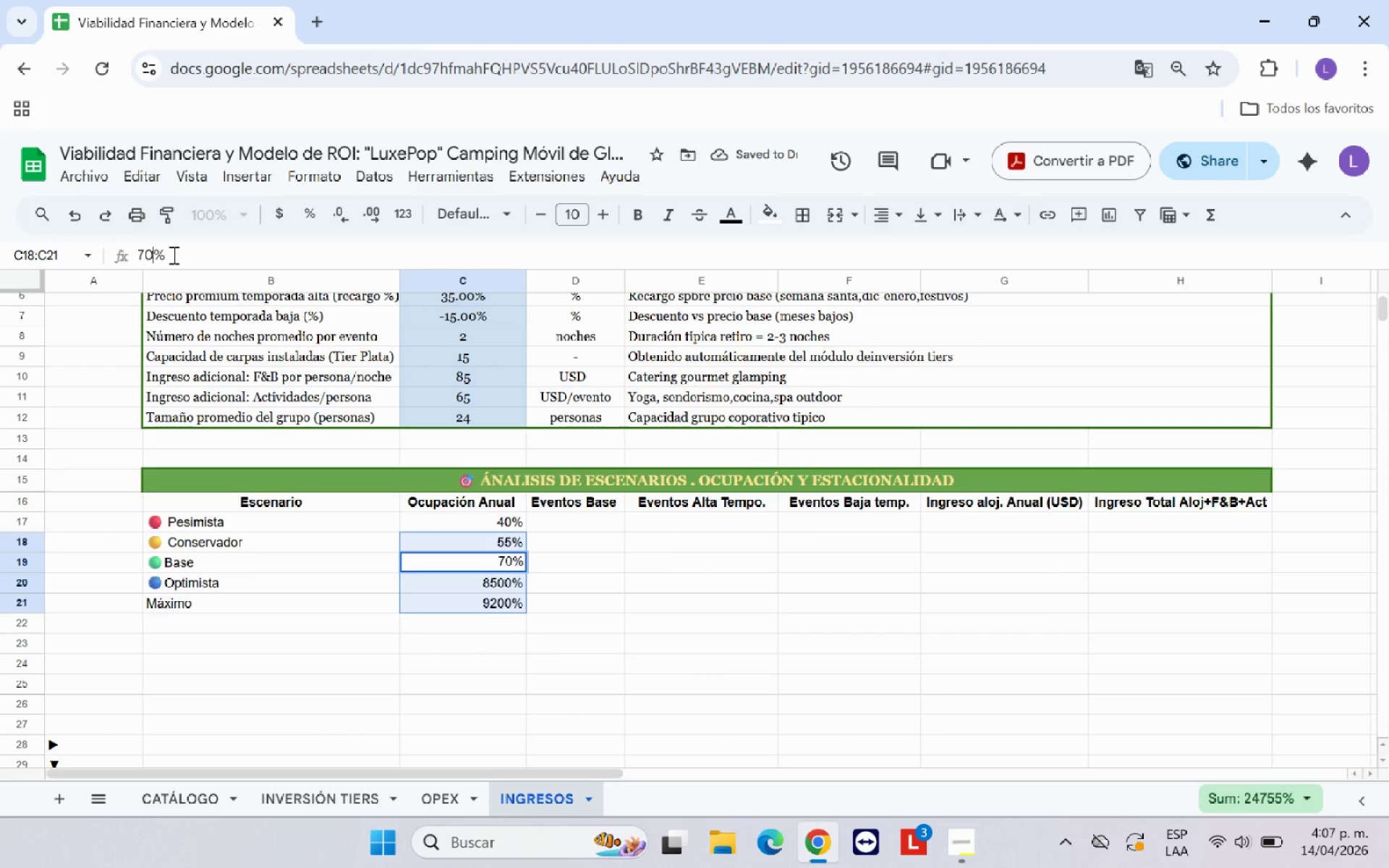 
key(Enter)
 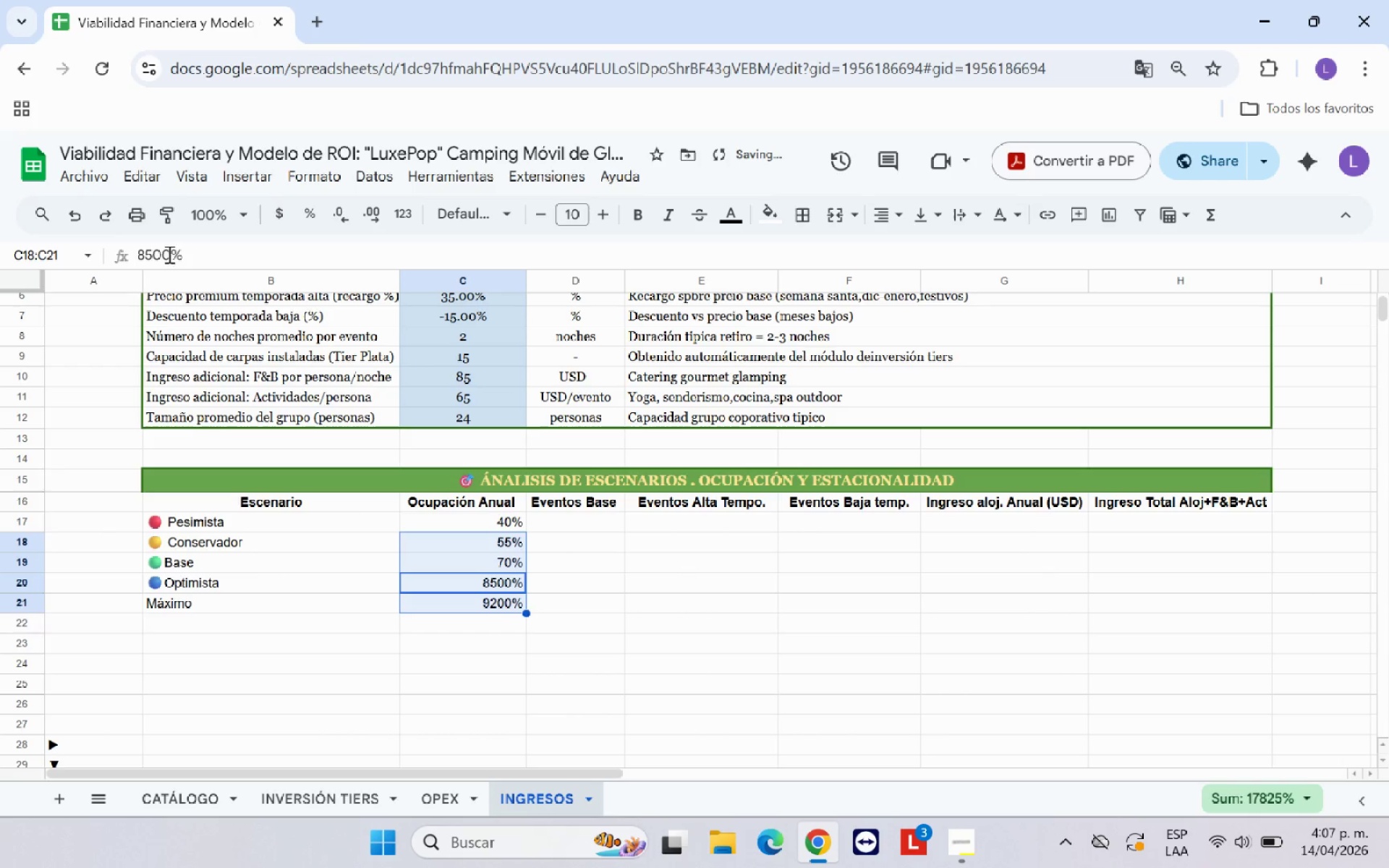 
left_click([173, 253])
 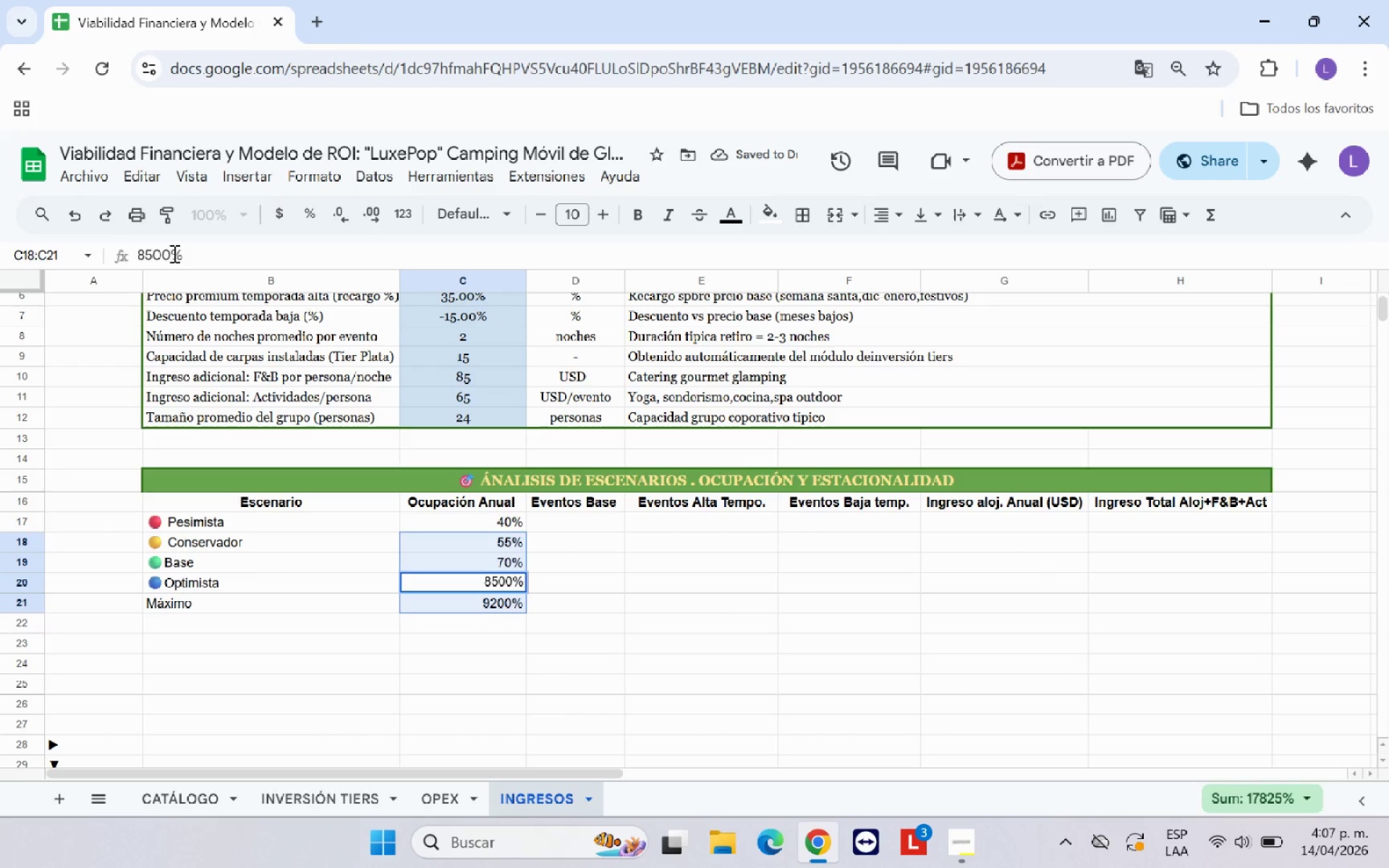 
key(Backspace)
 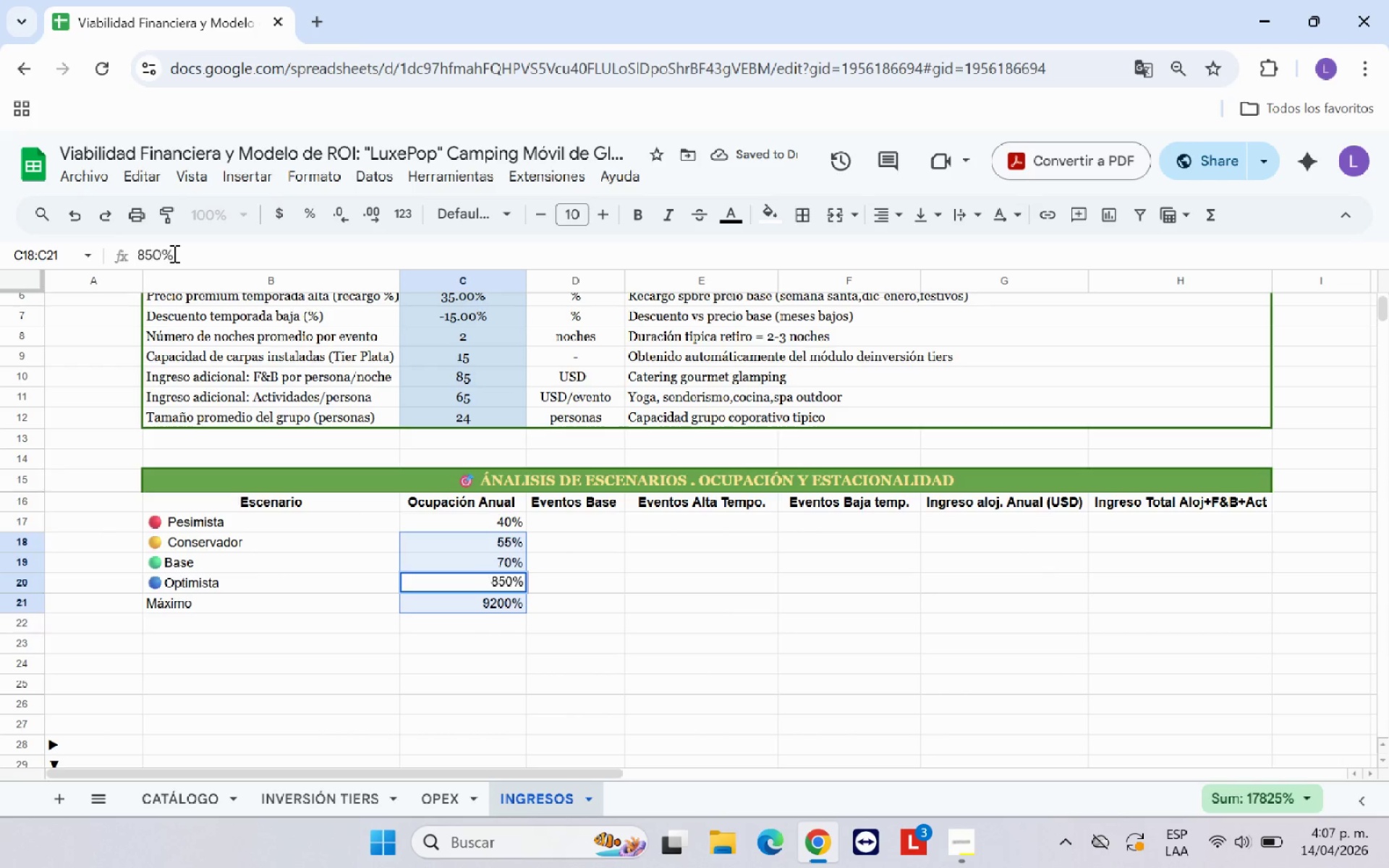 
key(Backspace)
 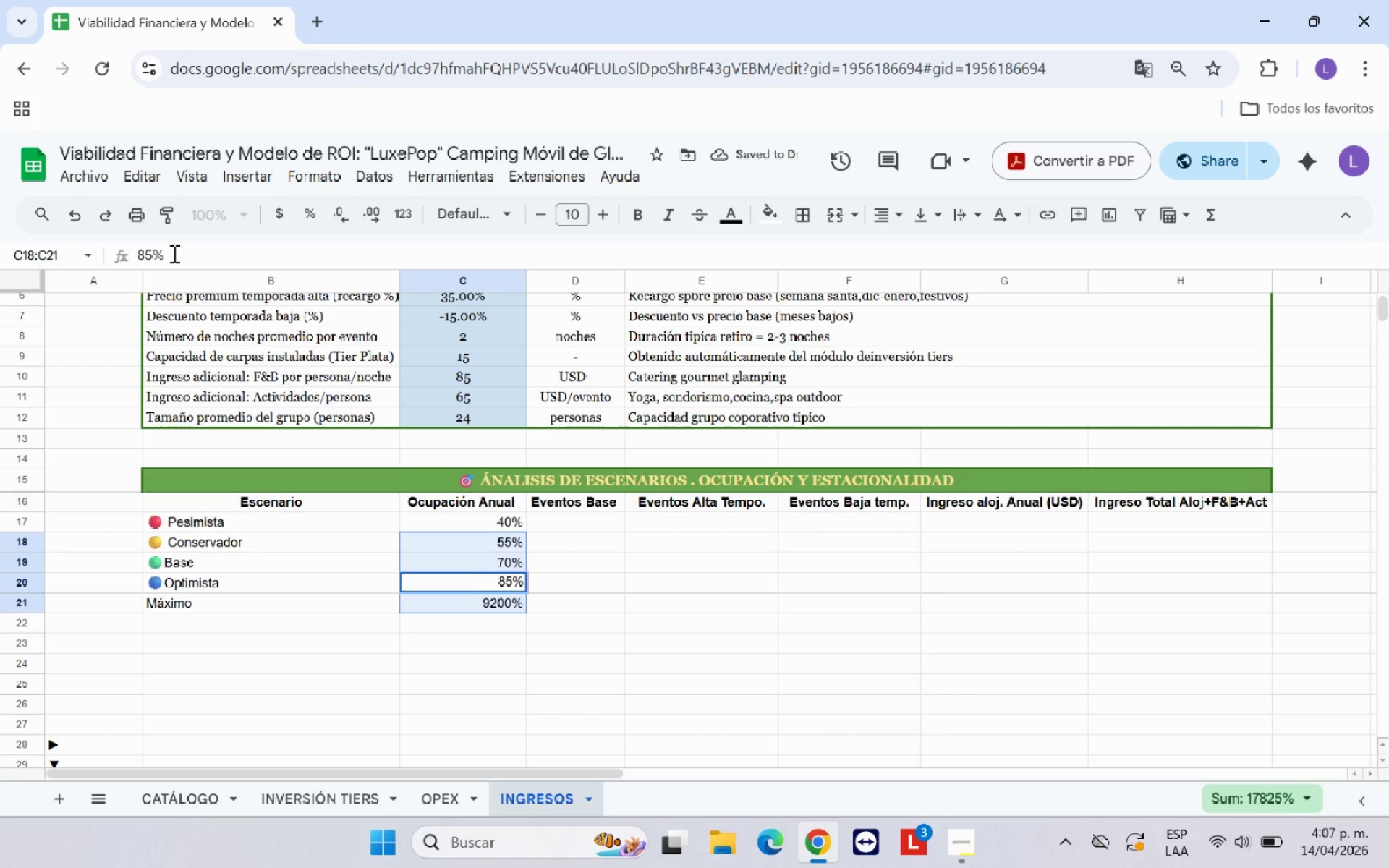 
key(Enter)
 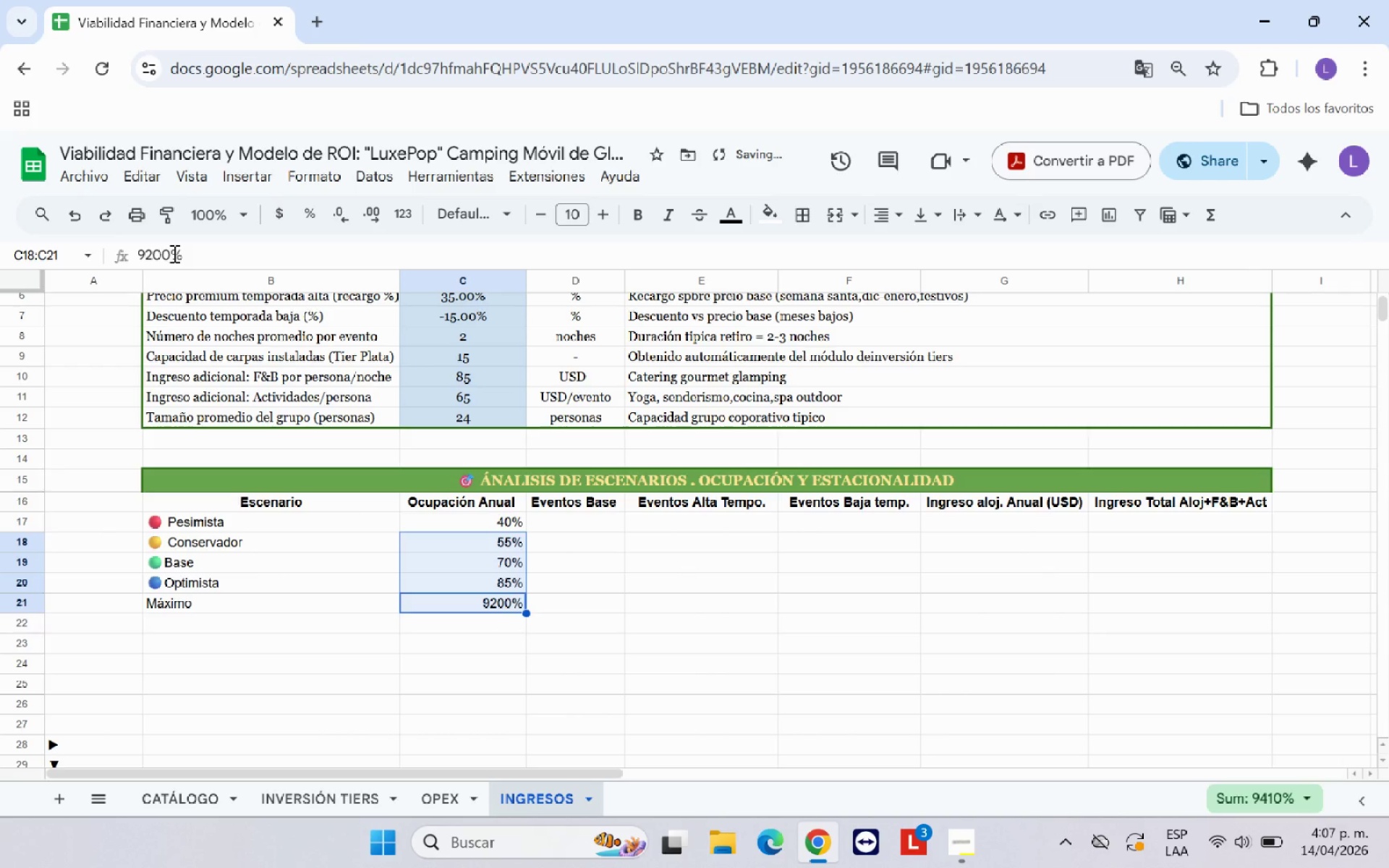 
left_click([173, 253])
 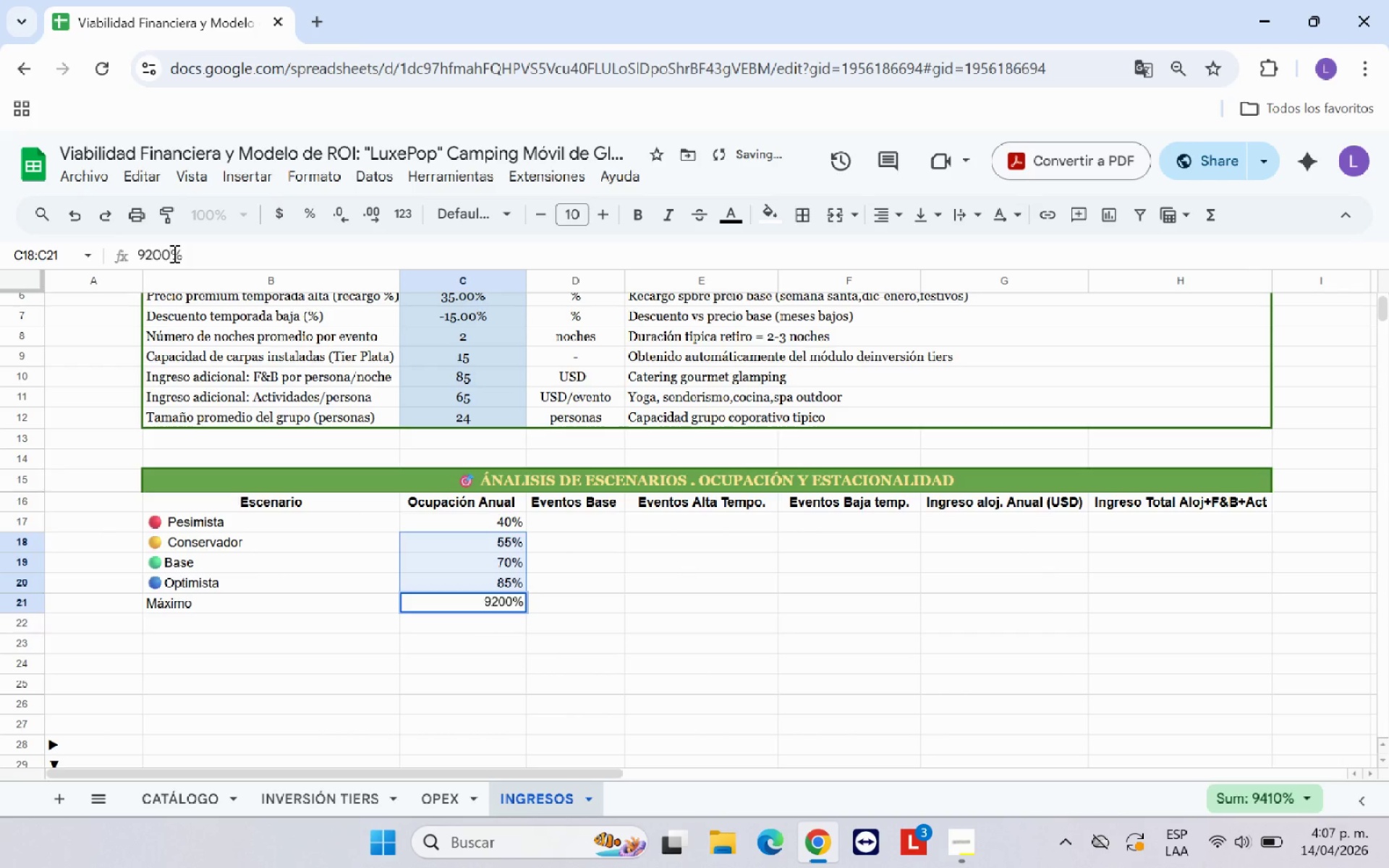 
key(Backspace)
 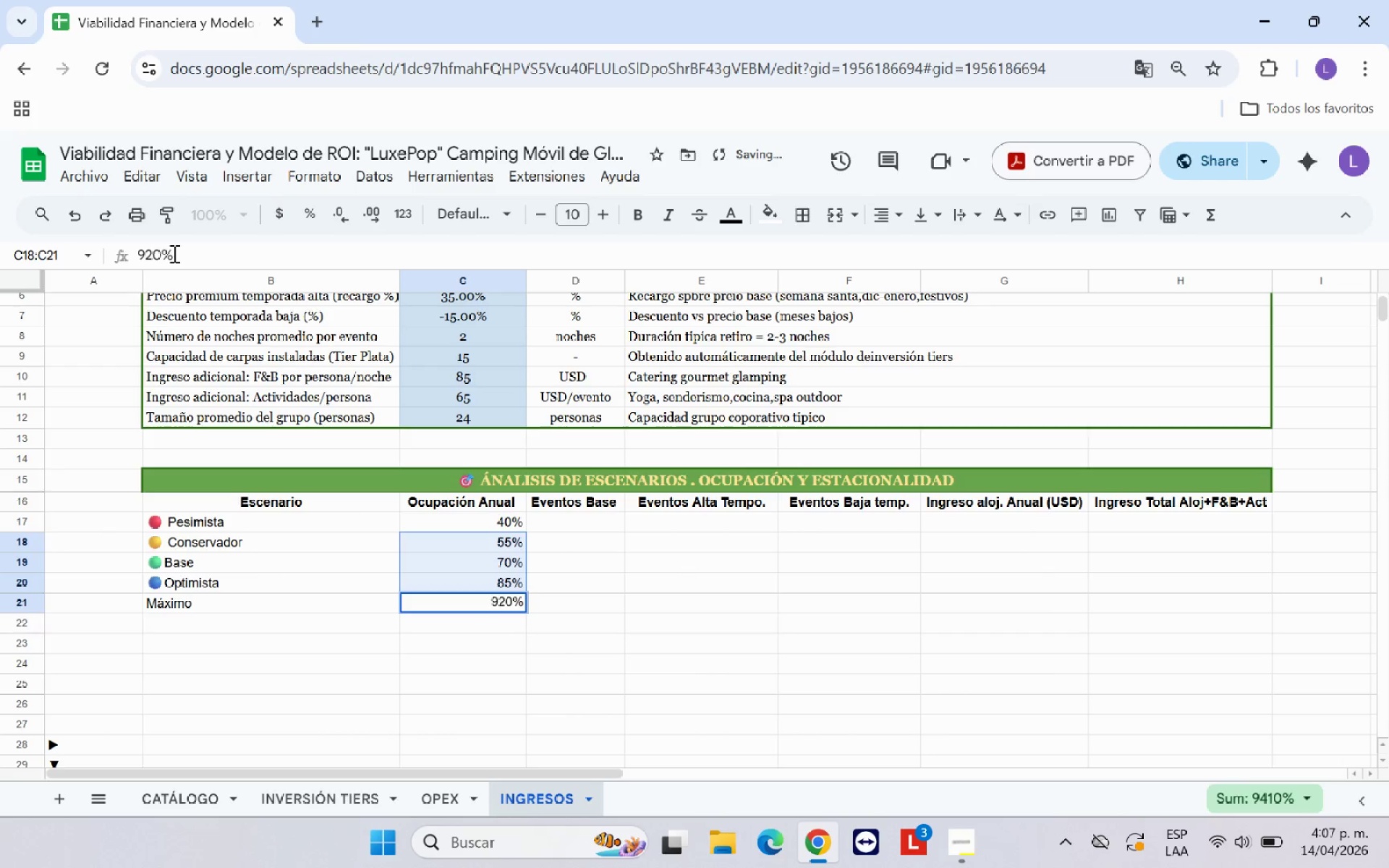 
key(Backspace)
 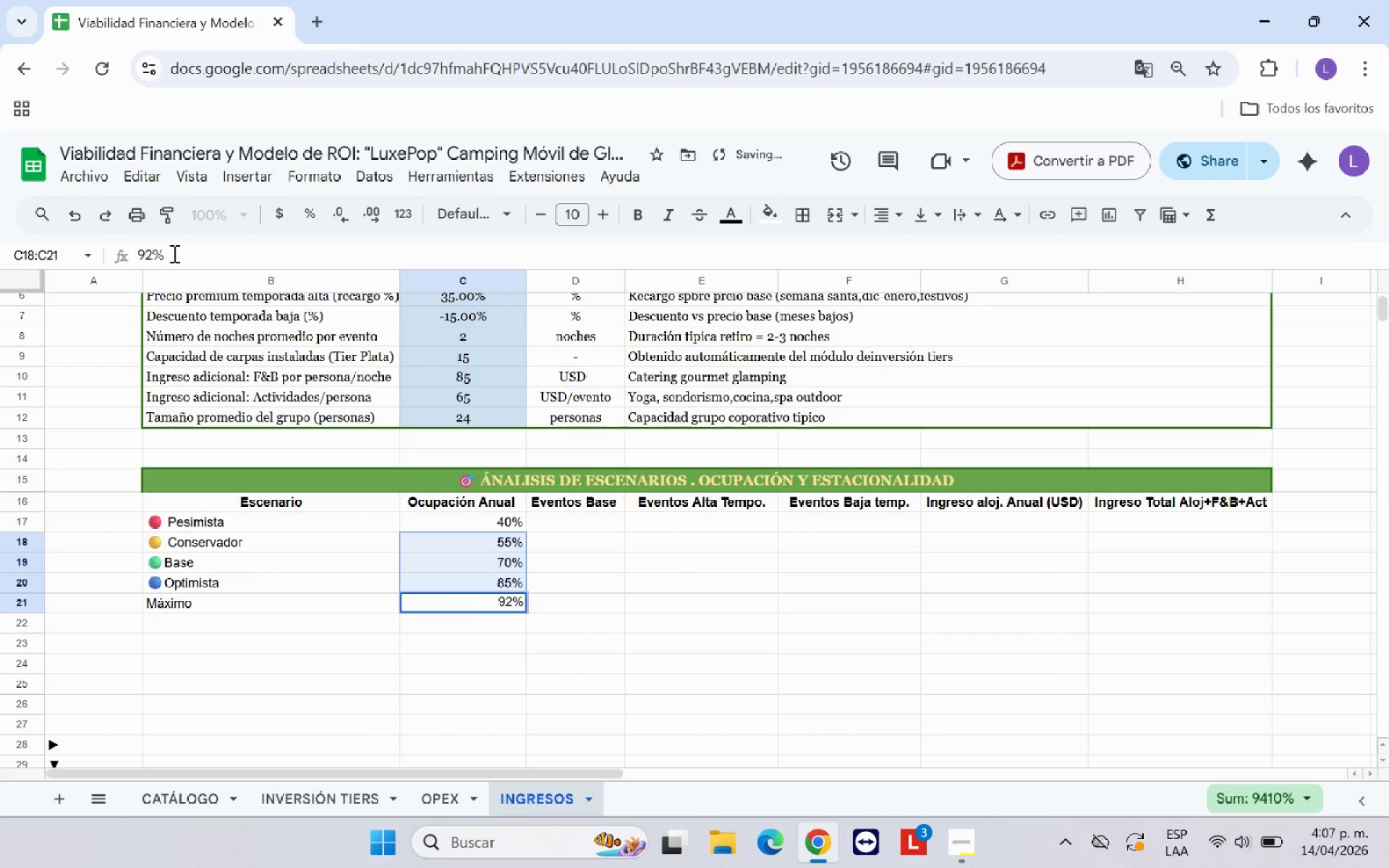 
key(Enter)
 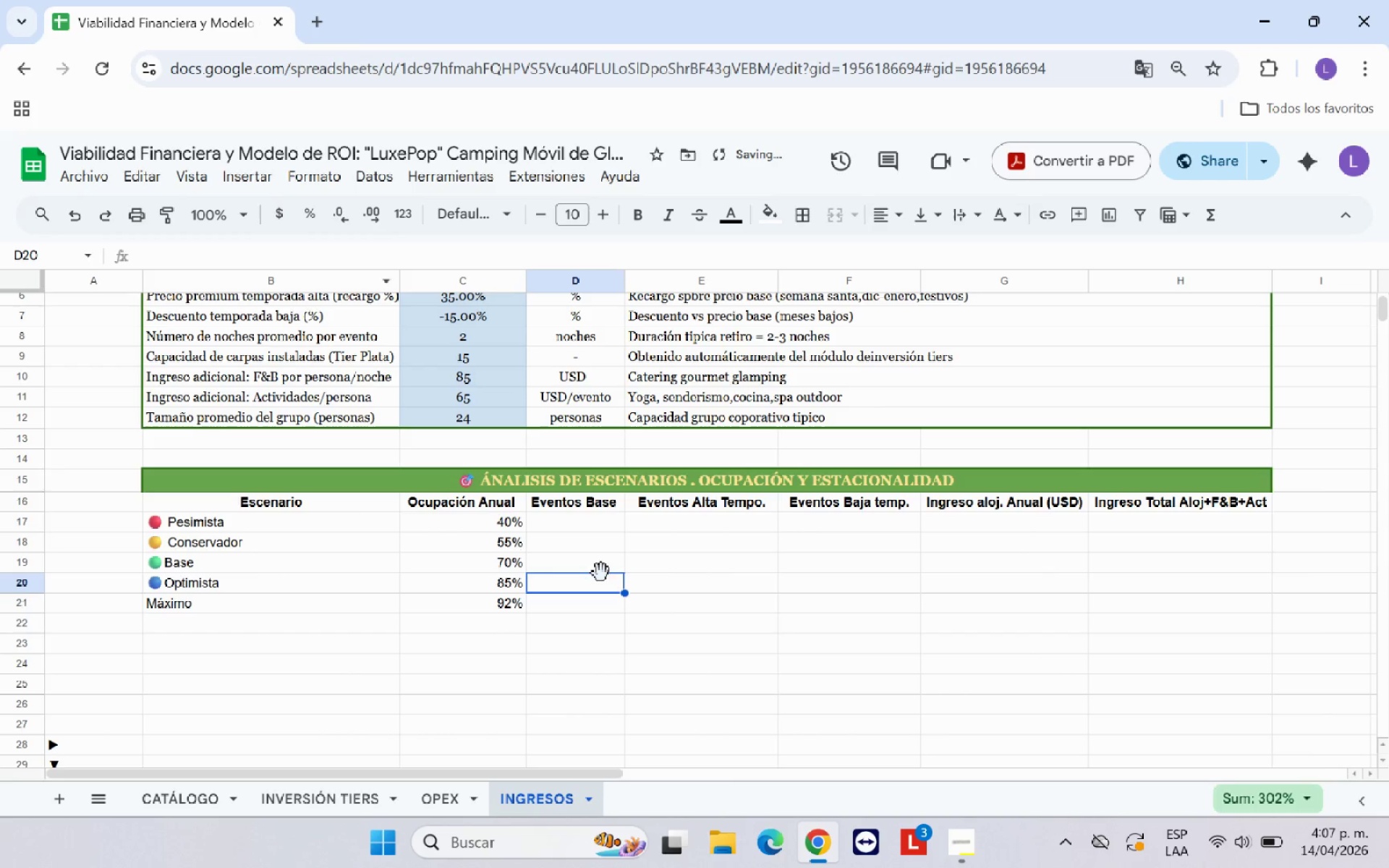 
left_click_drag(start_coordinate=[492, 529], to_coordinate=[498, 610])
 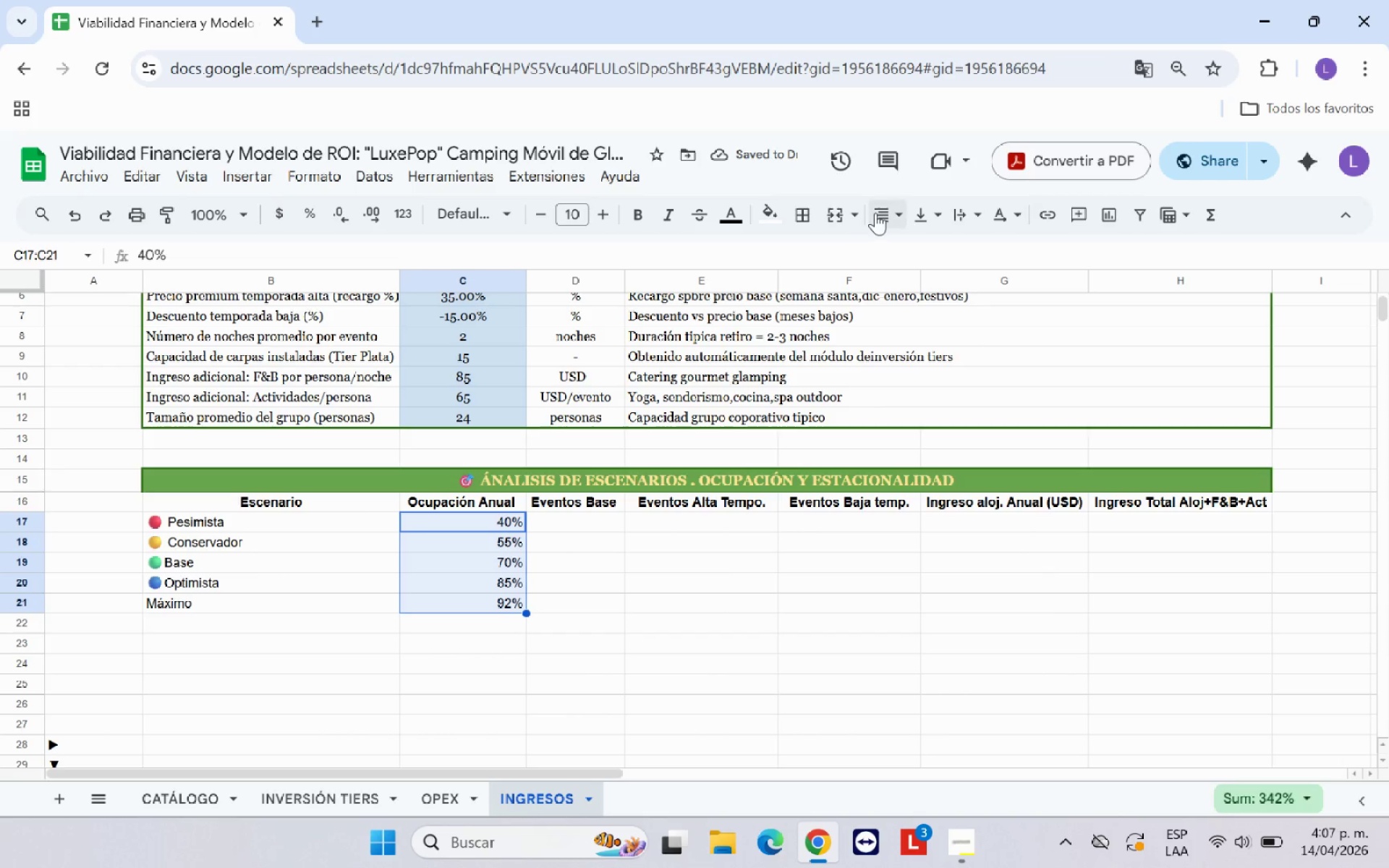 
left_click([880, 210])
 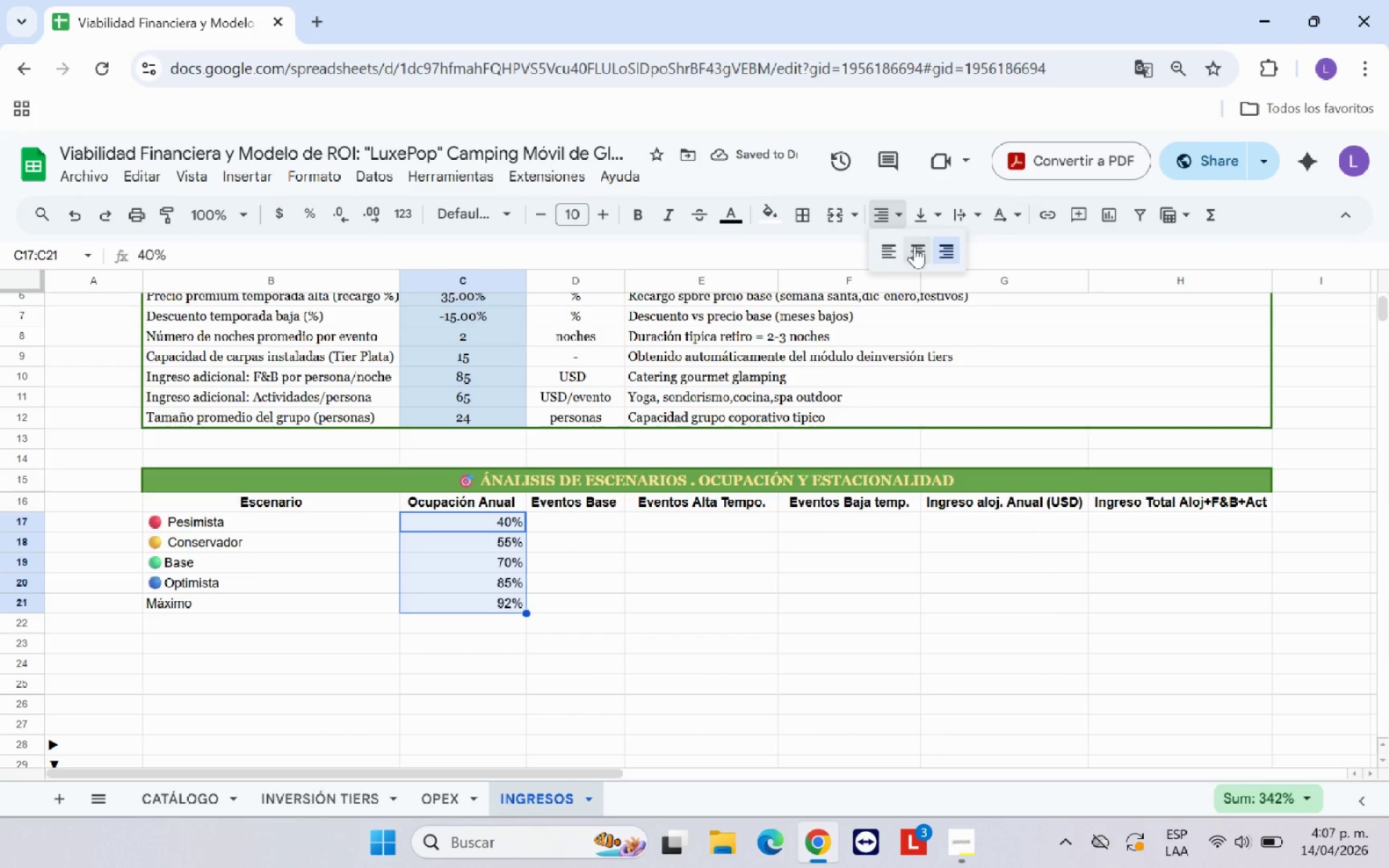 
left_click([916, 249])
 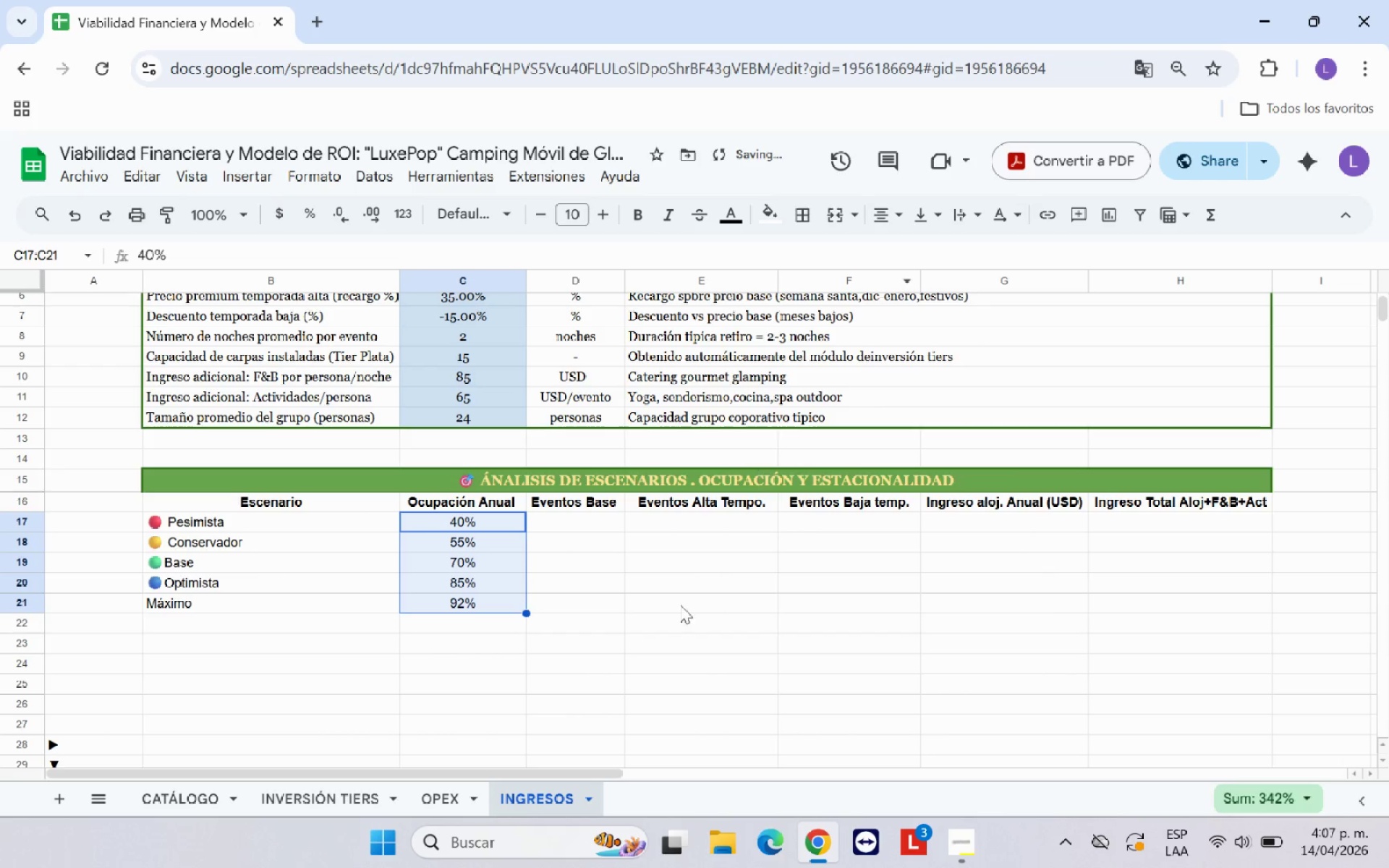 
left_click([661, 620])
 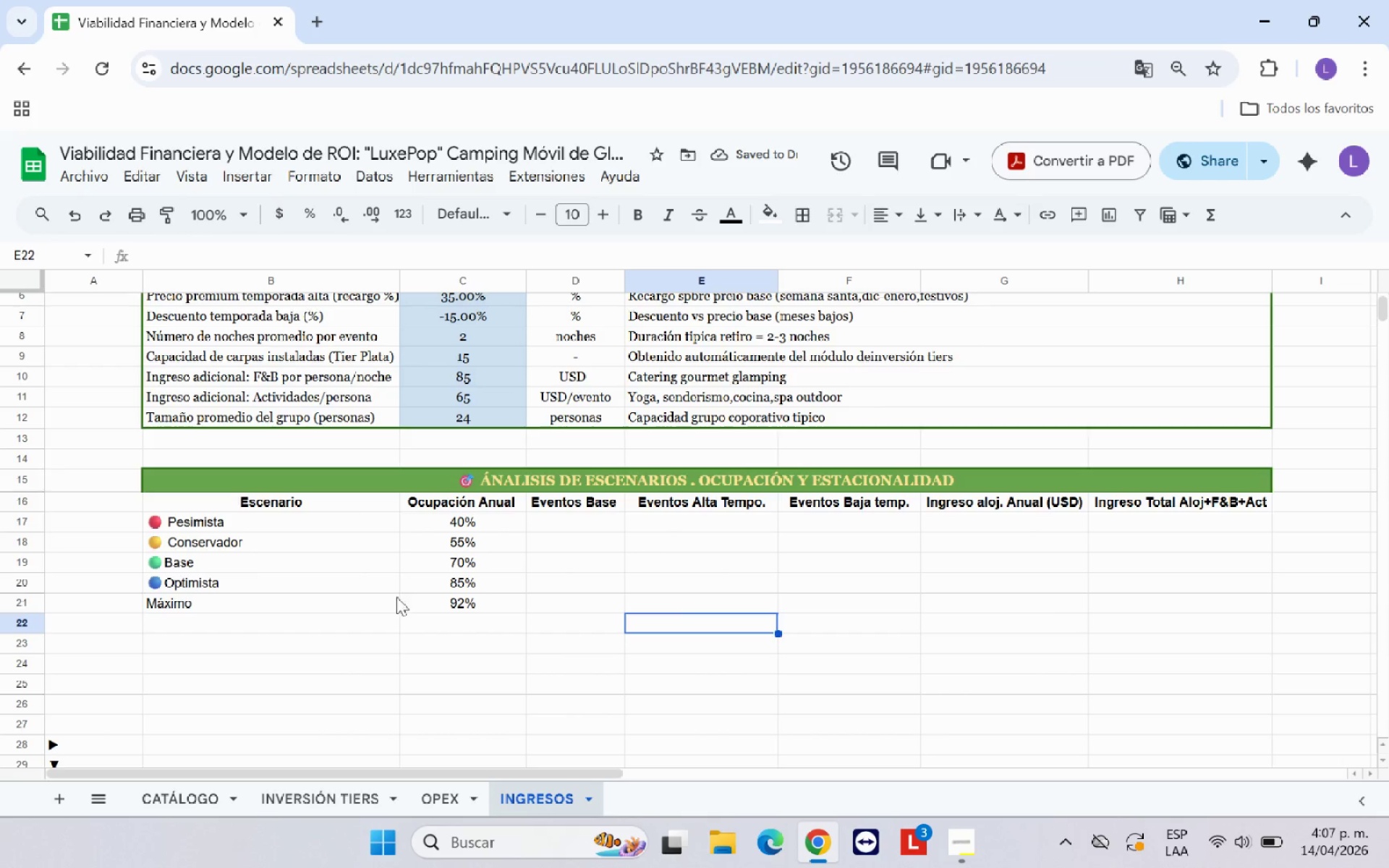 
left_click_drag(start_coordinate=[291, 527], to_coordinate=[296, 603])
 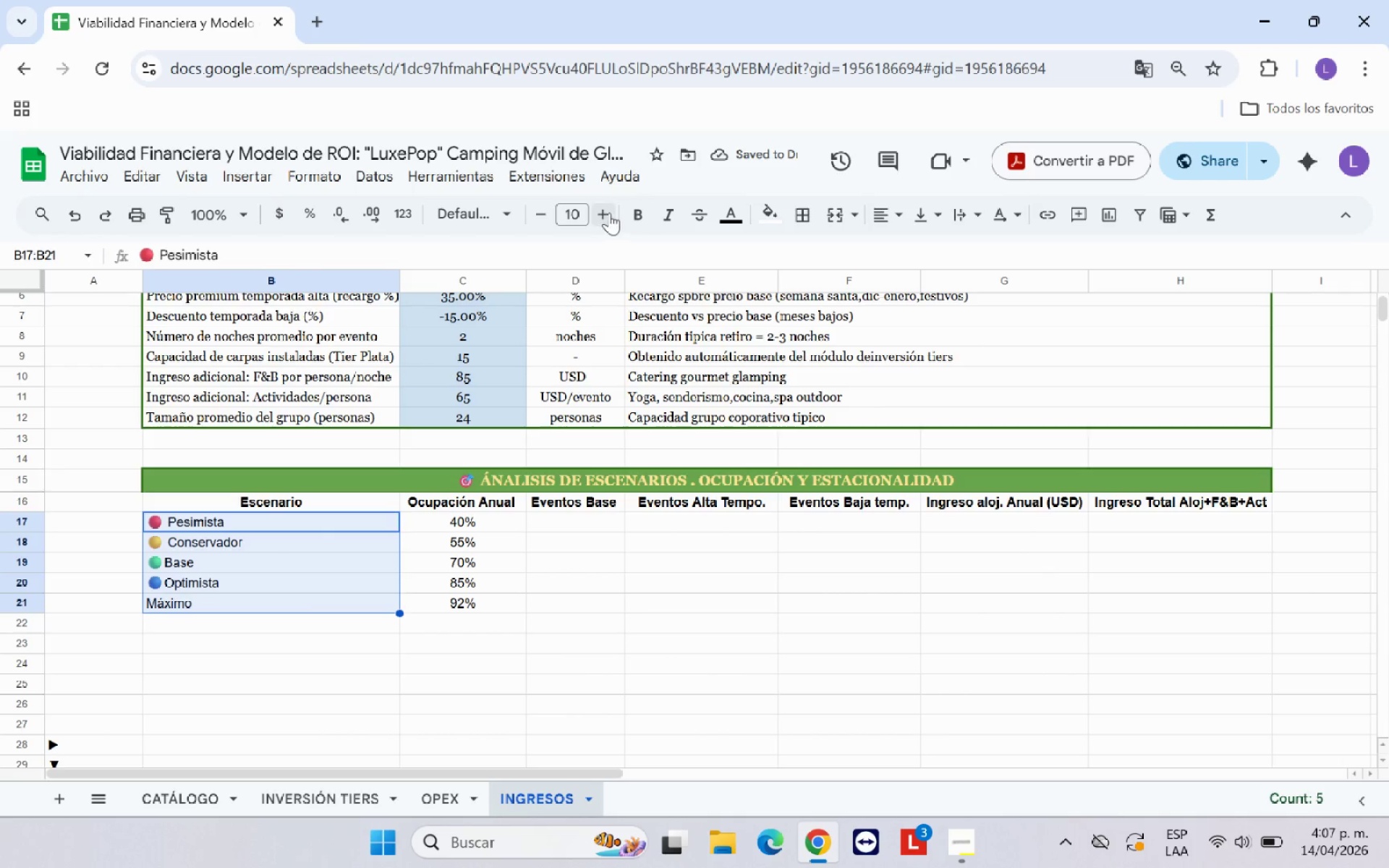 
left_click([629, 212])
 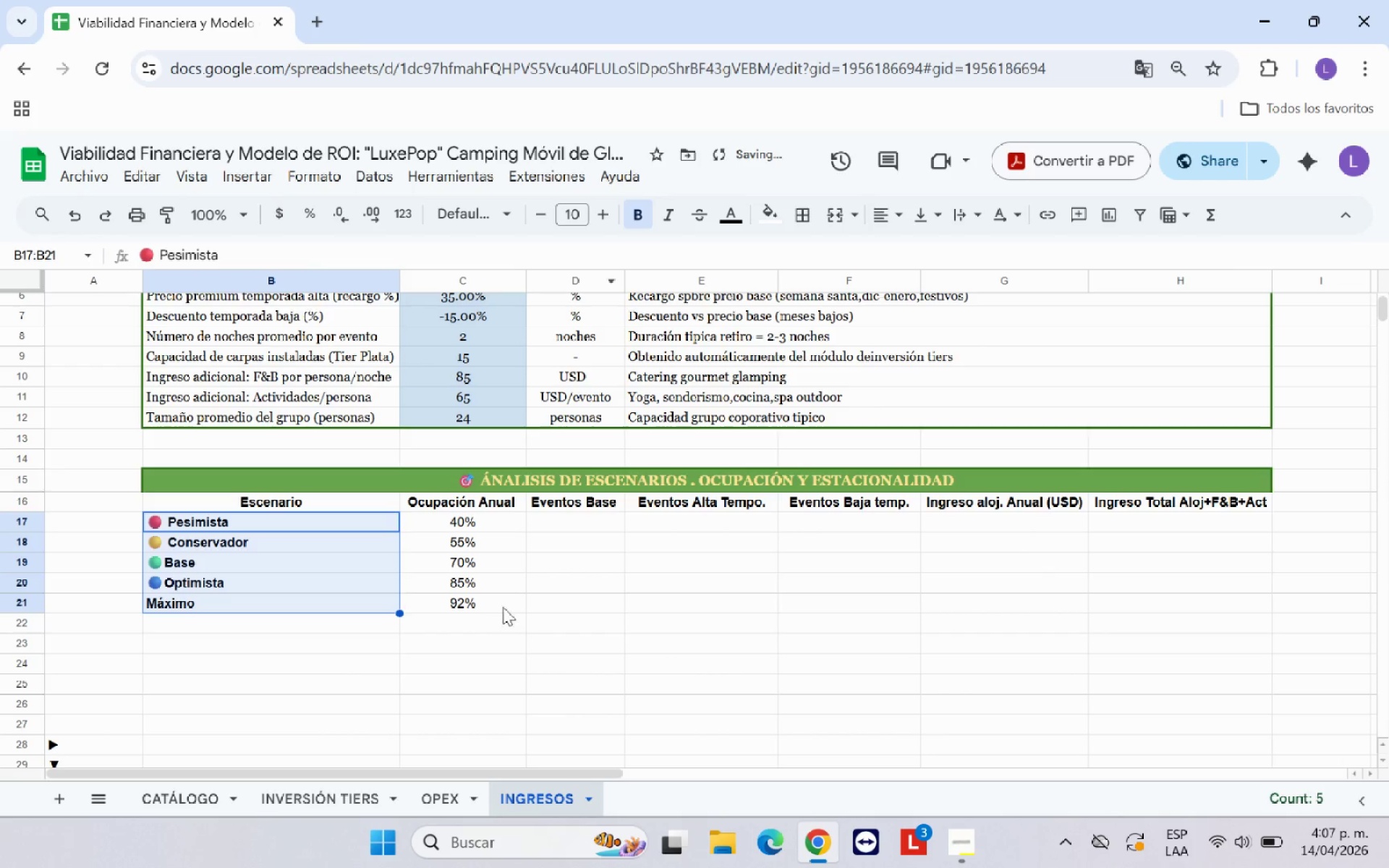 
left_click([540, 621])
 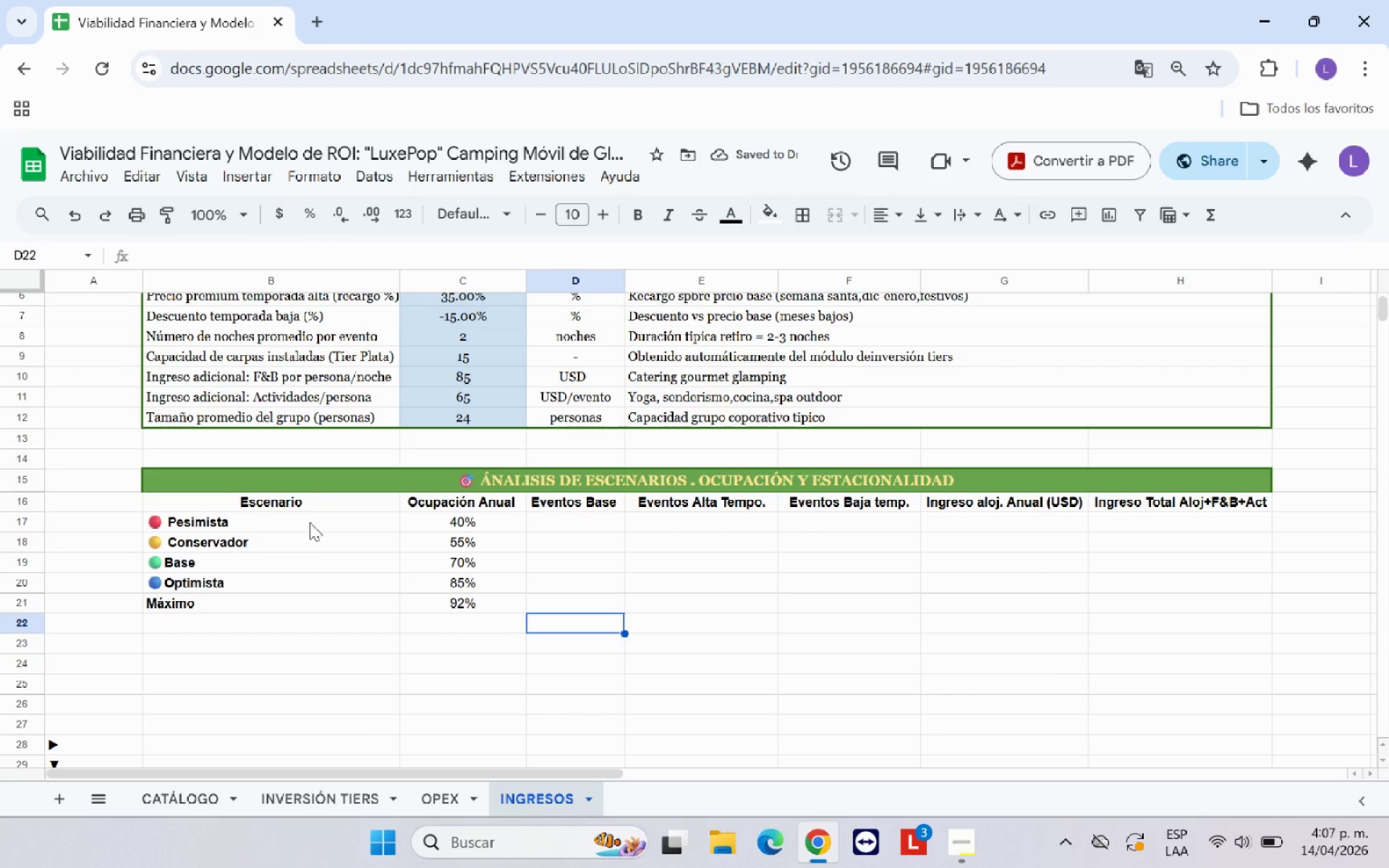 
wait(5.44)
 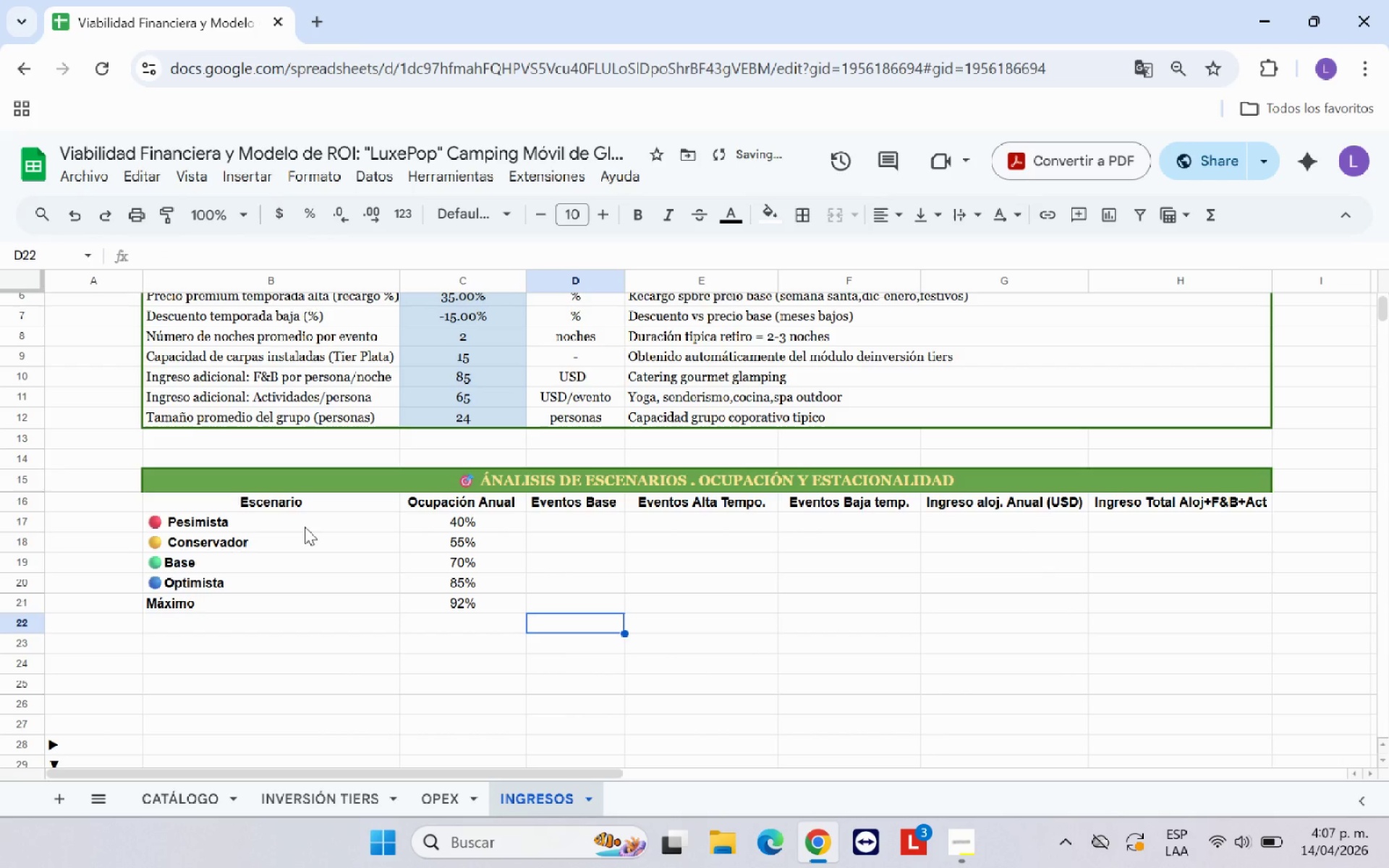 
left_click_drag(start_coordinate=[437, 771], to_coordinate=[538, 760])
 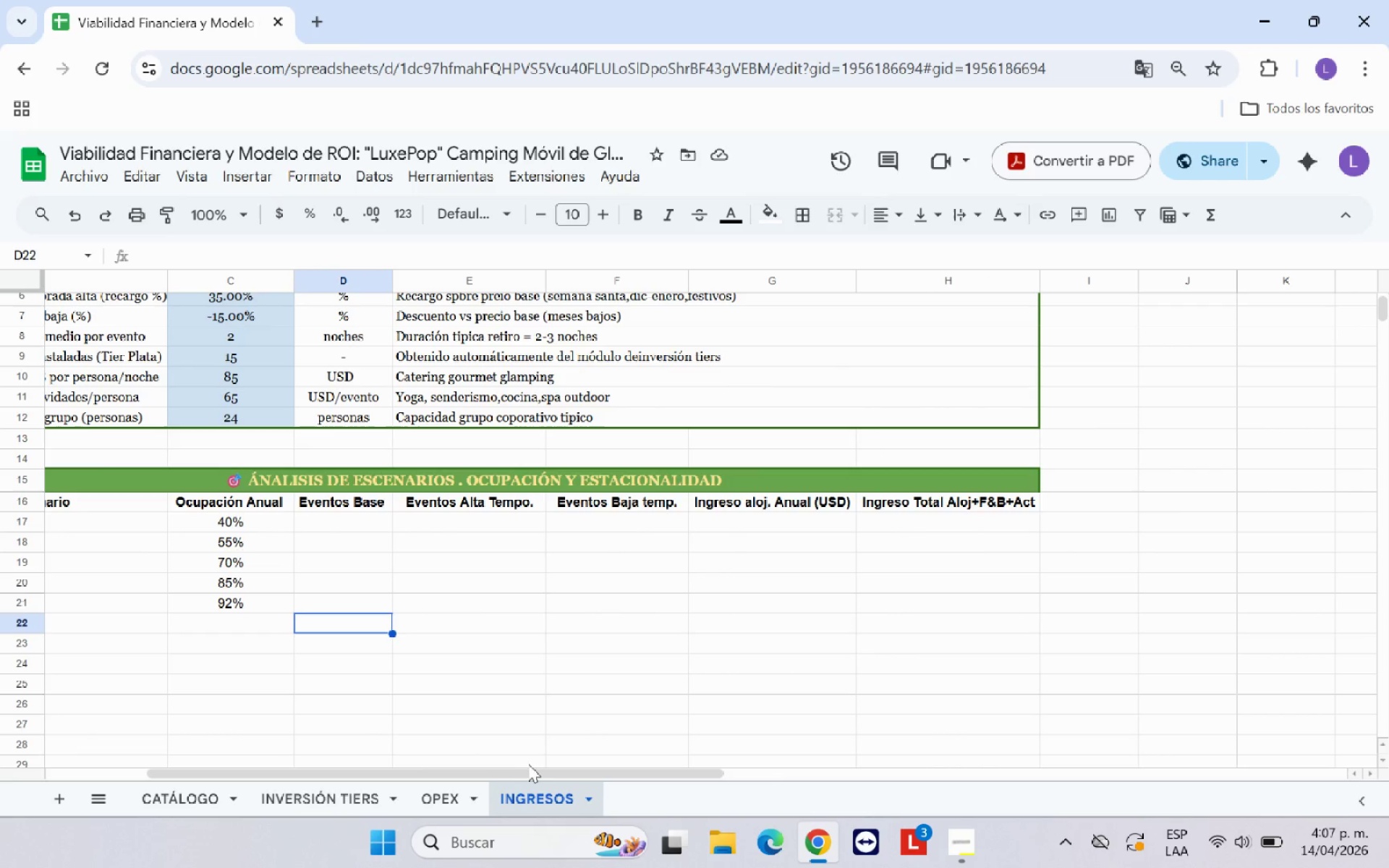 
left_click([357, 518])
 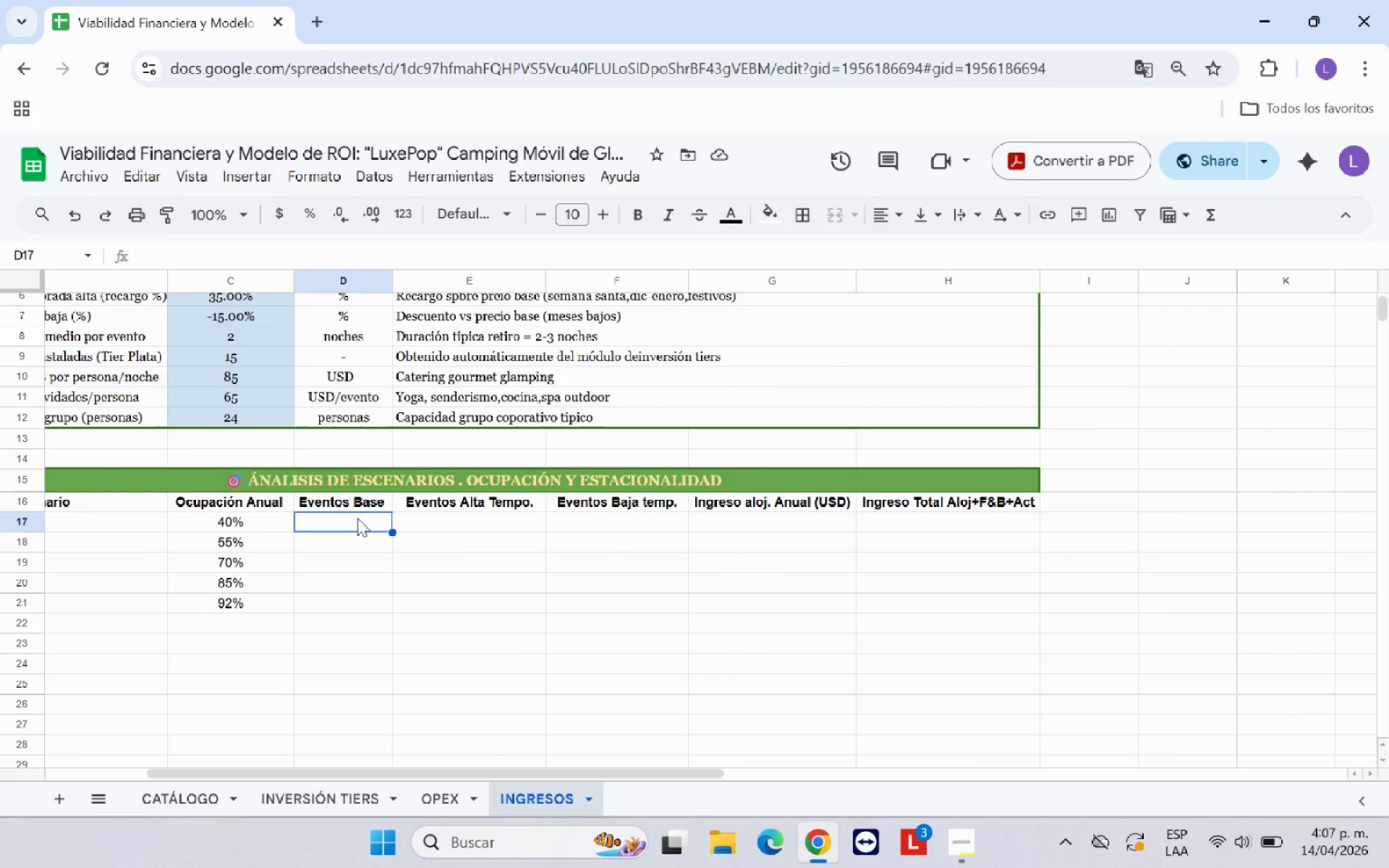 
left_click_drag(start_coordinate=[357, 518], to_coordinate=[938, 604])
 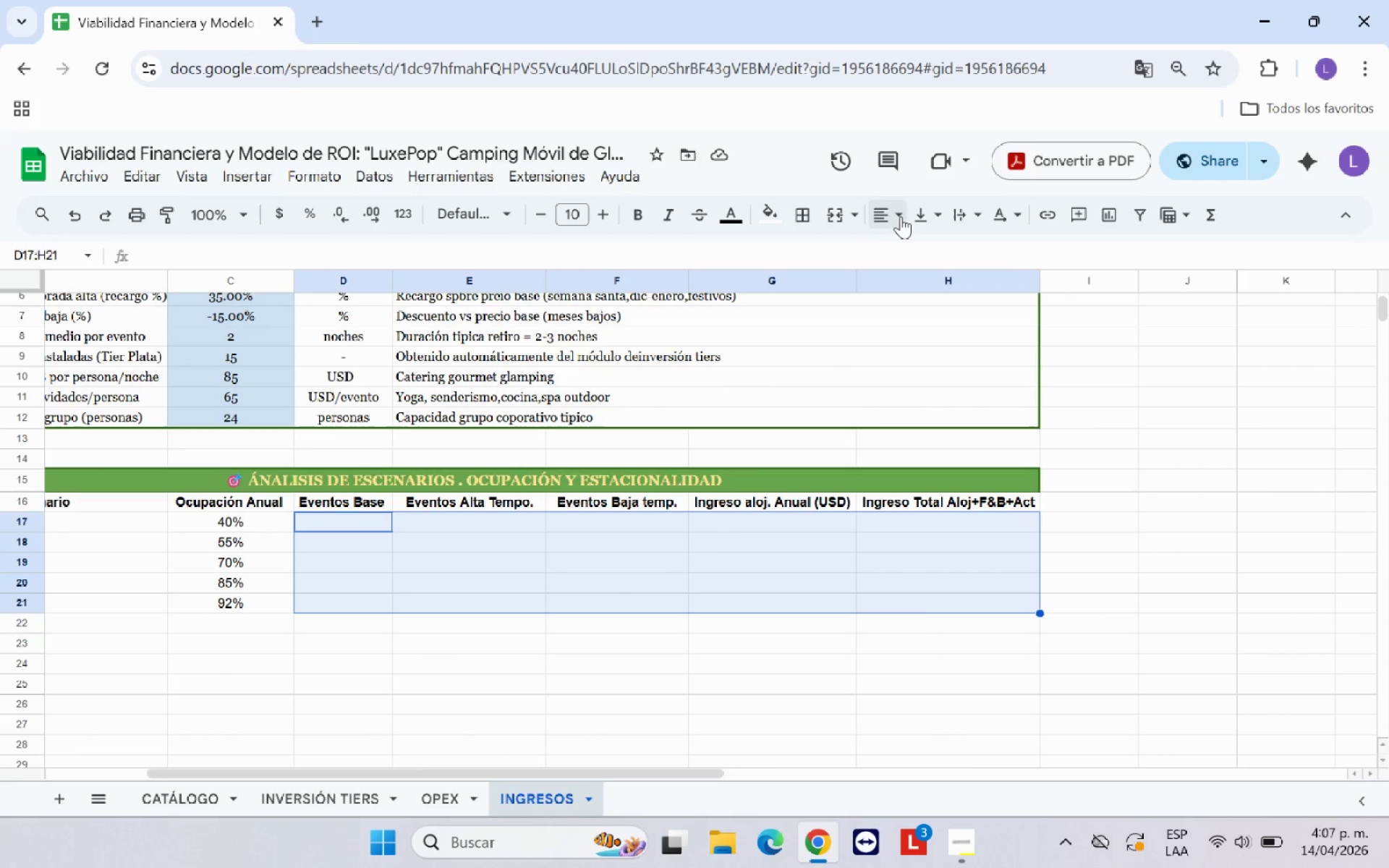 
left_click([893, 213])
 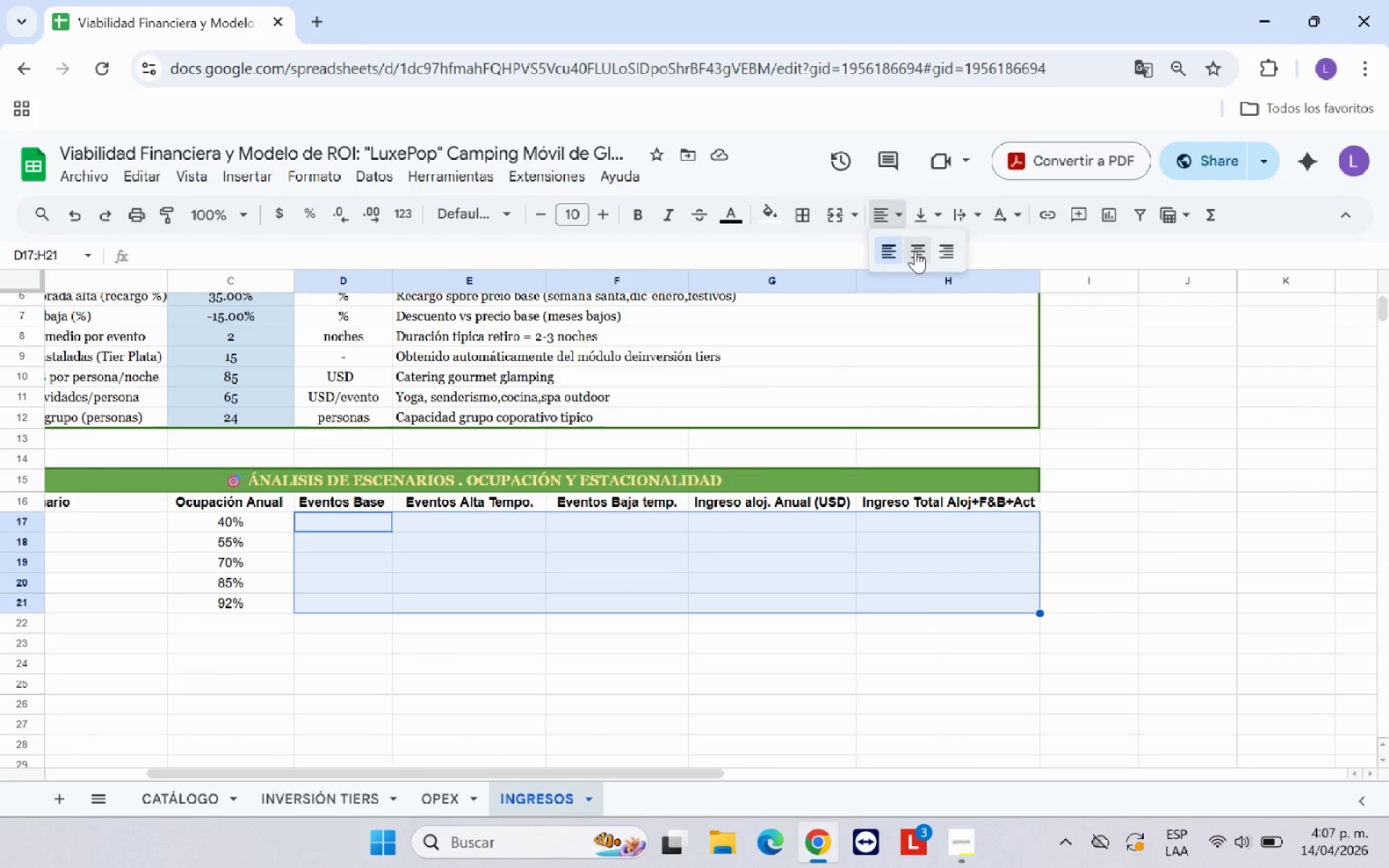 
left_click([915, 251])
 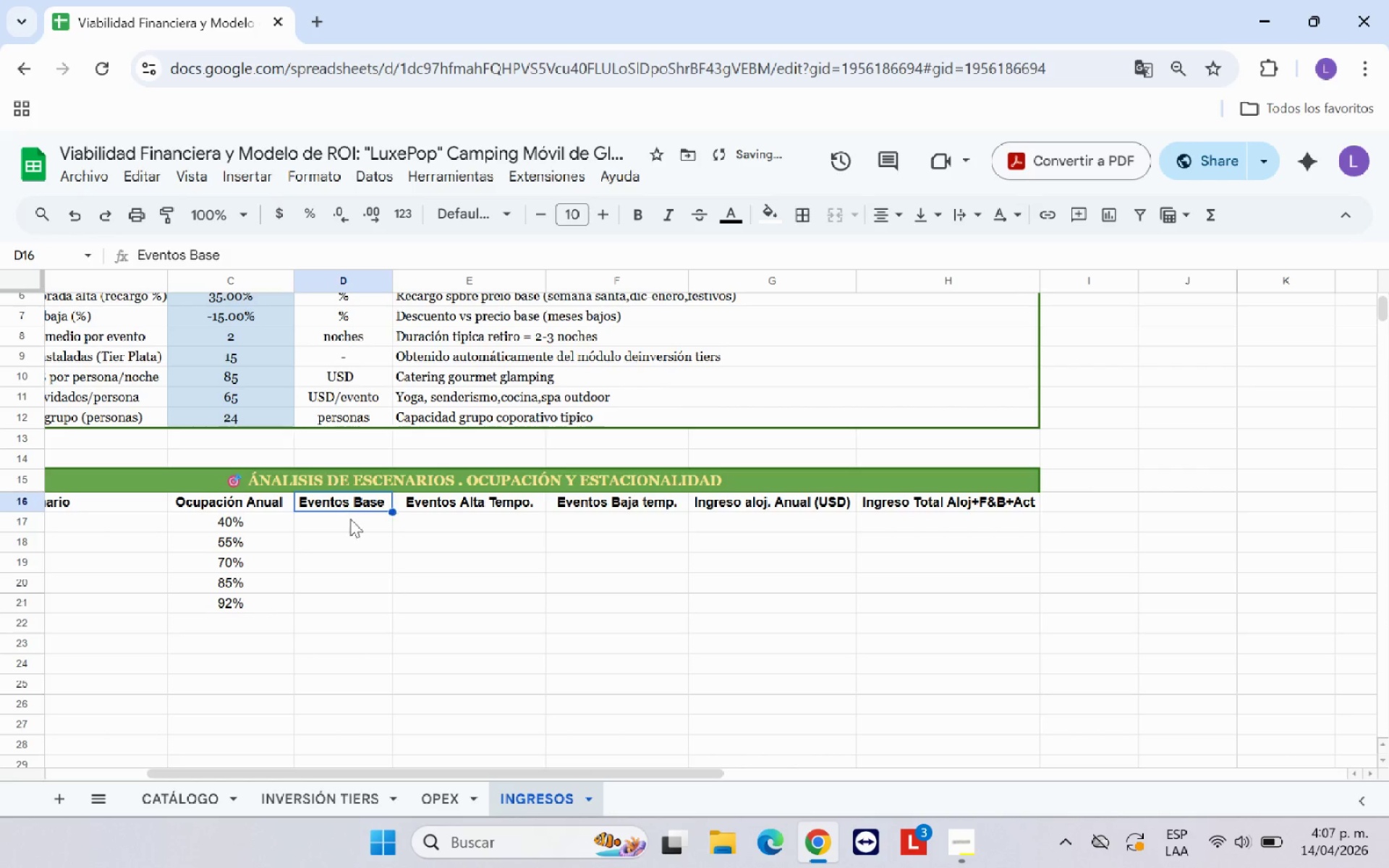 
double_click([354, 525])
 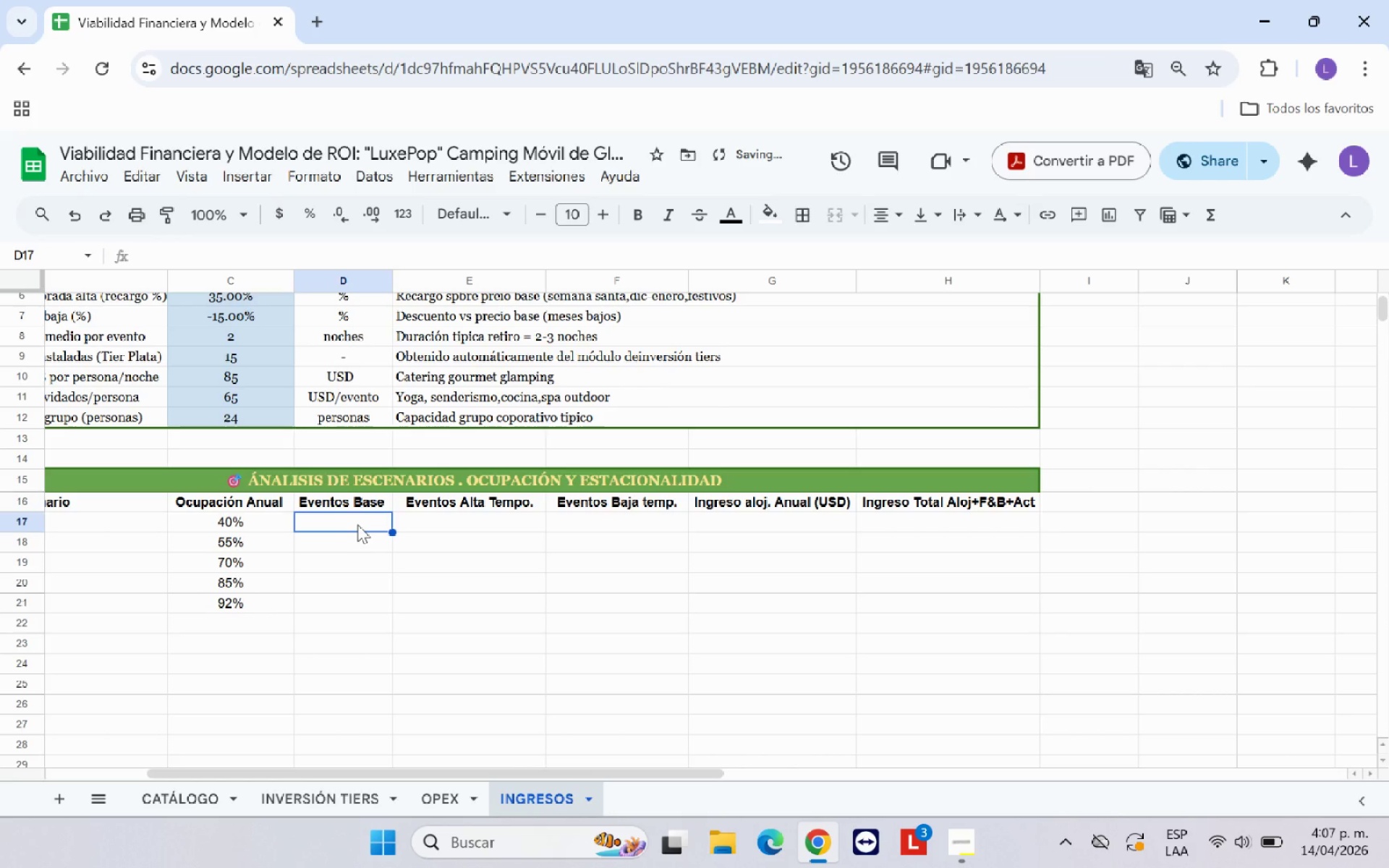 
key(4)
 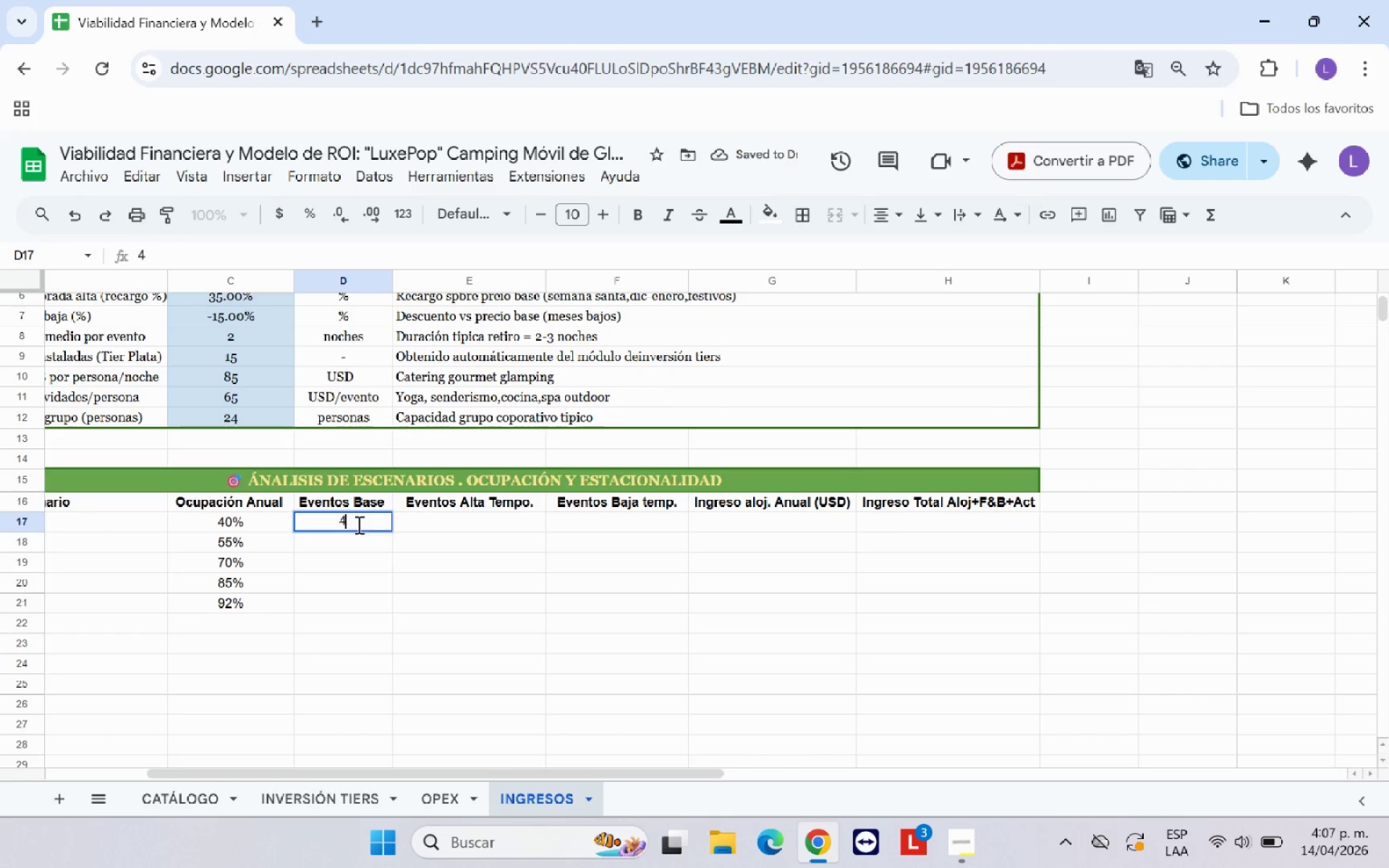 
key(Enter)
 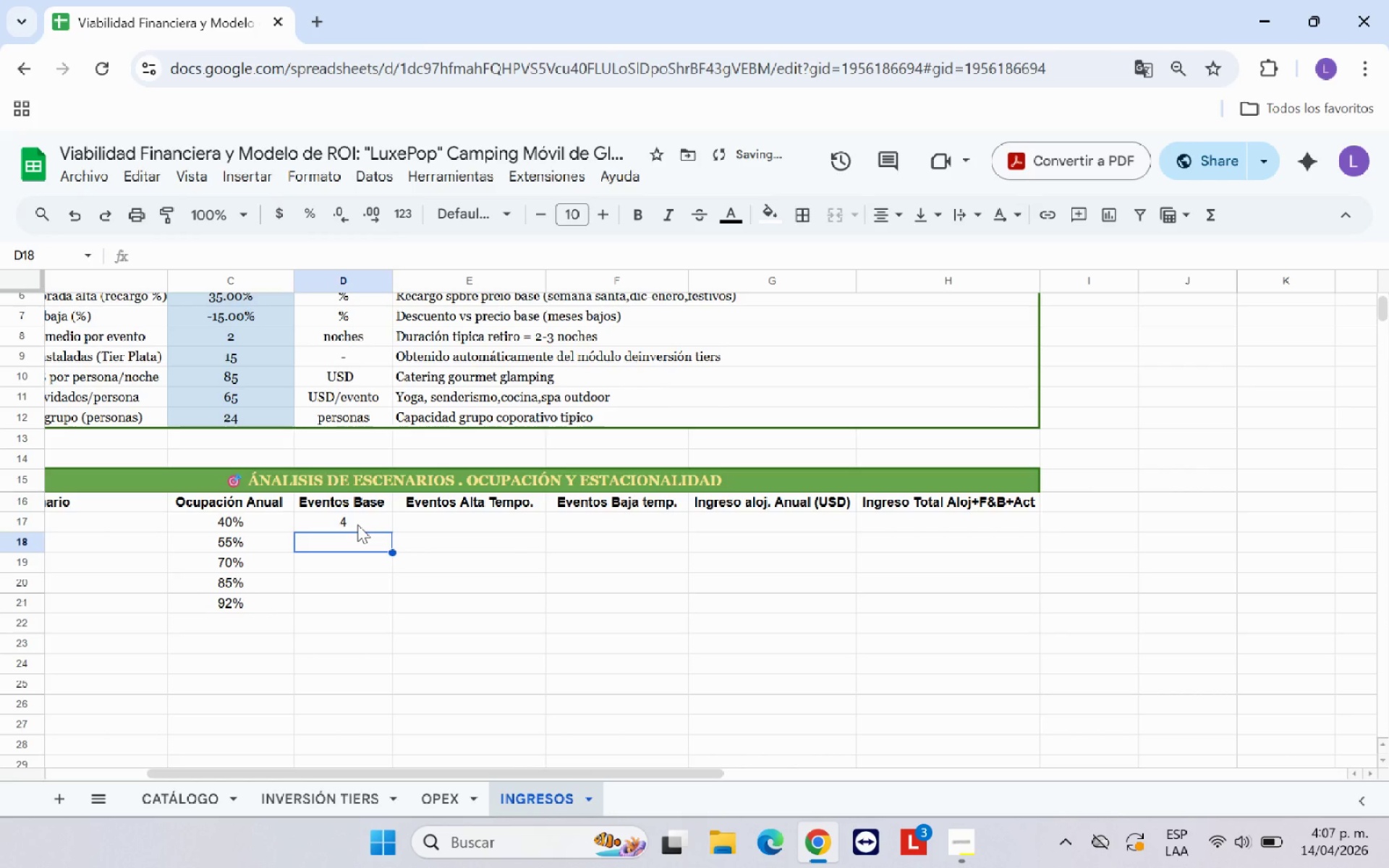 
key(6)
 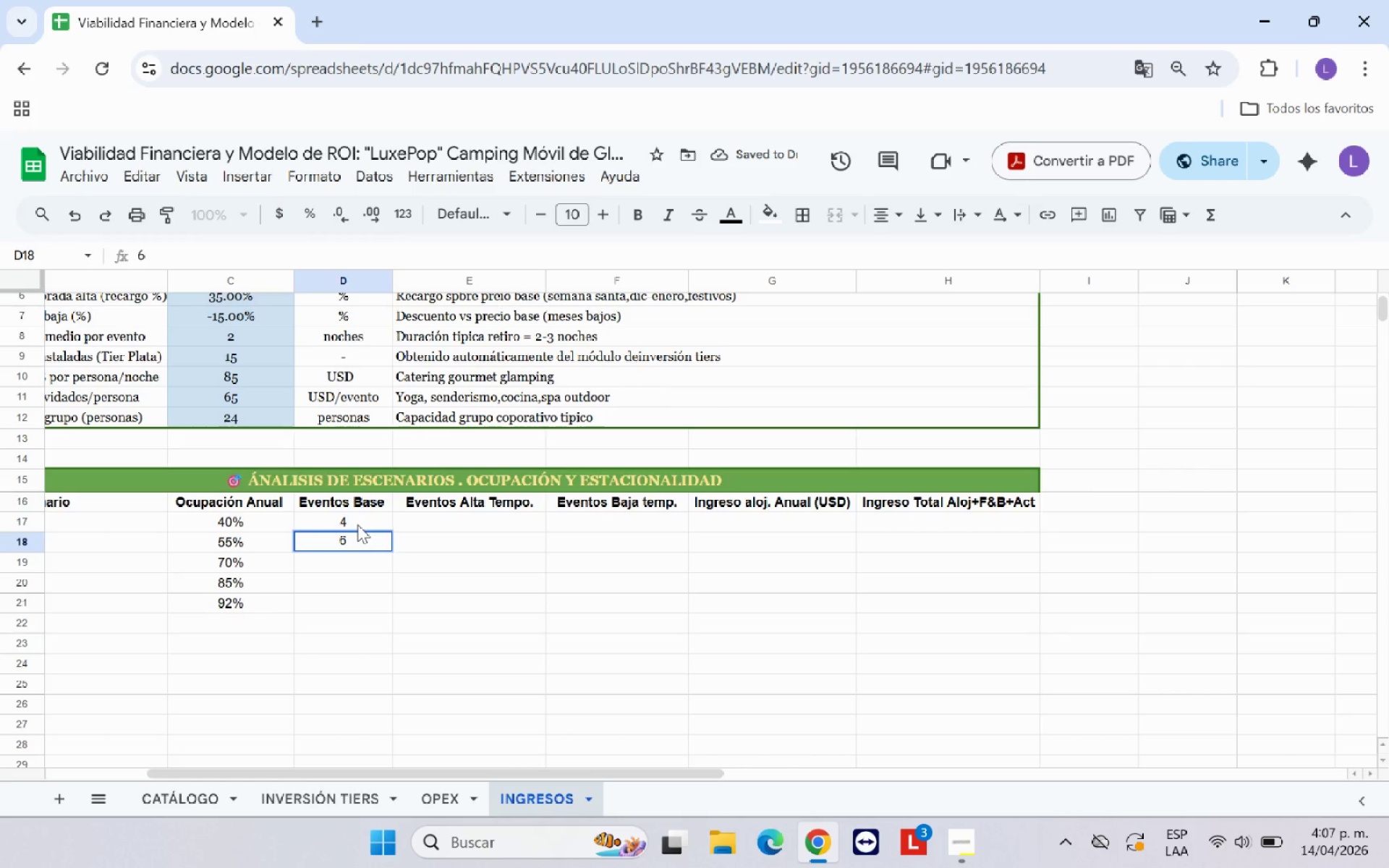 
key(Enter)
 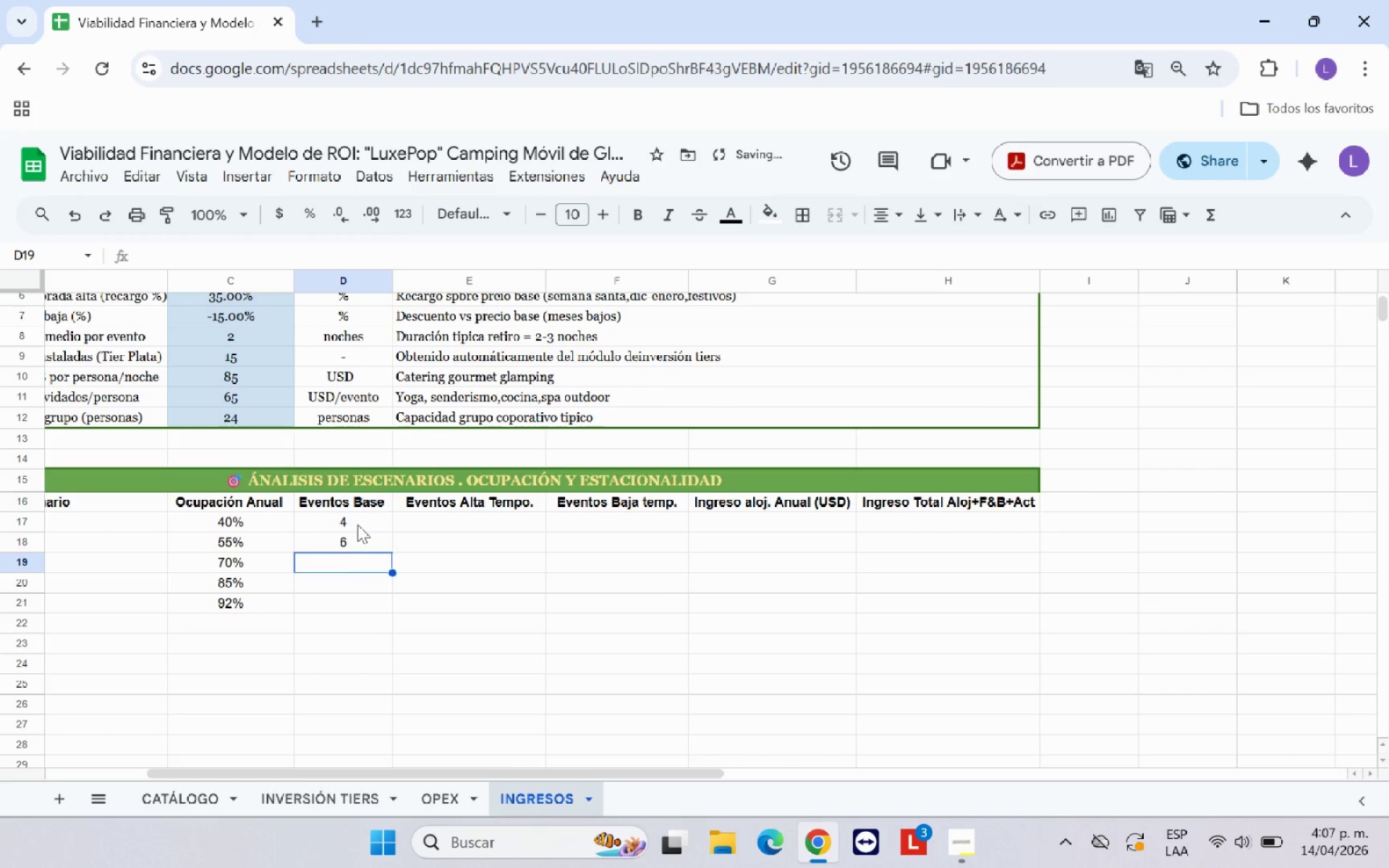 
key(8)
 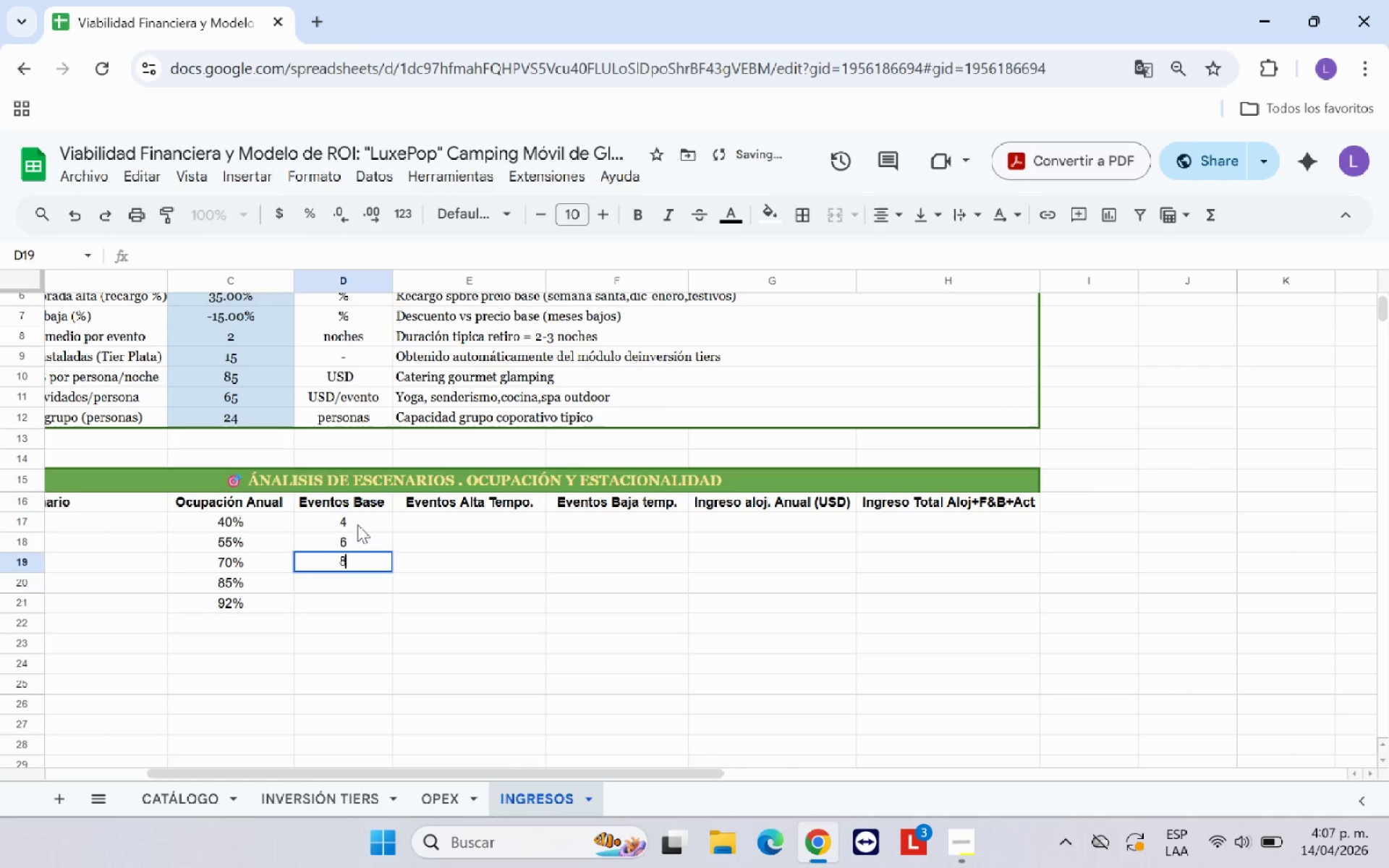 
key(Enter)
 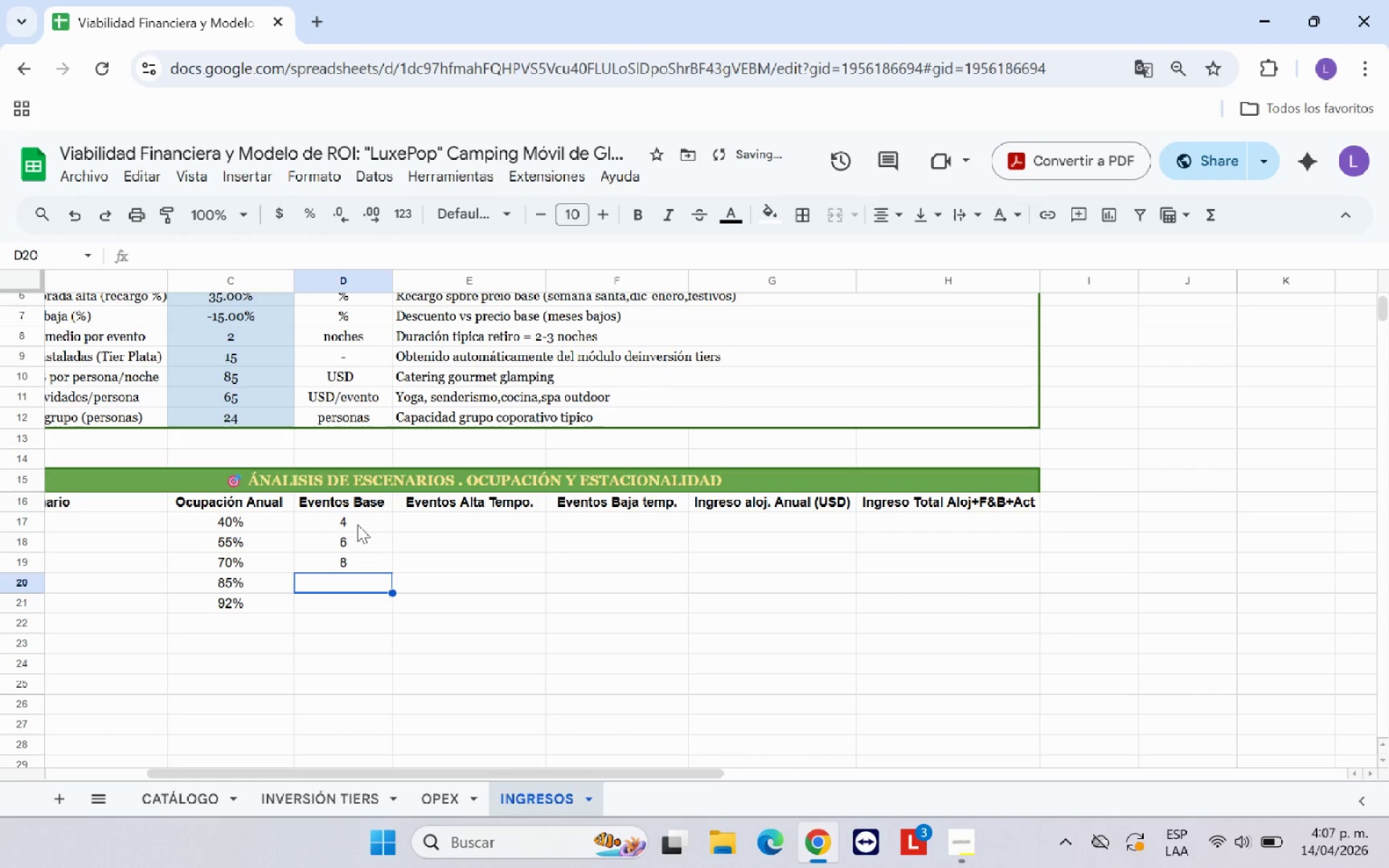 
type(10)
 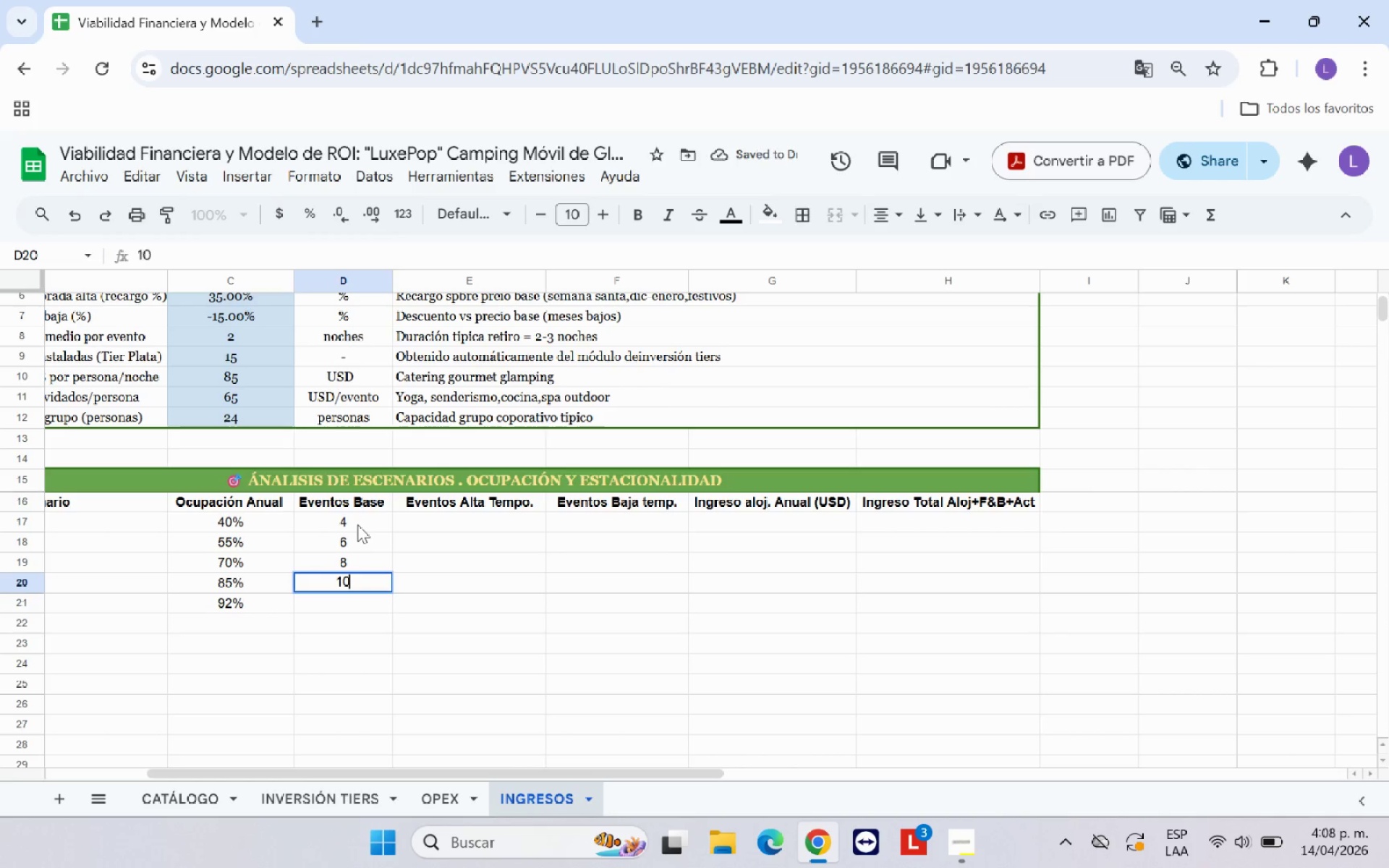 
key(Enter)
 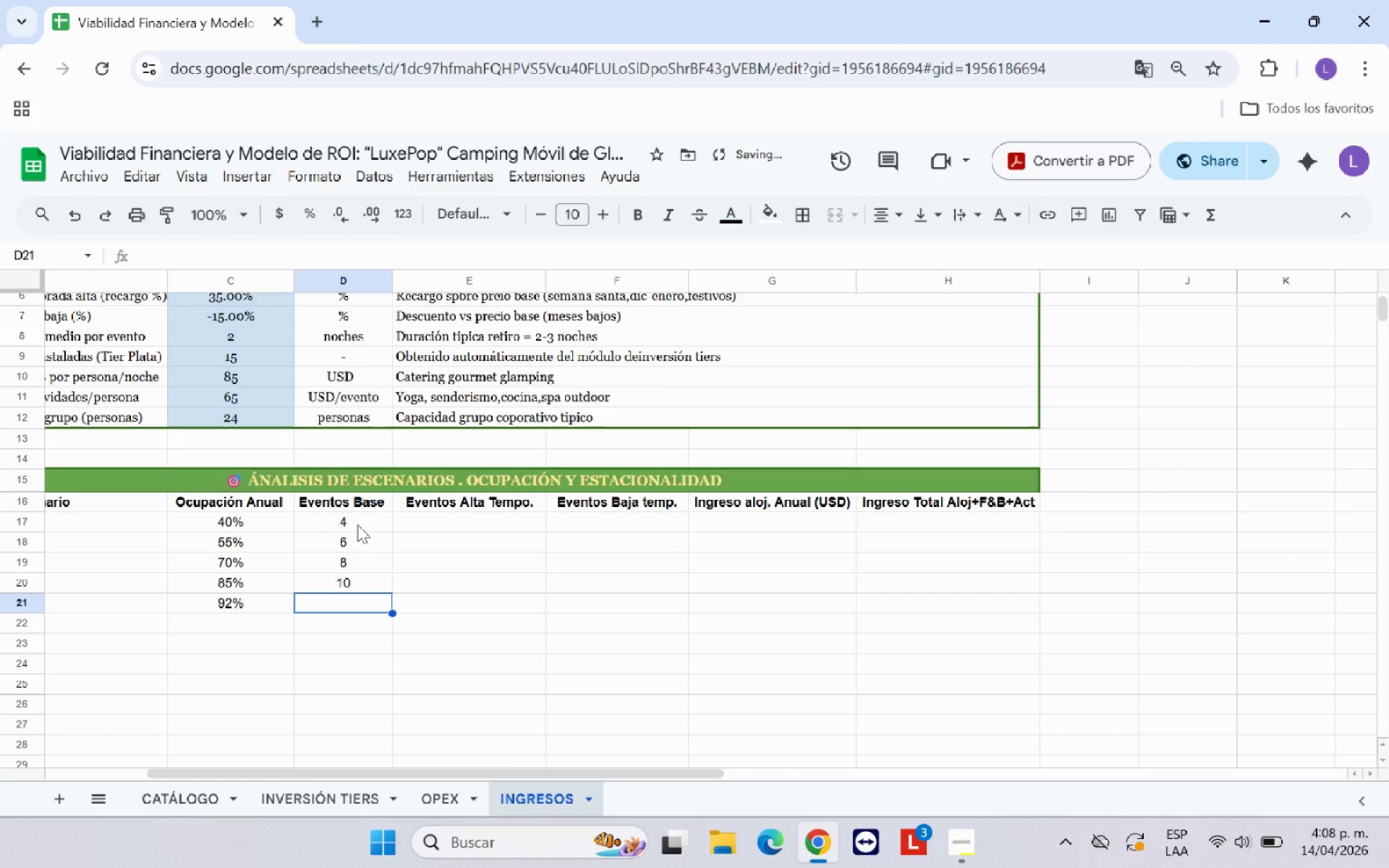 
type(12)
 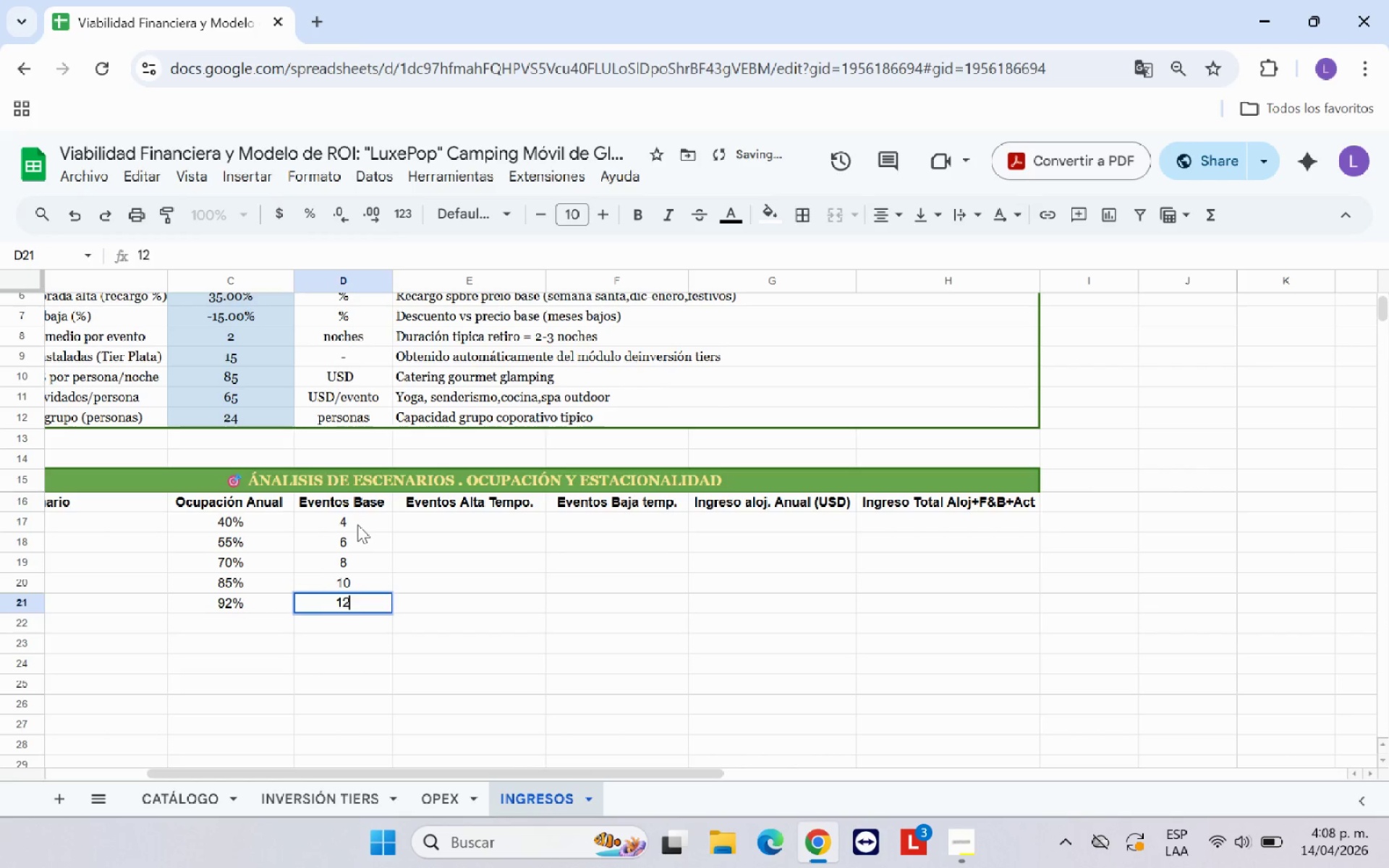 
key(Enter)
 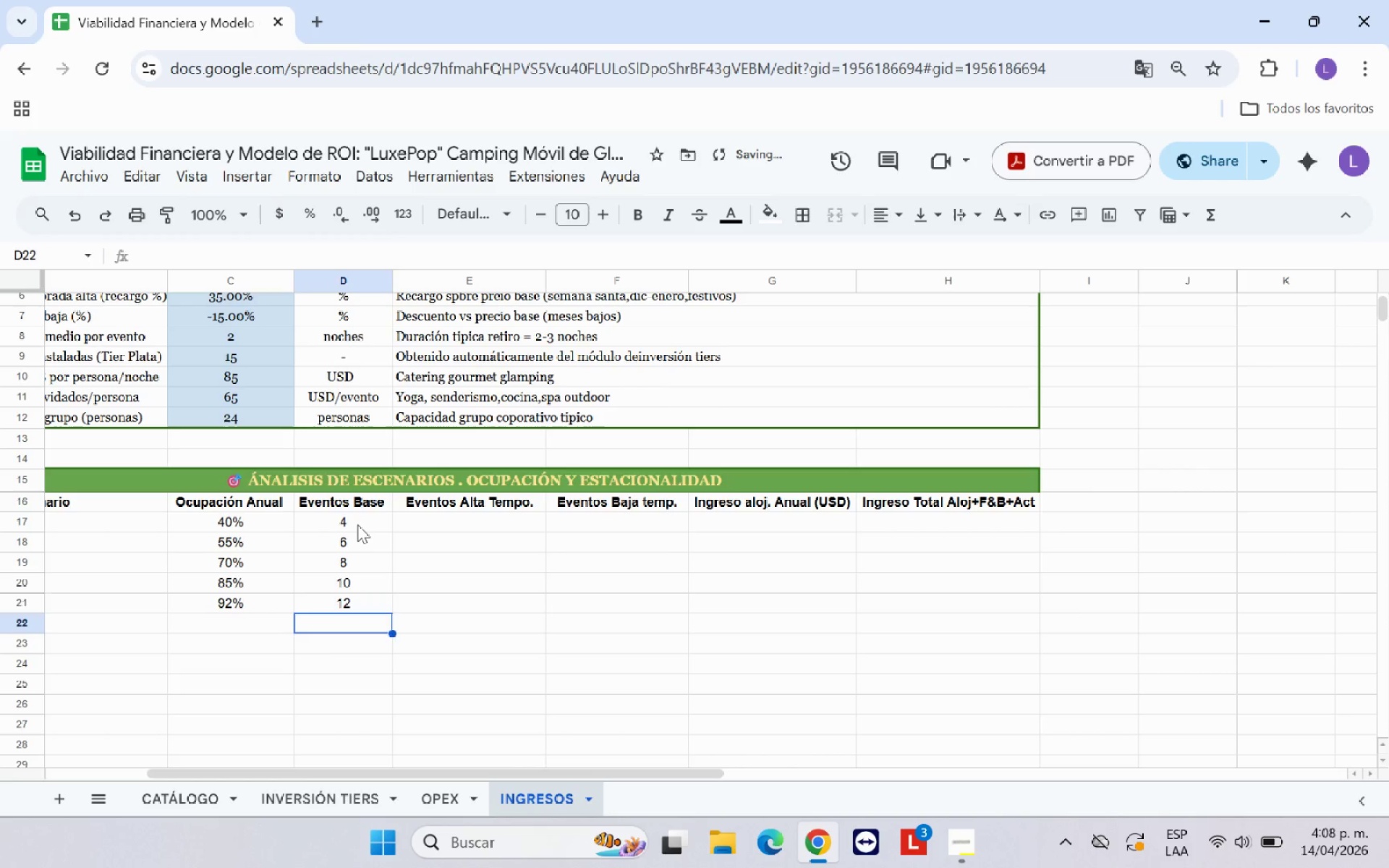 
key(ArrowUp)
 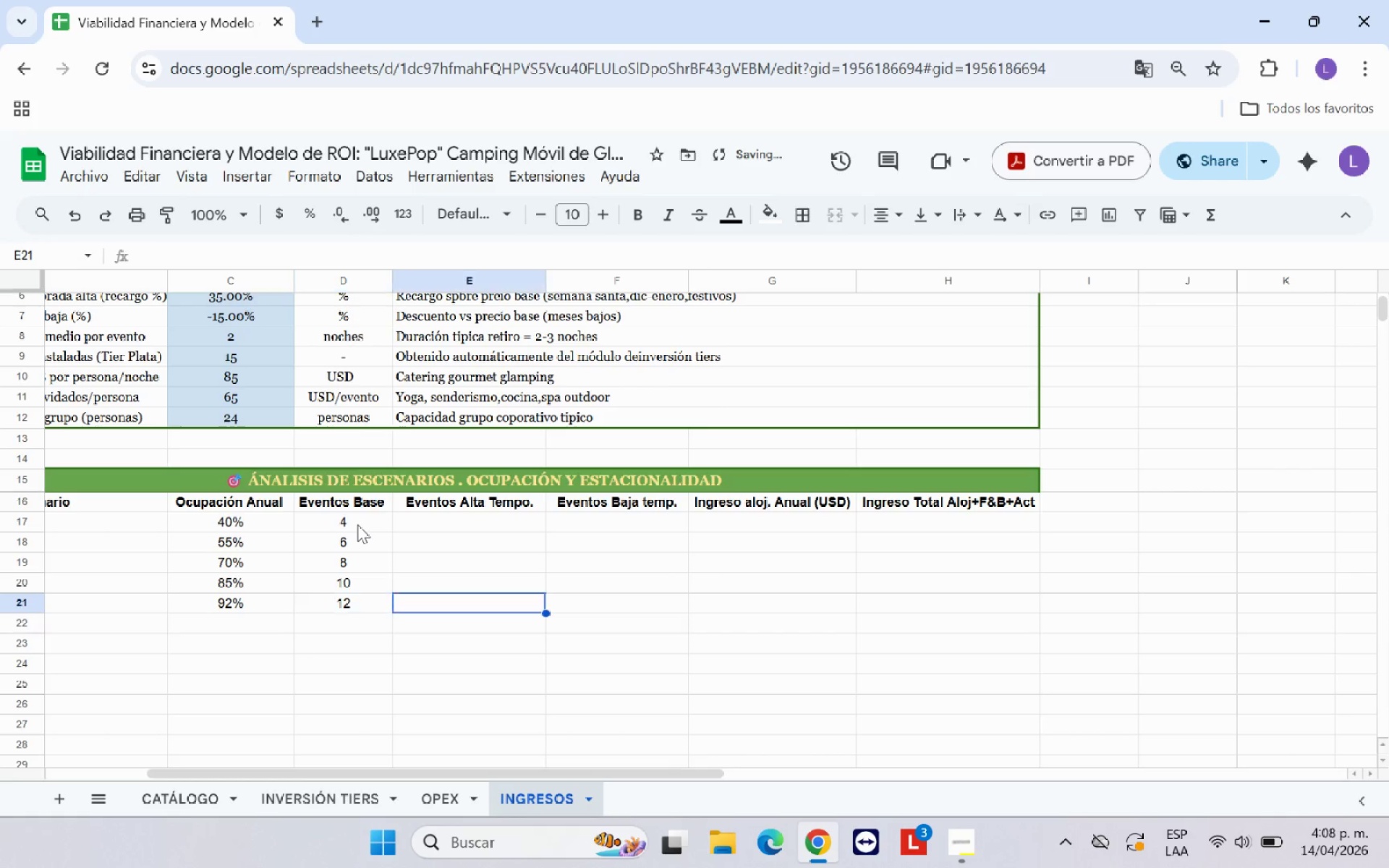 
key(ArrowRight)
 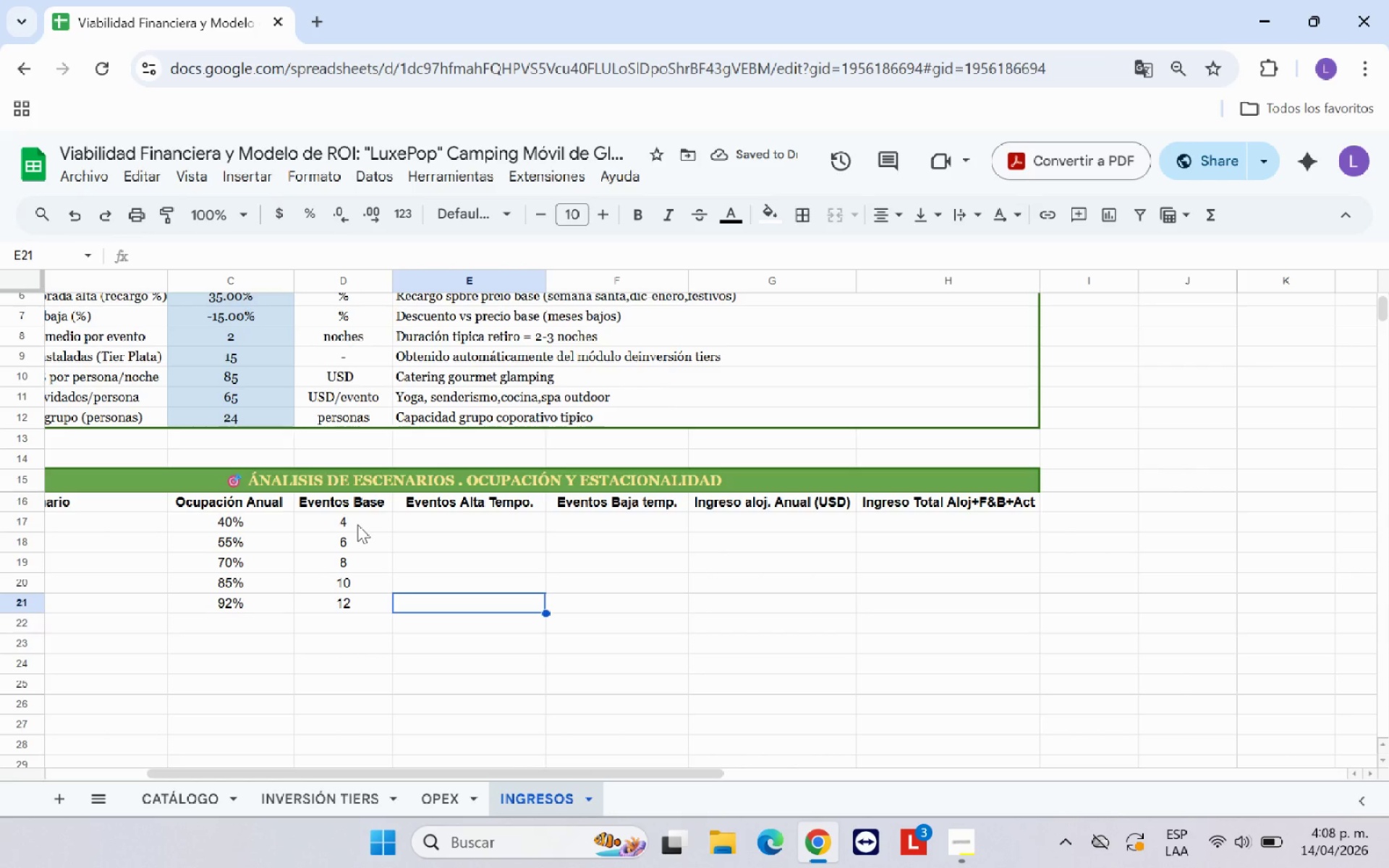 
key(5)
 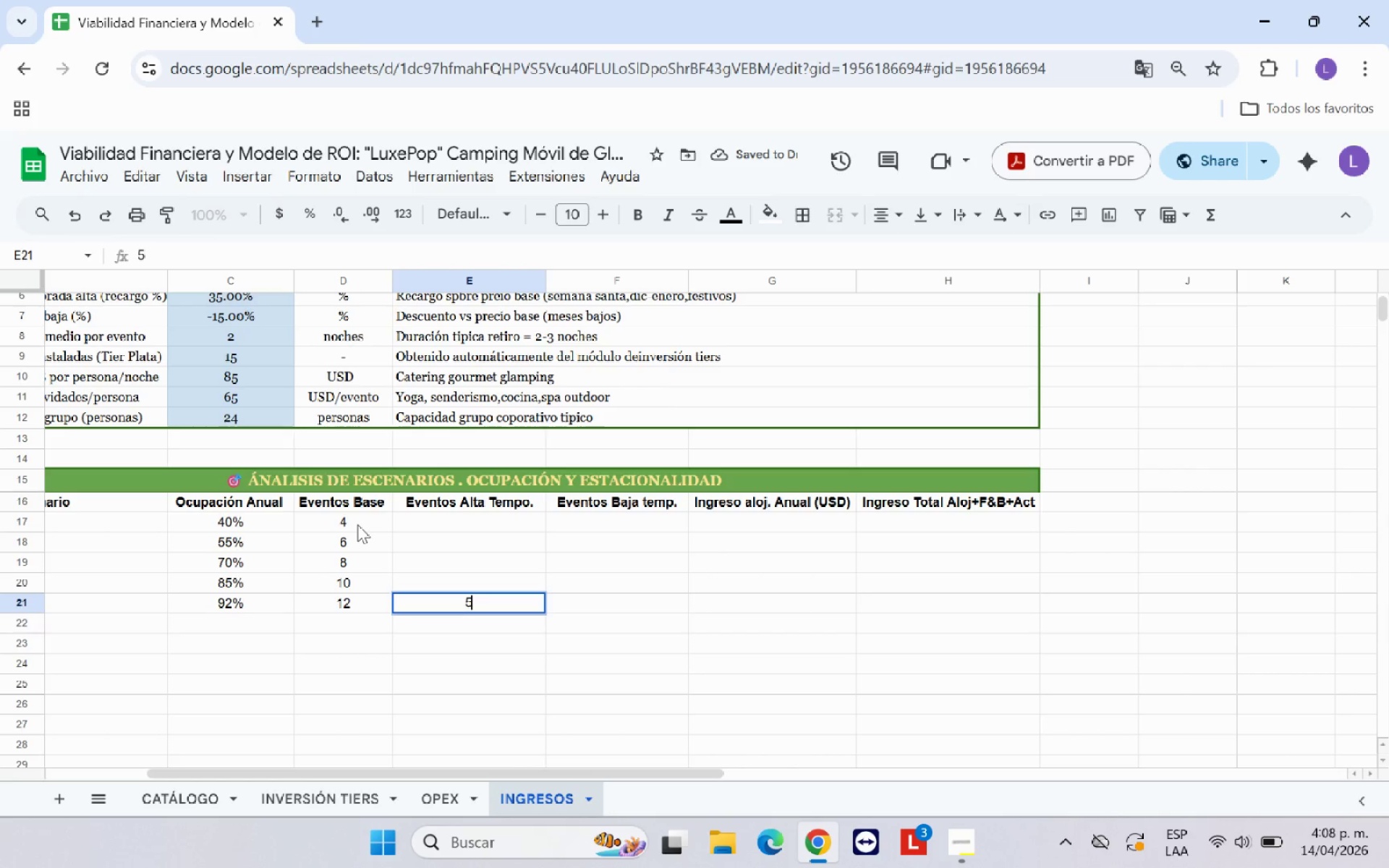 
key(ArrowUp)
 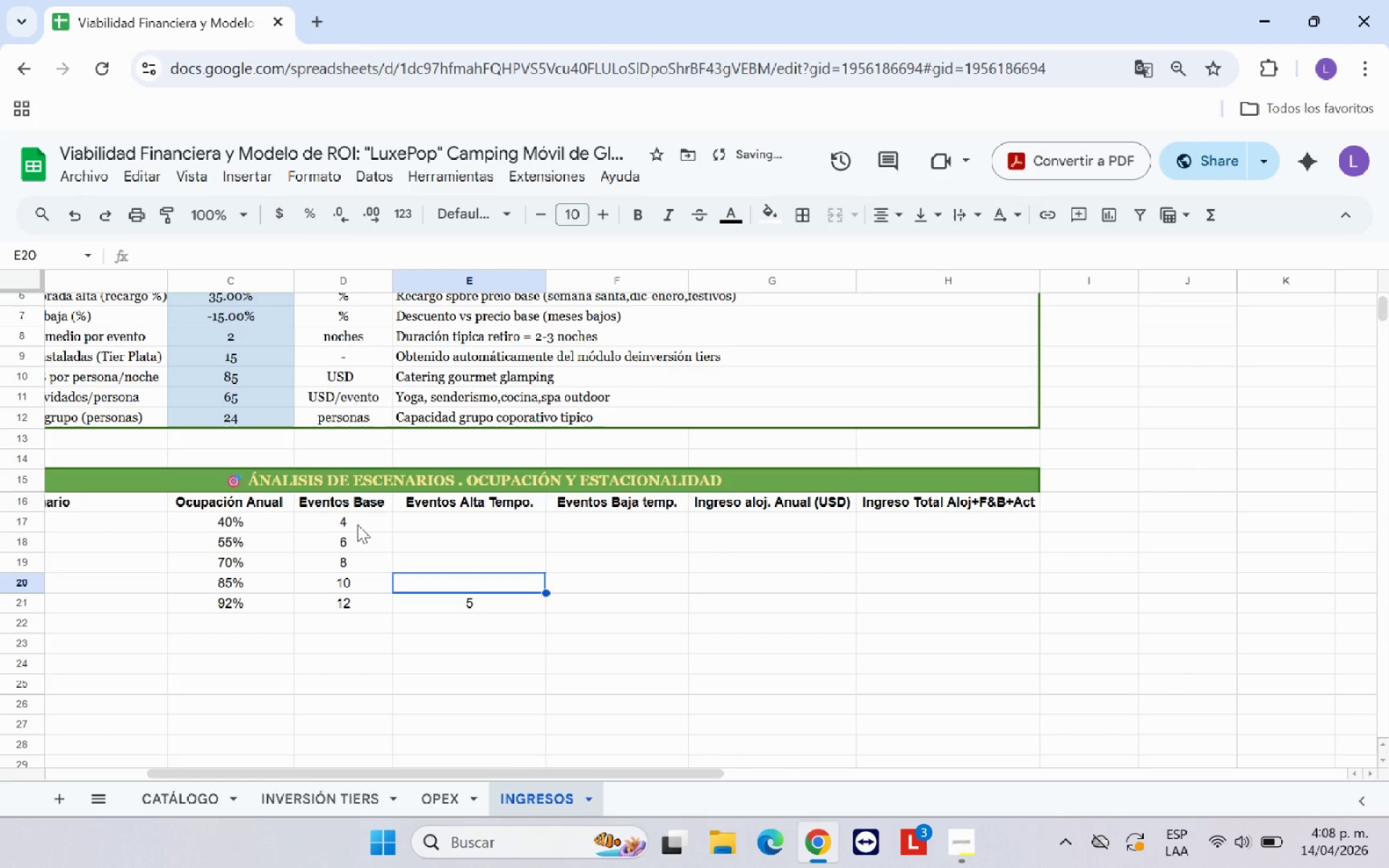 
key(4)
 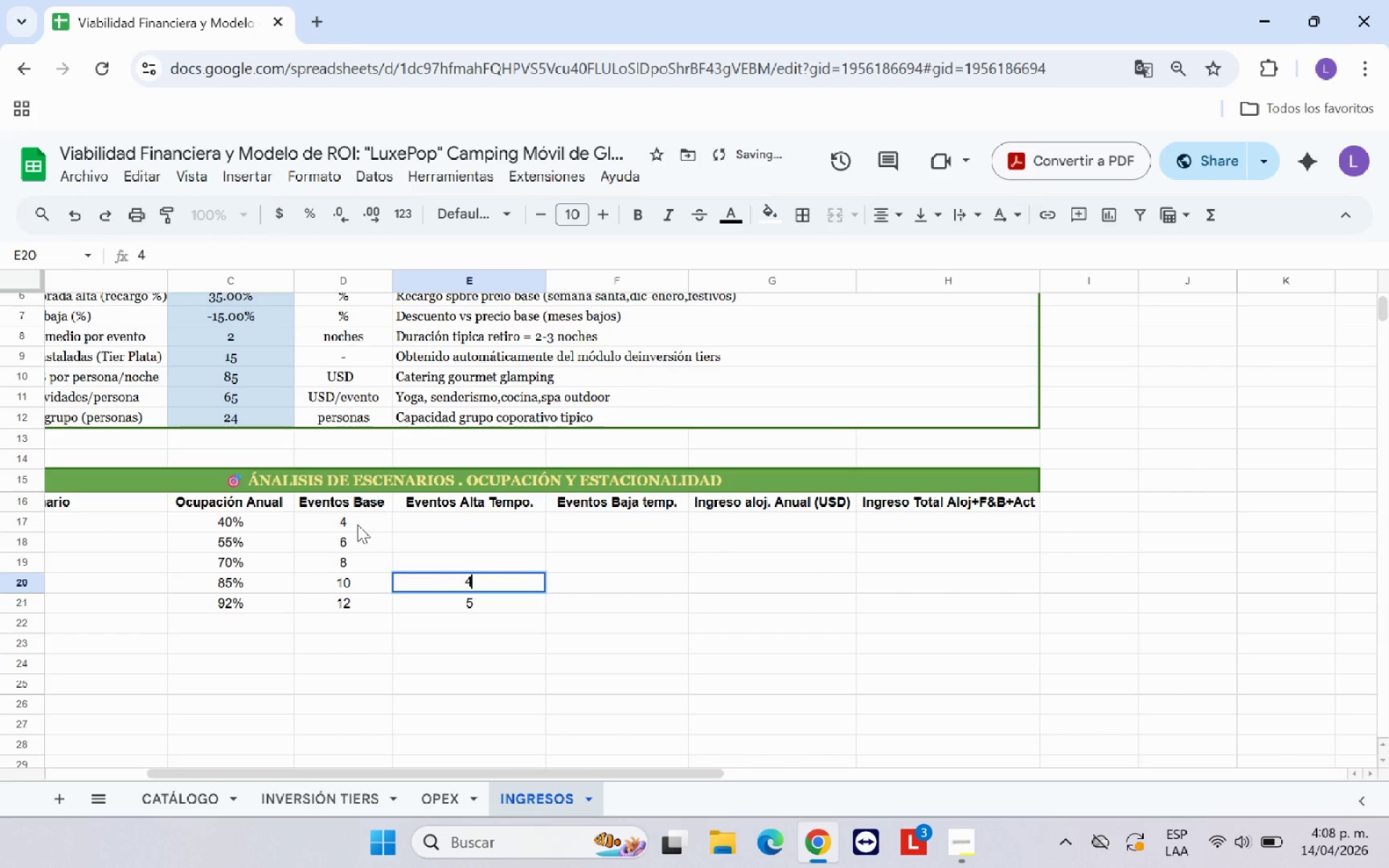 
key(ArrowUp)
 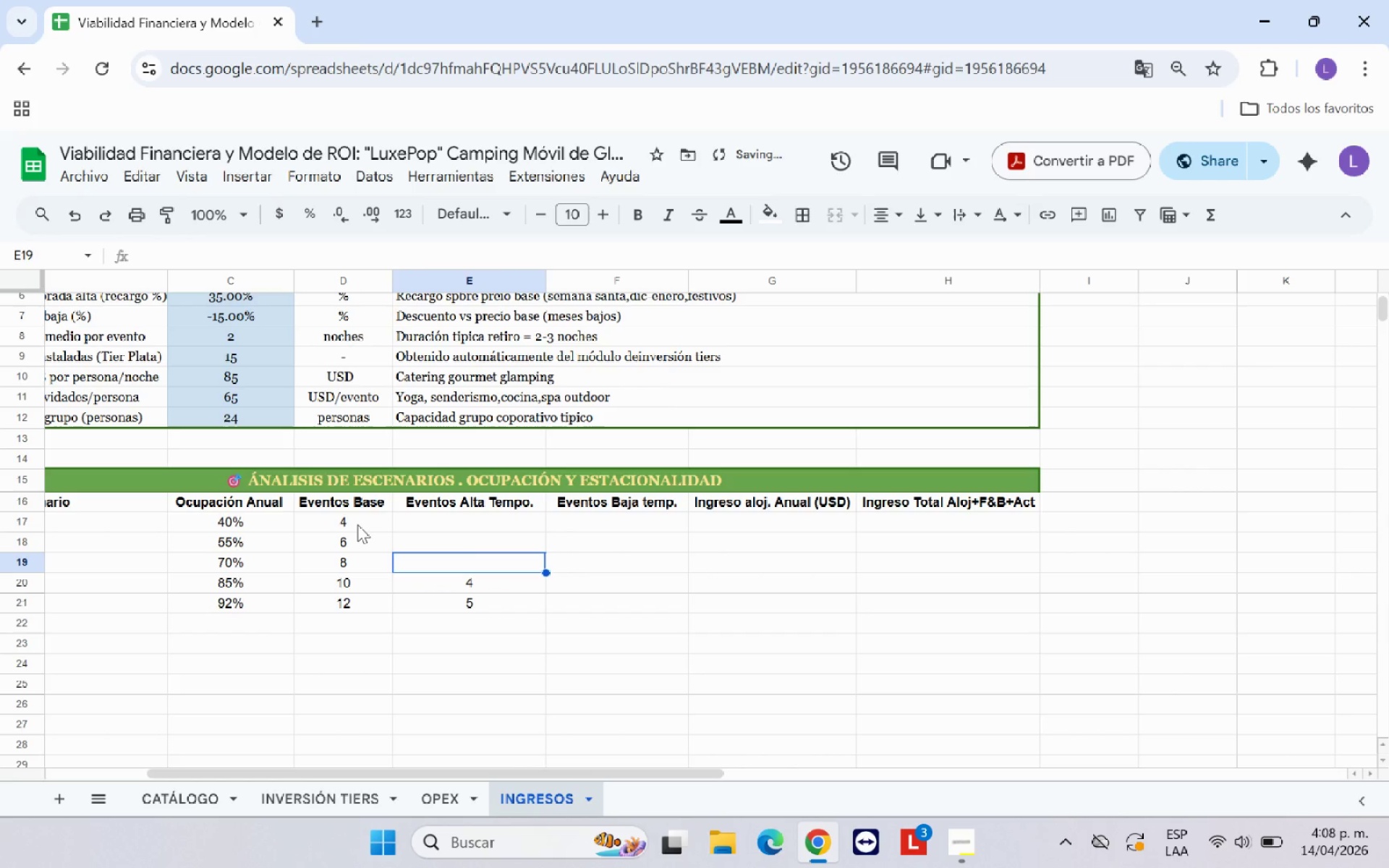 
key(3)
 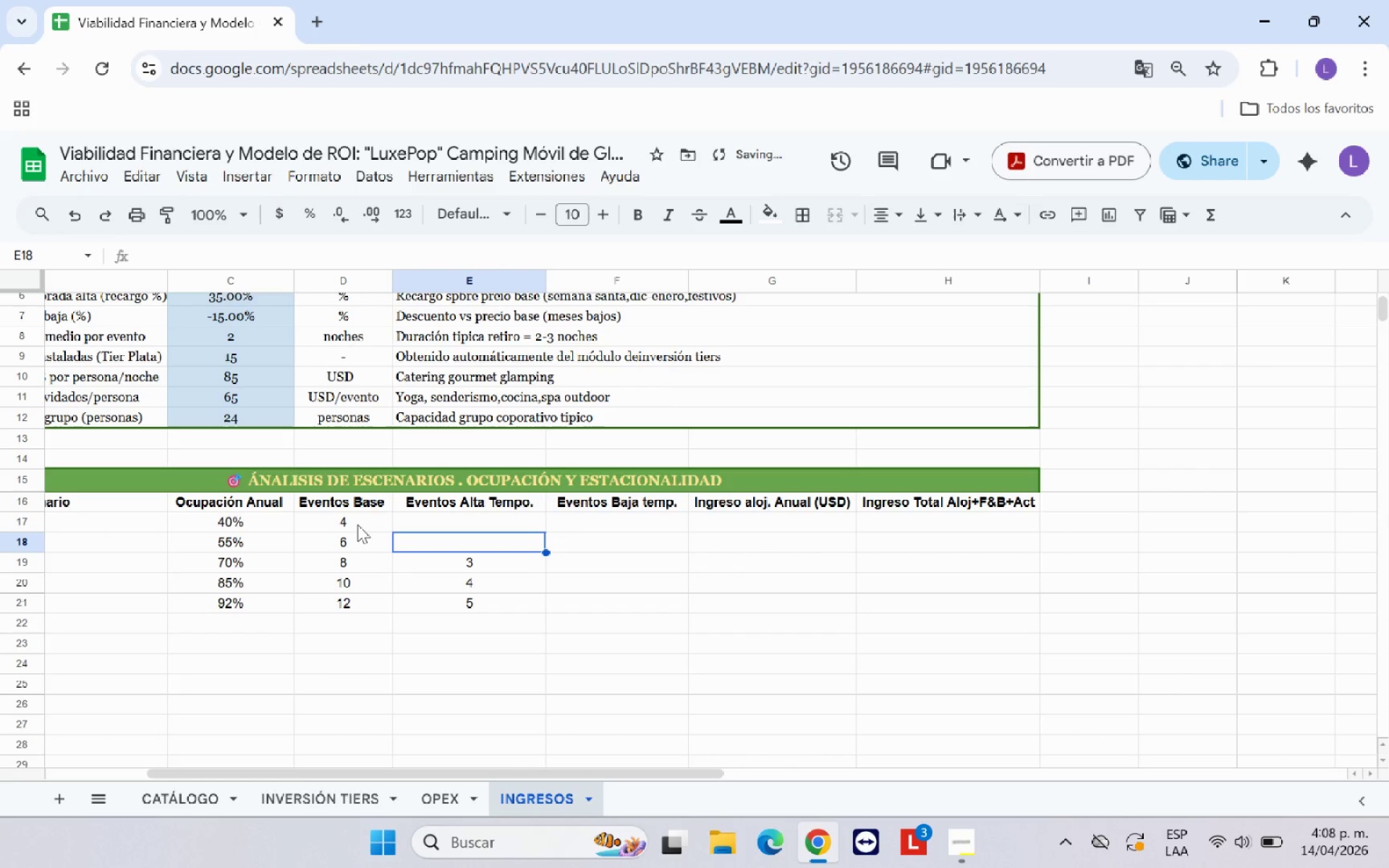 
key(ArrowUp)
 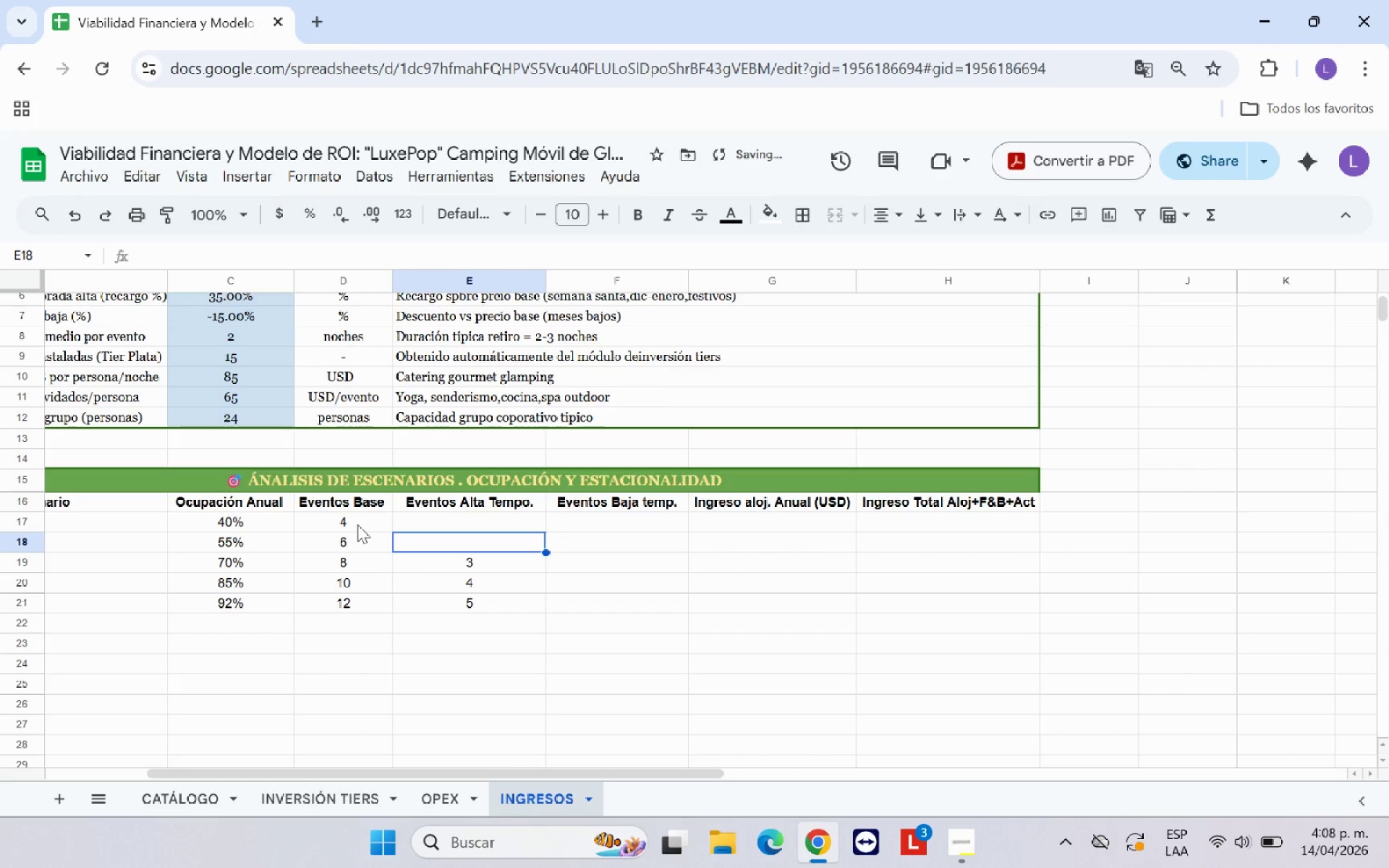 
key(2)
 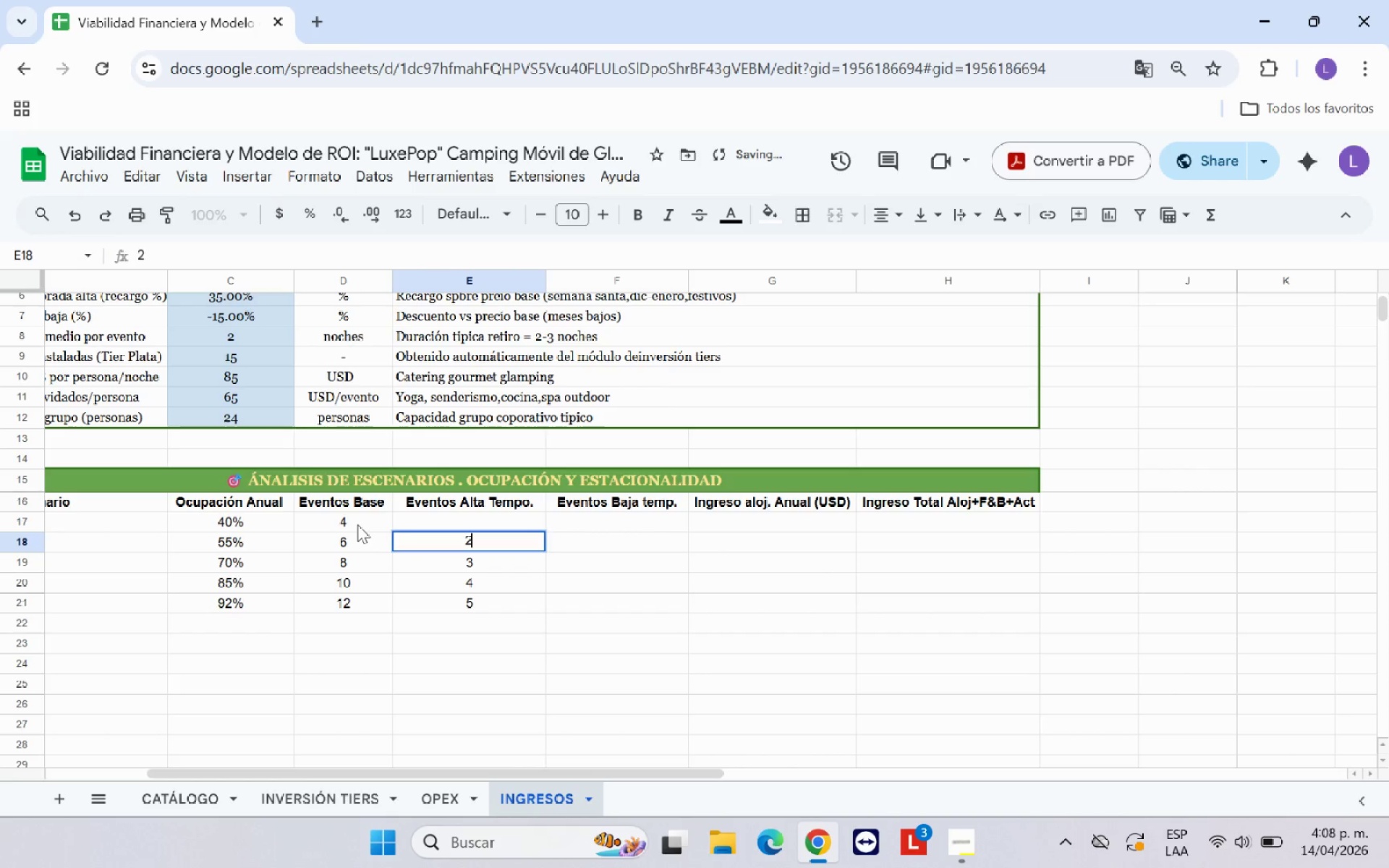 
key(ArrowUp)
 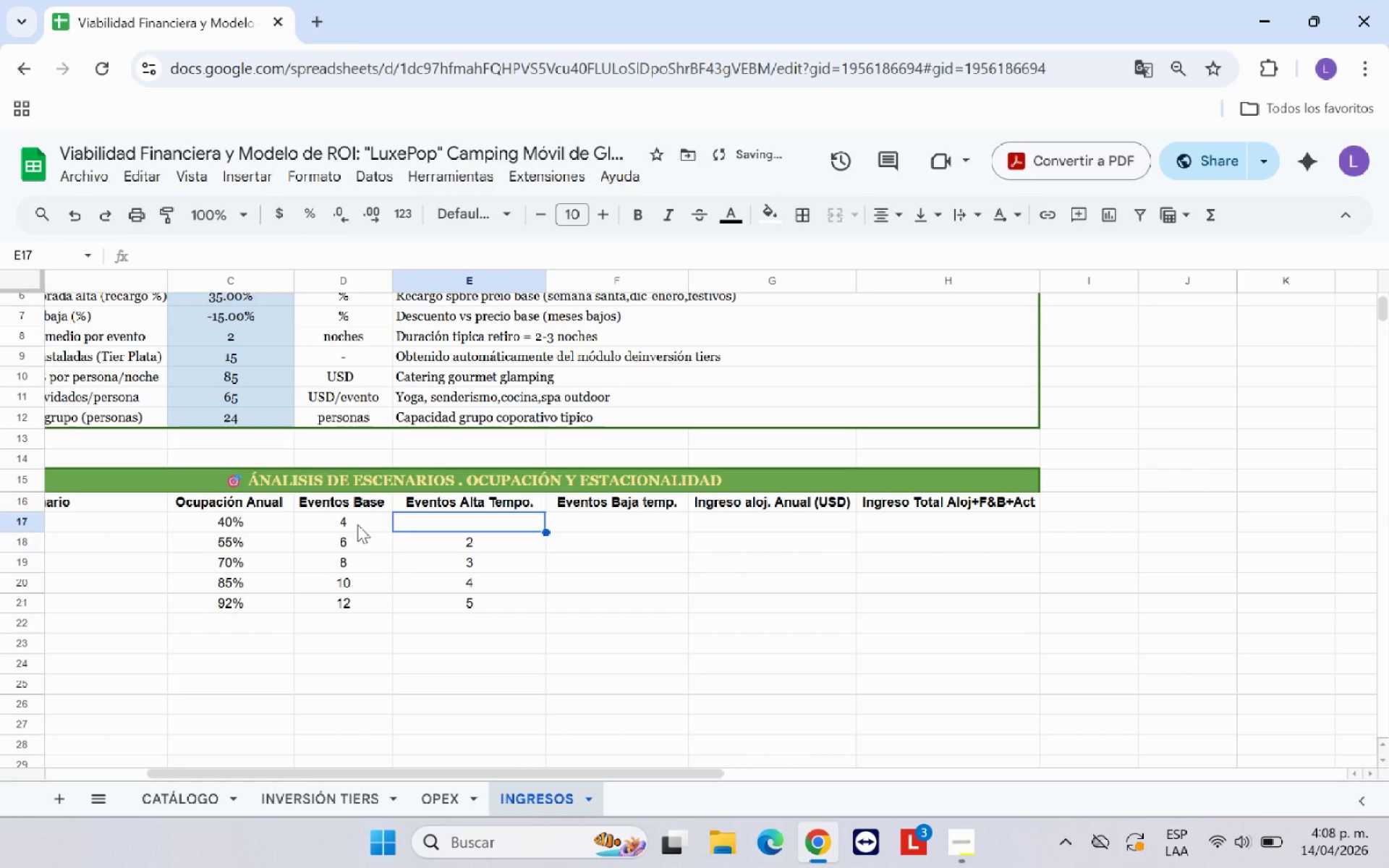 
key(1)
 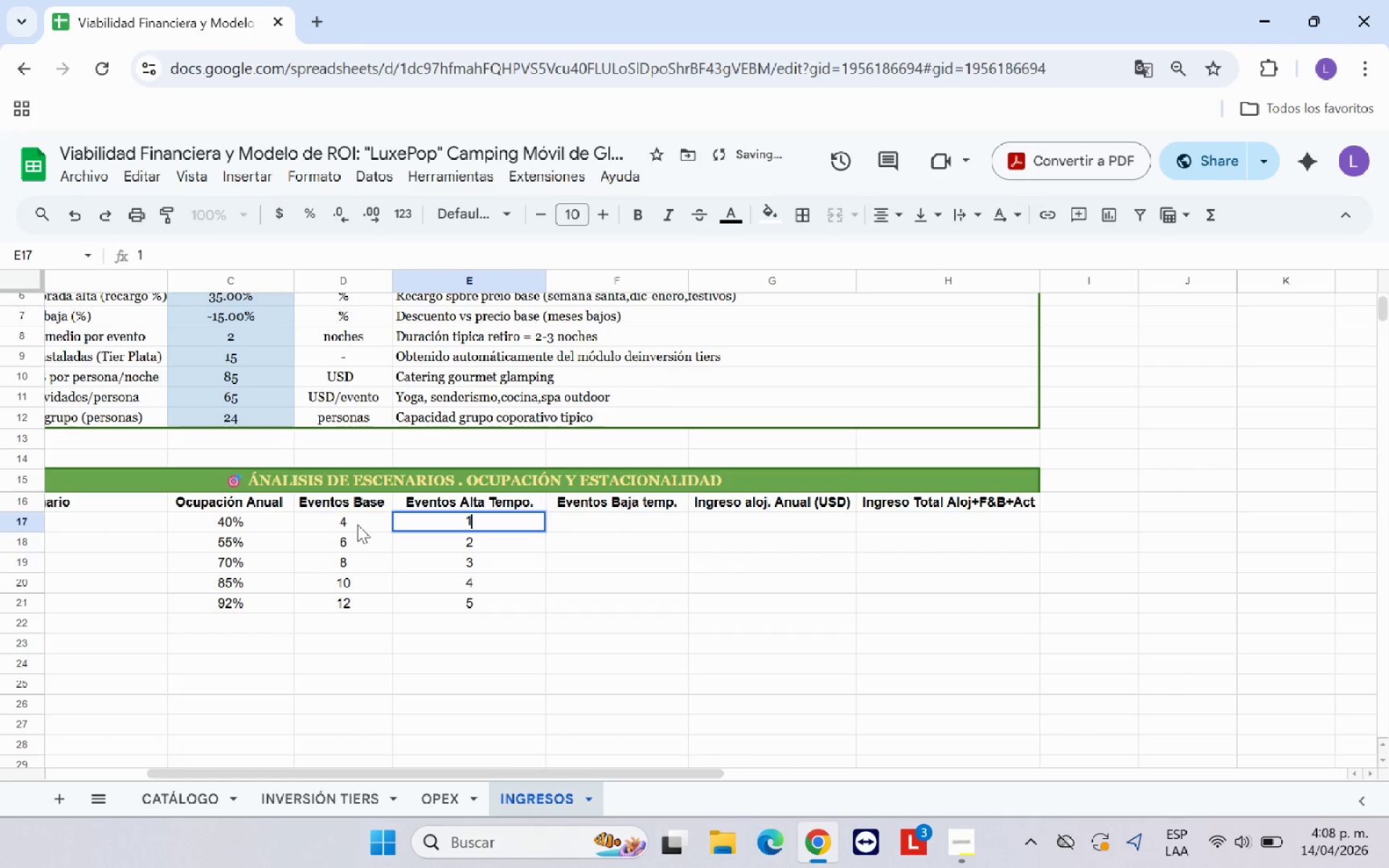 
key(ArrowRight)
 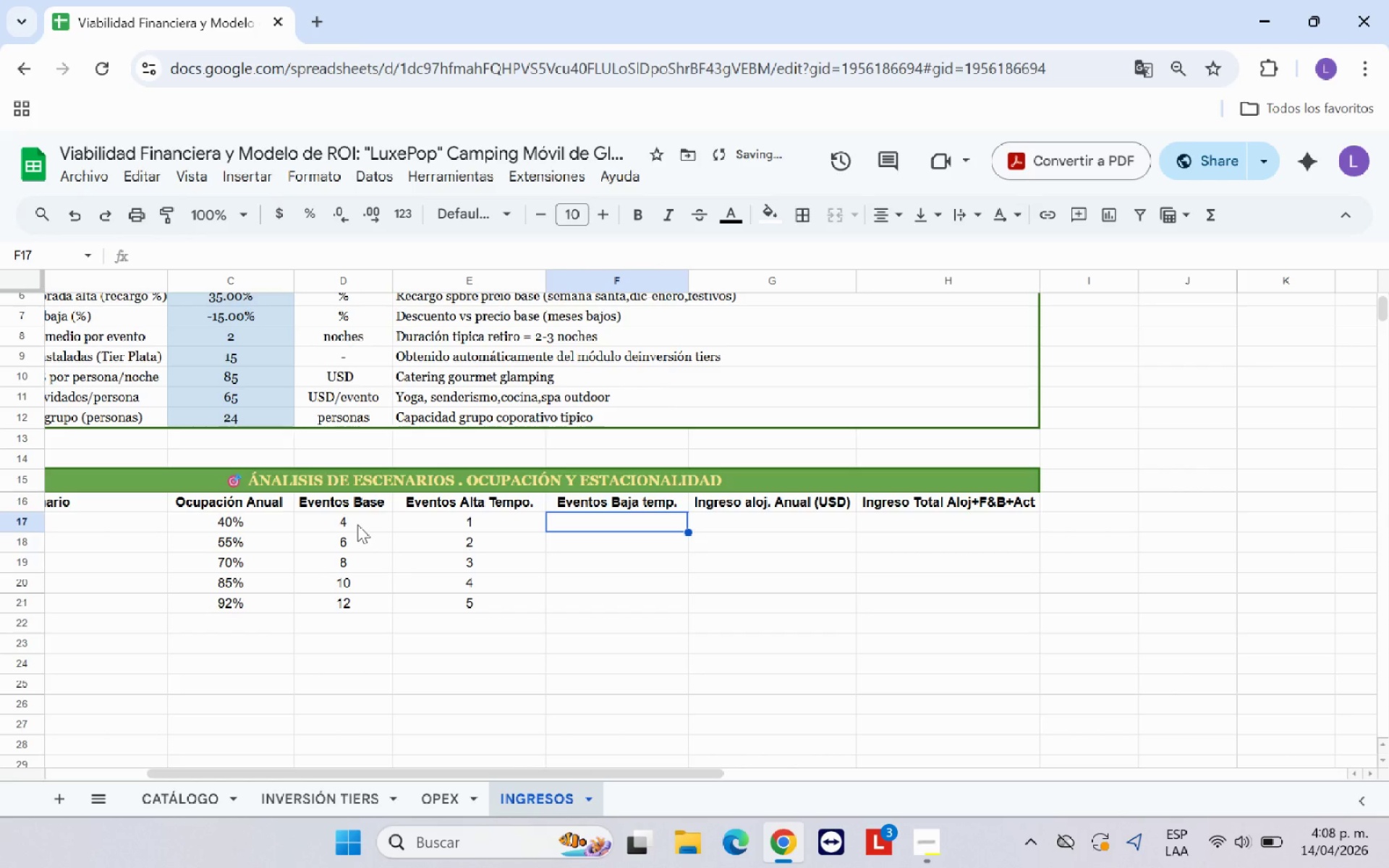 
key(2)
 